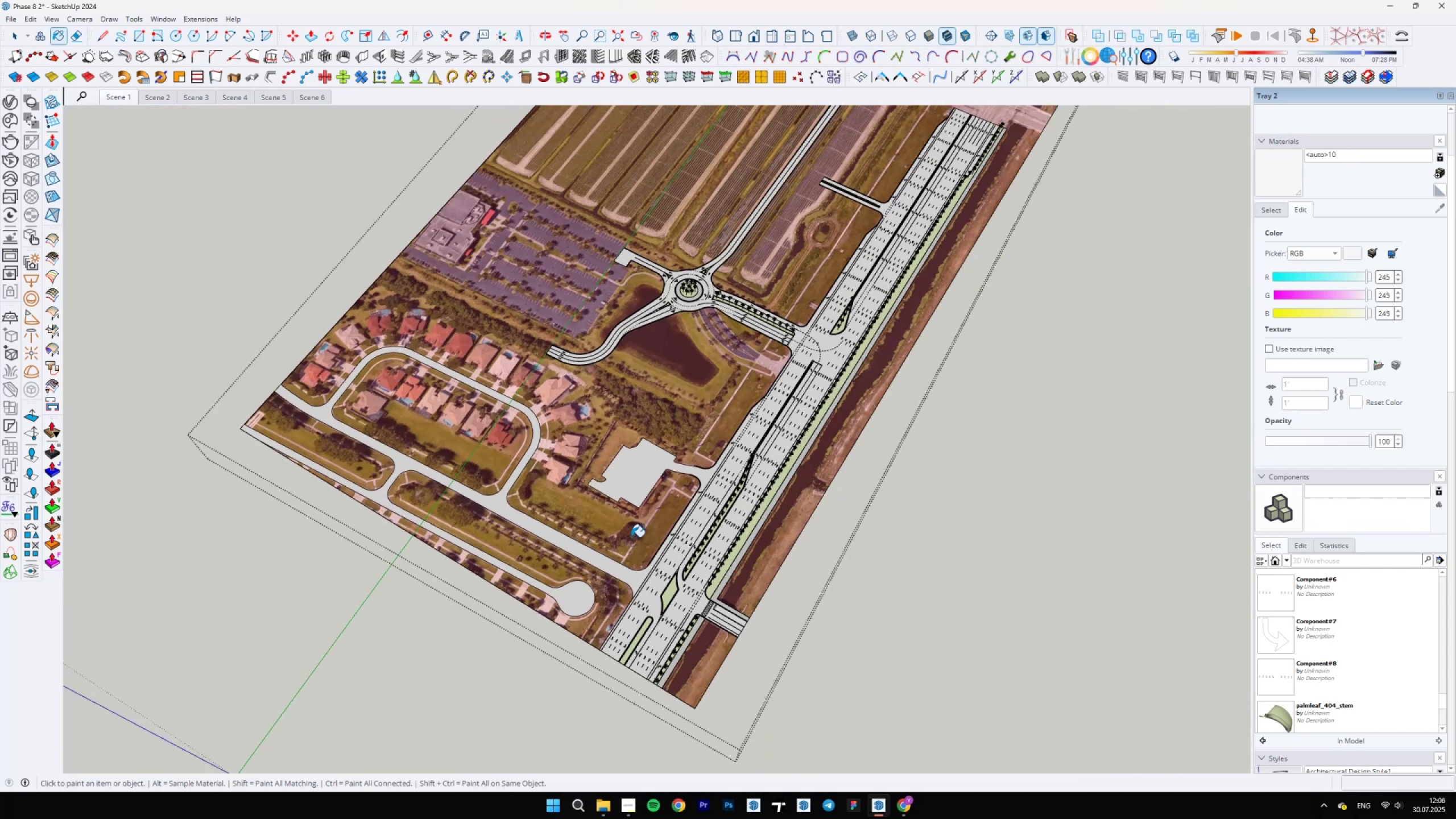 
key(Space)
 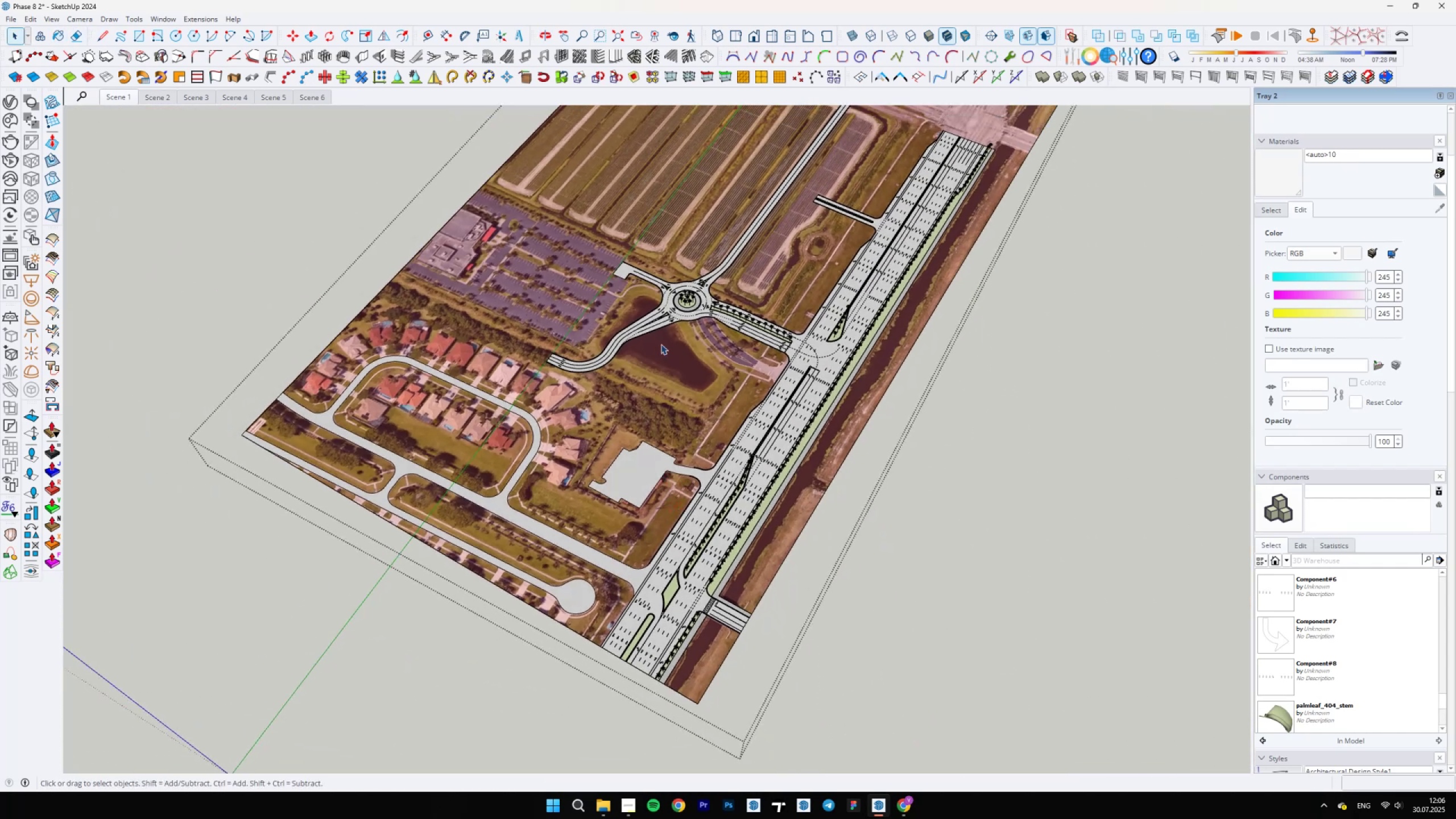 
wait(5.54)
 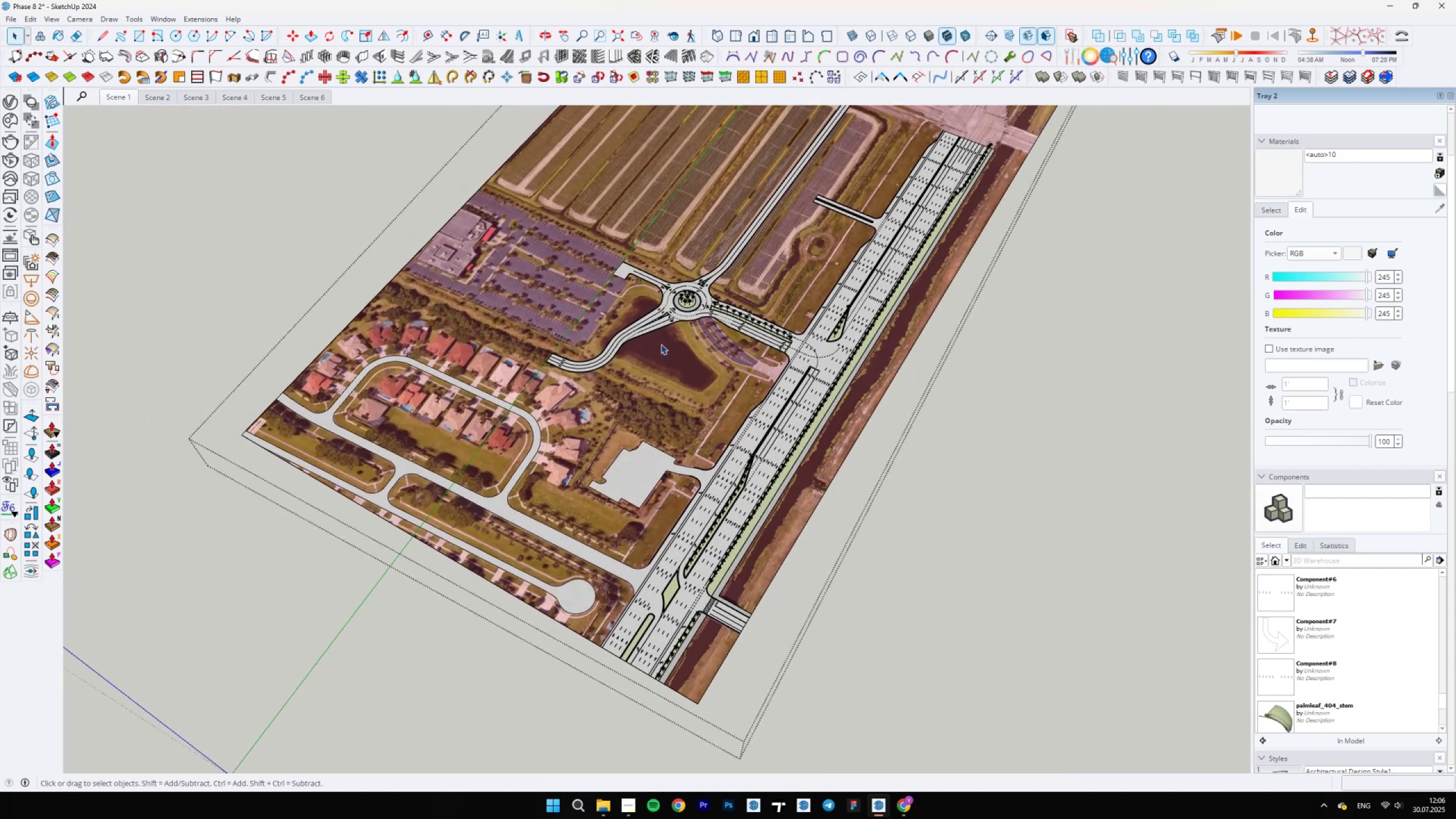 
scroll: coordinate [904, 551], scroll_direction: up, amount: 12.0
 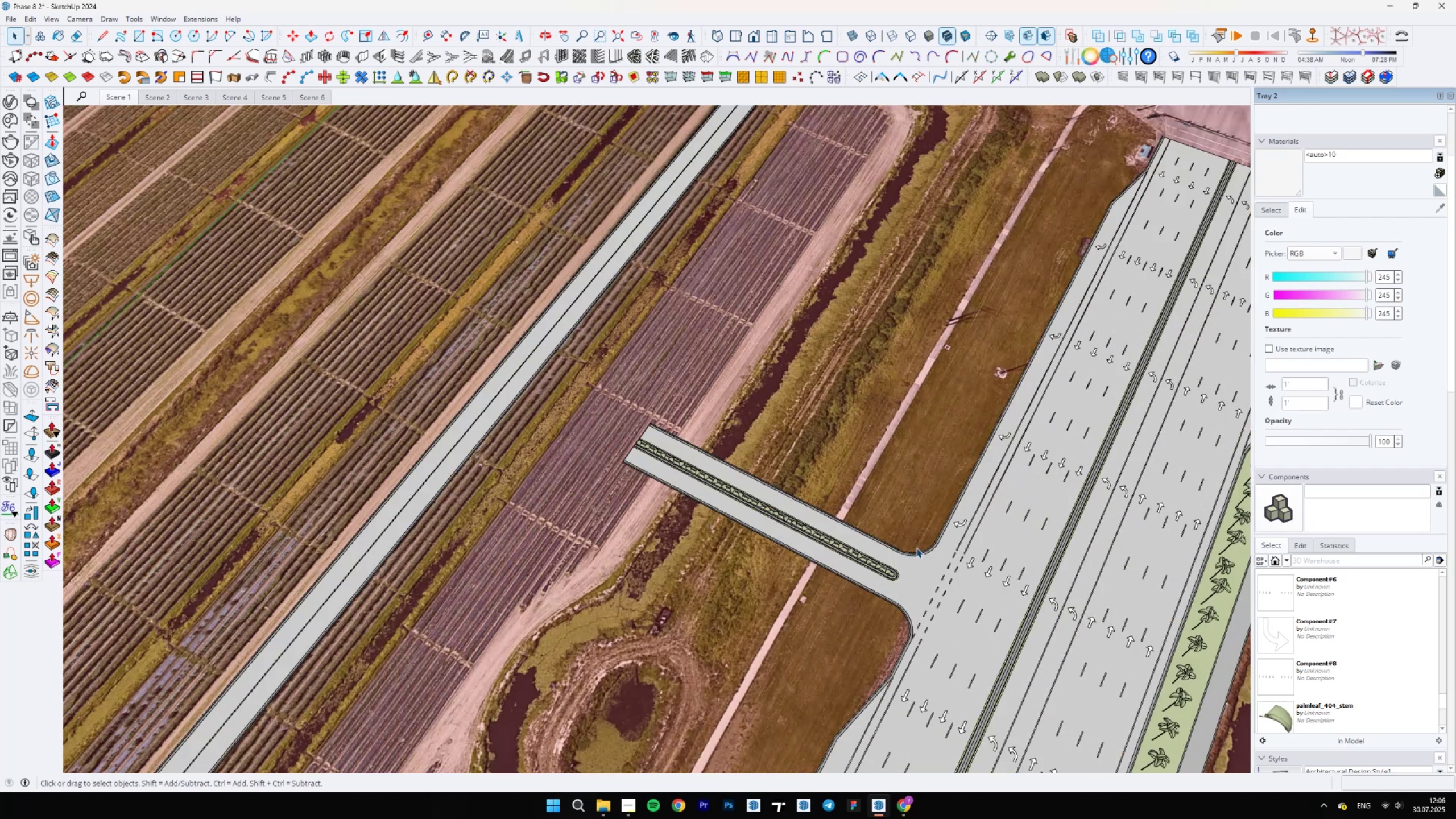 
key(Shift+ShiftLeft)
 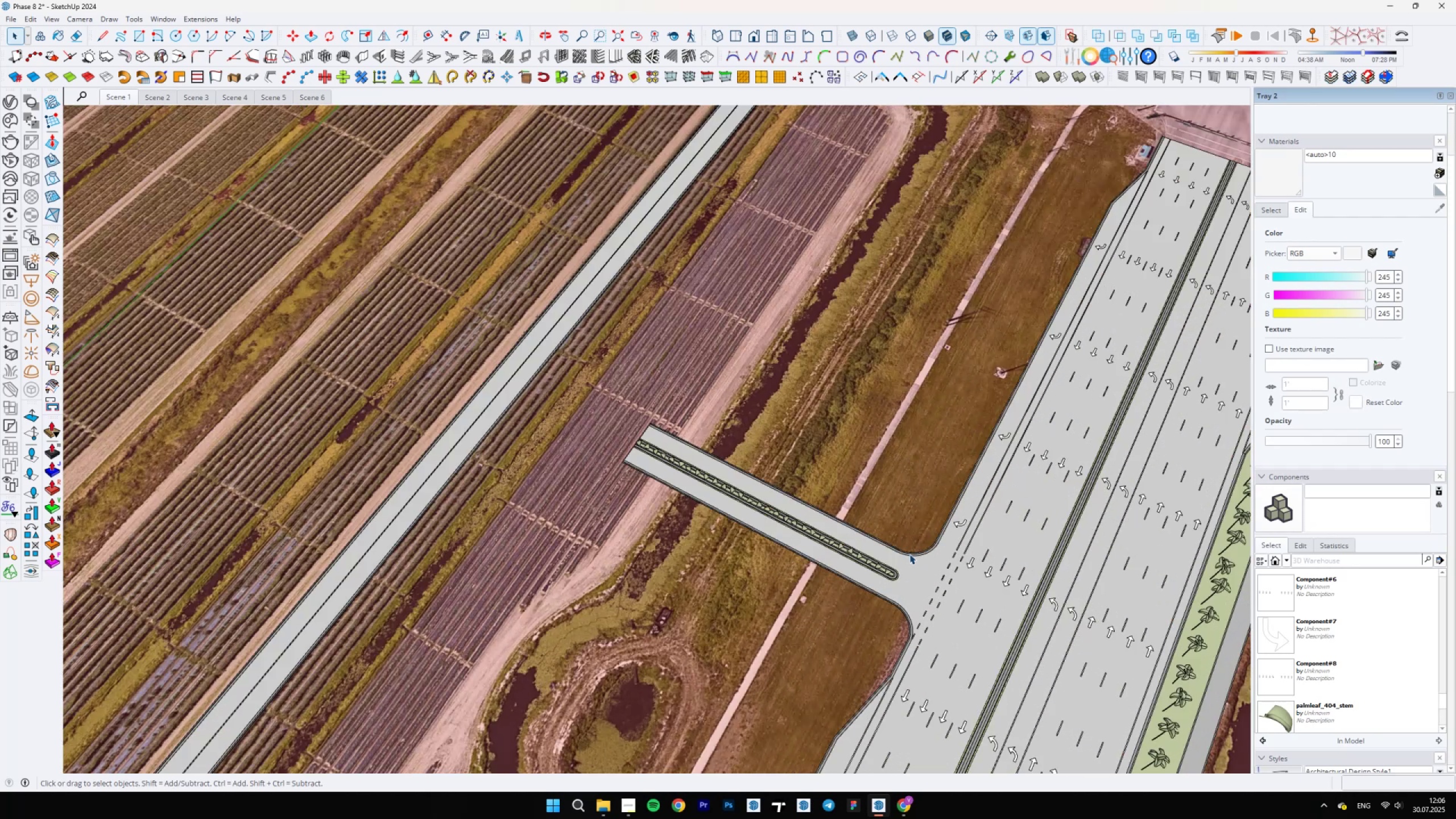 
scroll: coordinate [837, 682], scroll_direction: down, amount: 13.0
 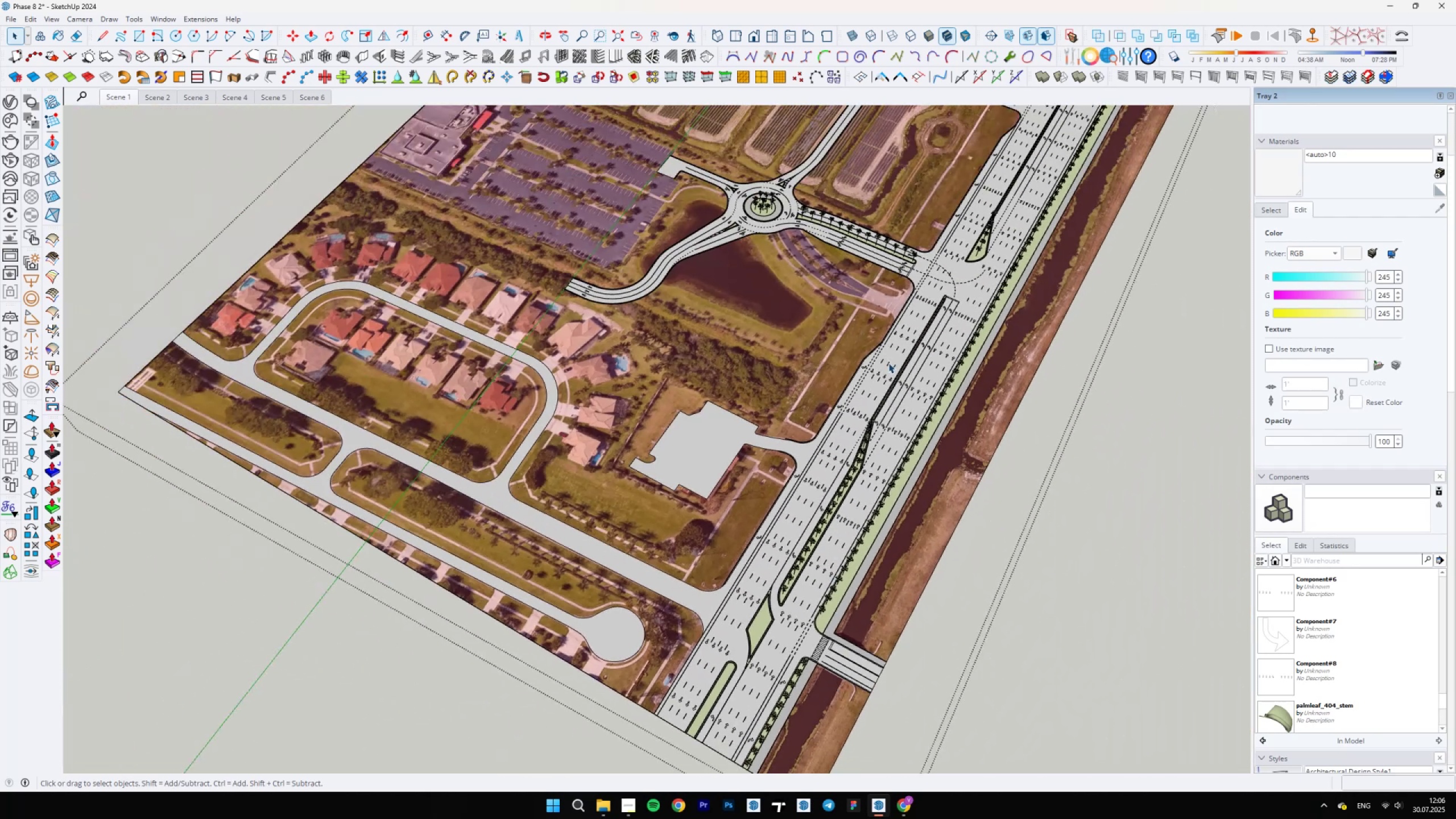 
scroll: coordinate [648, 561], scroll_direction: up, amount: 15.0
 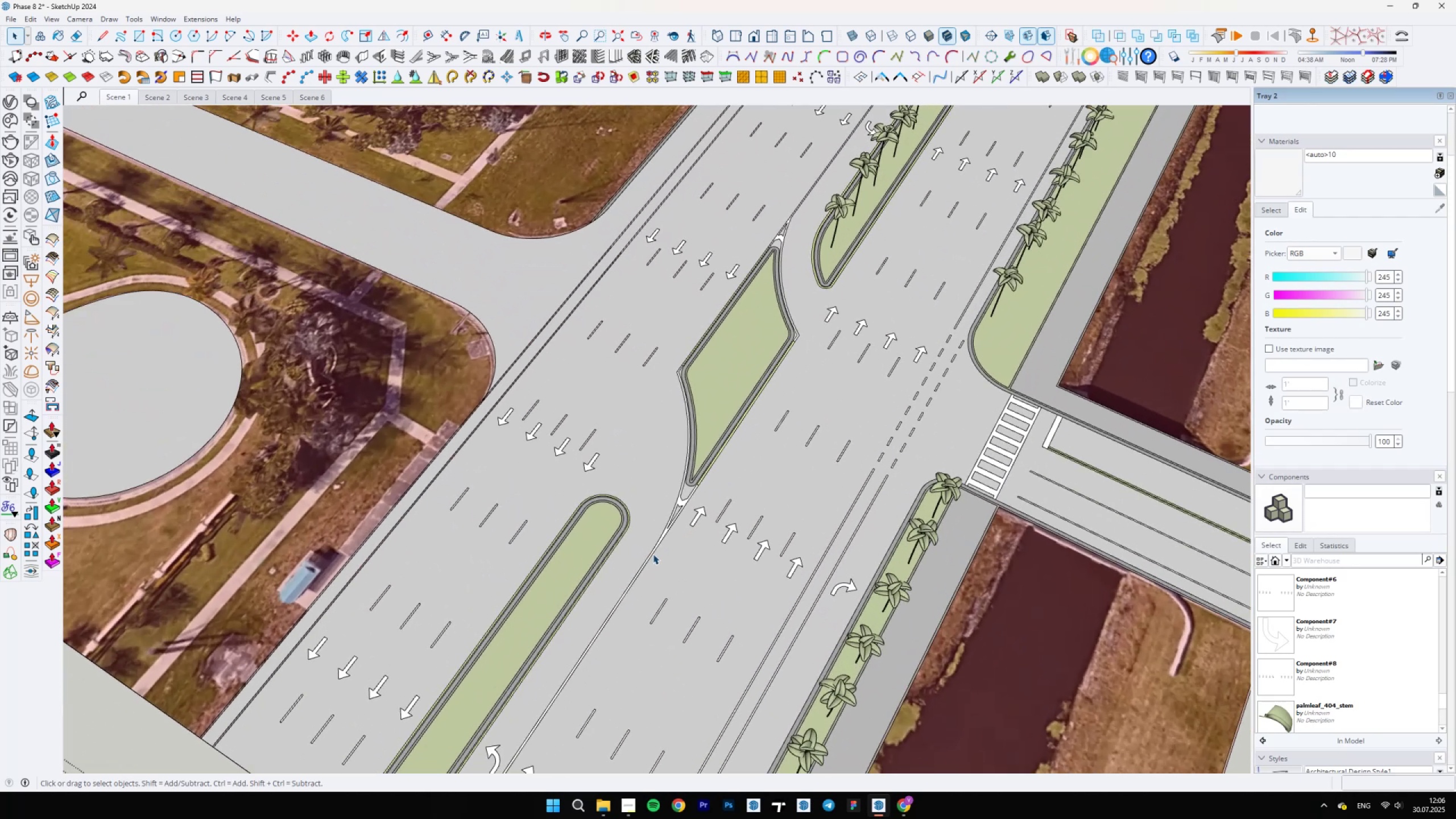 
scroll: coordinate [686, 515], scroll_direction: down, amount: 6.0
 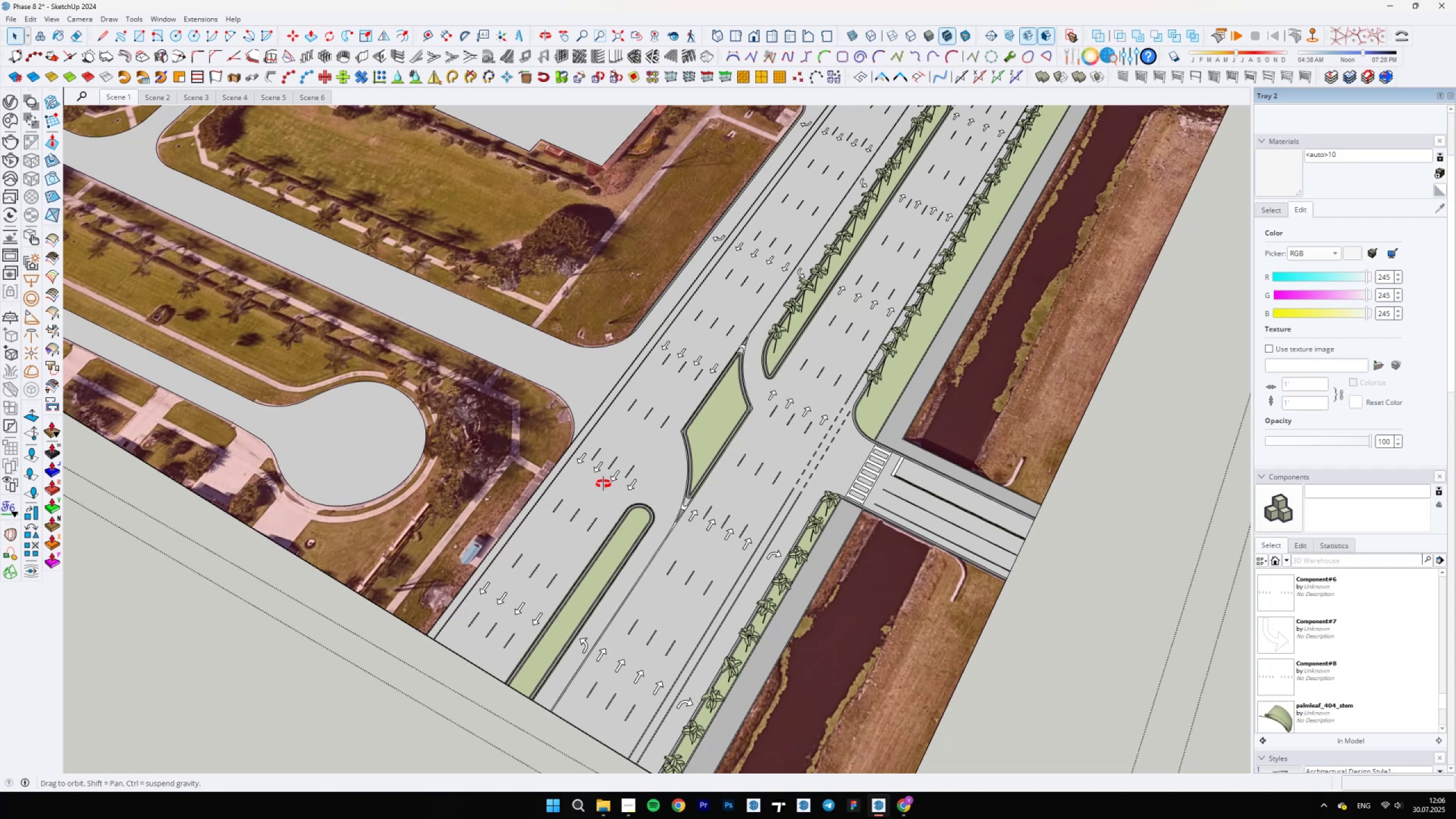 
scroll: coordinate [646, 718], scroll_direction: up, amount: 11.0
 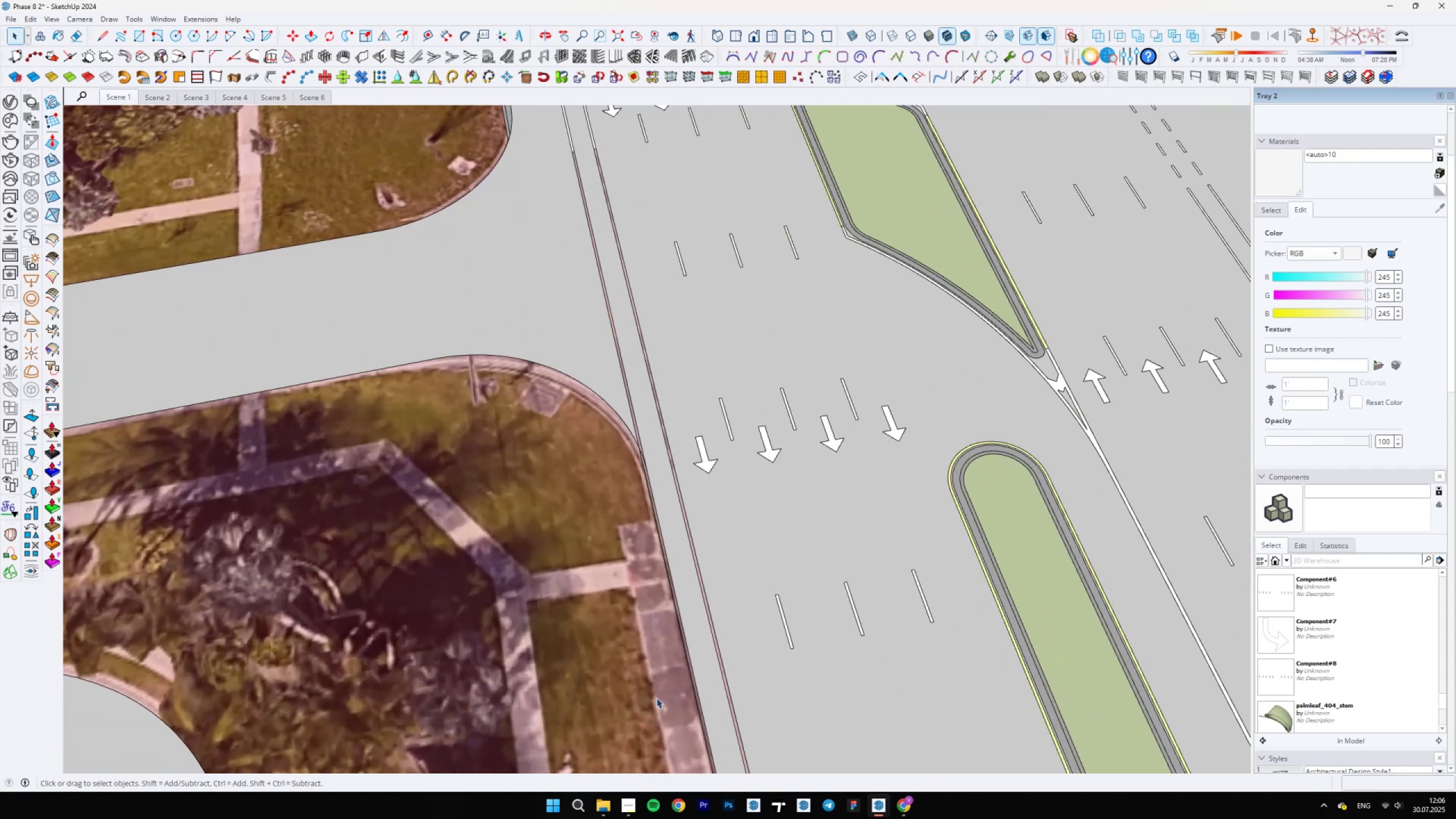 
scroll: coordinate [660, 560], scroll_direction: down, amount: 21.0
 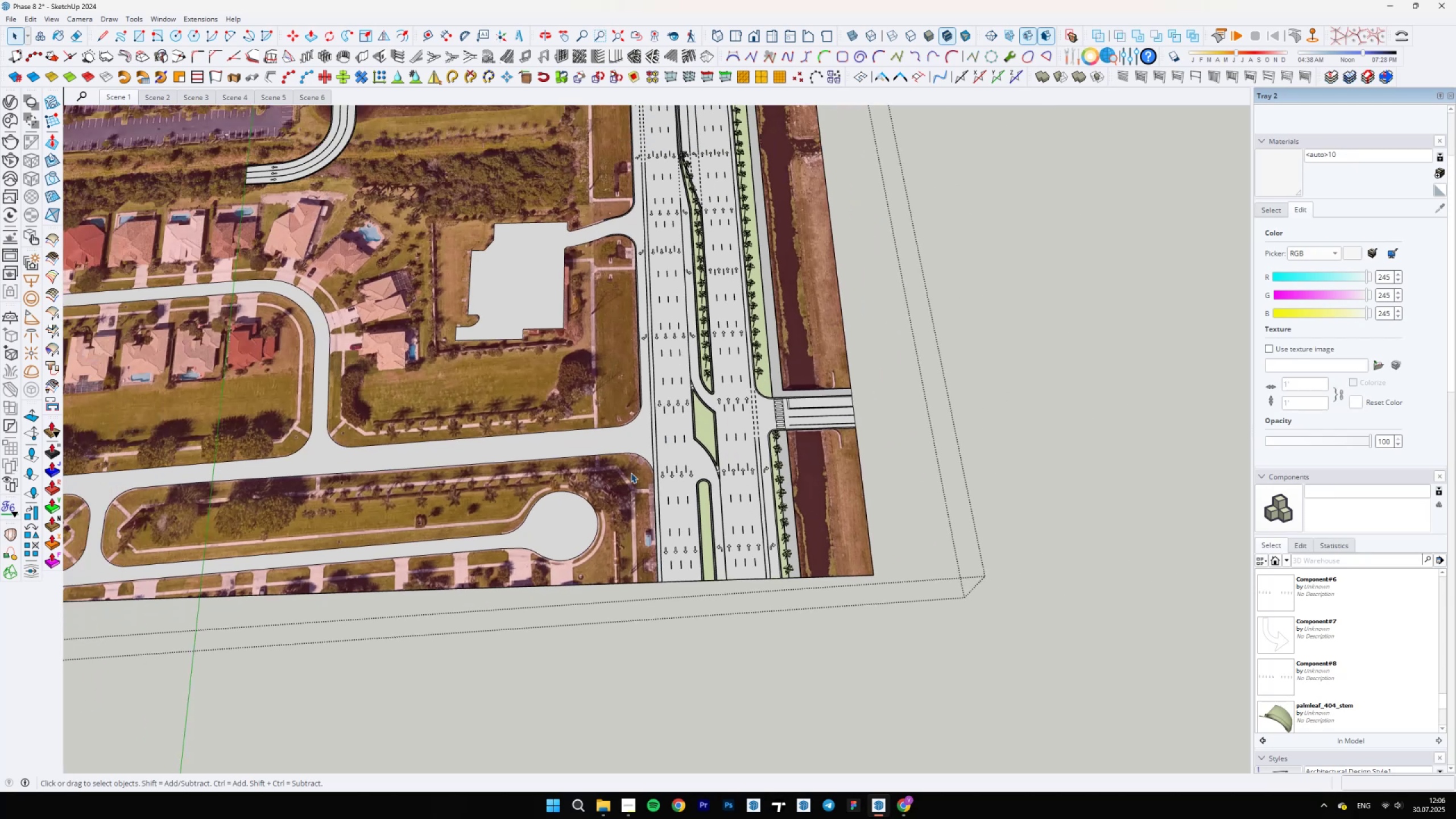 
scroll: coordinate [717, 614], scroll_direction: up, amount: 25.0
 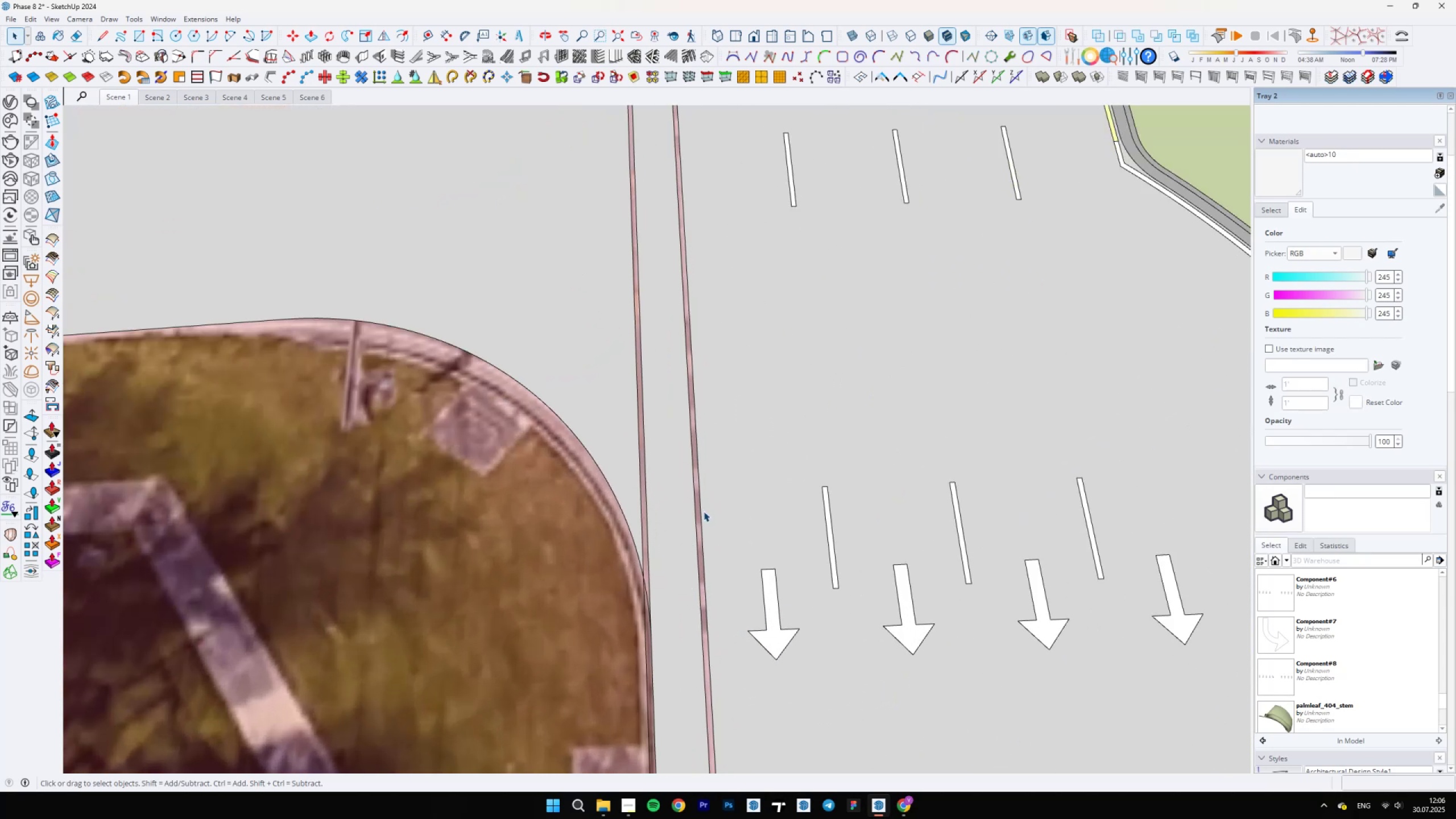 
scroll: coordinate [706, 501], scroll_direction: down, amount: 4.0
 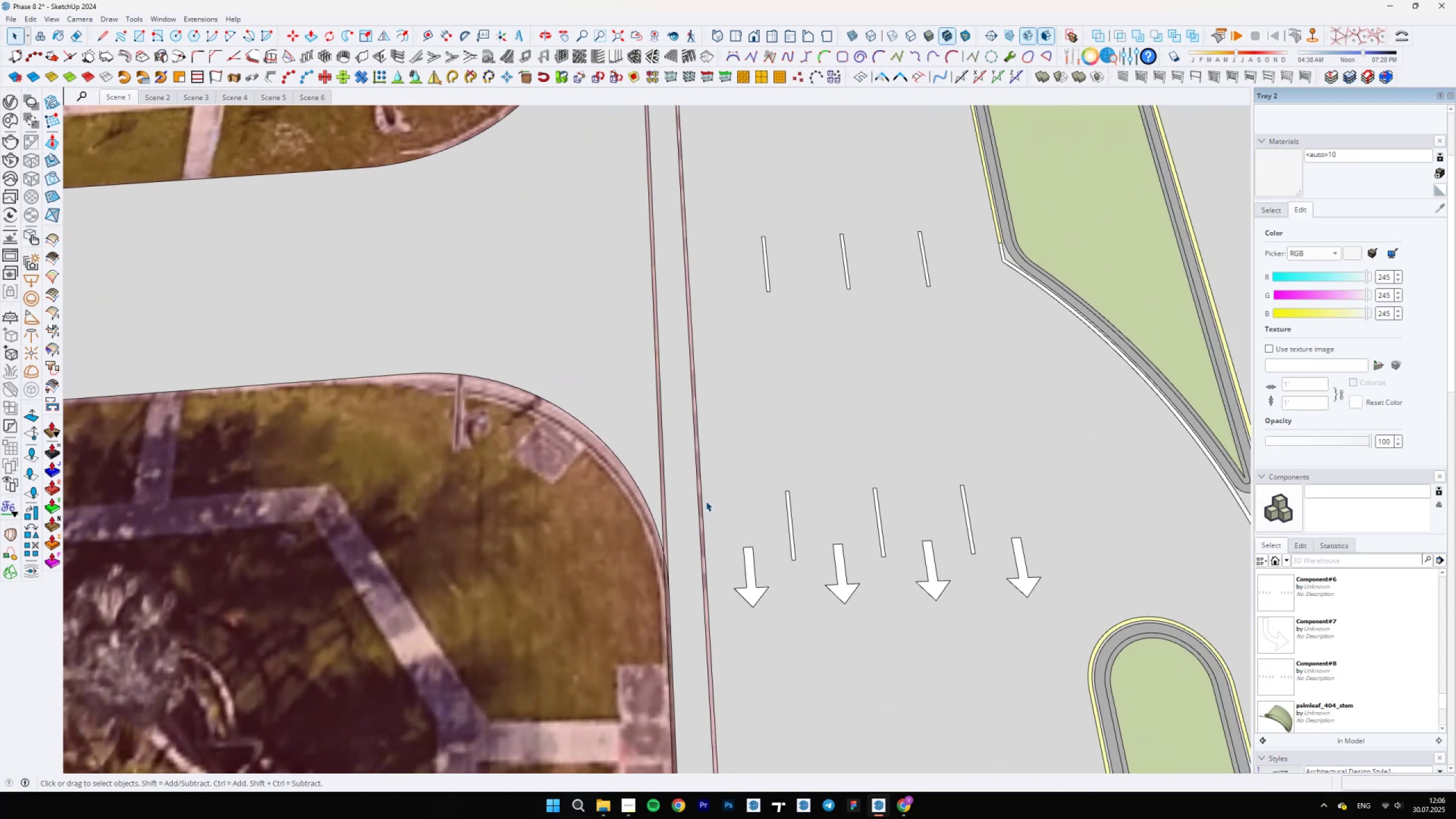 
scroll: coordinate [684, 543], scroll_direction: up, amount: 7.0
 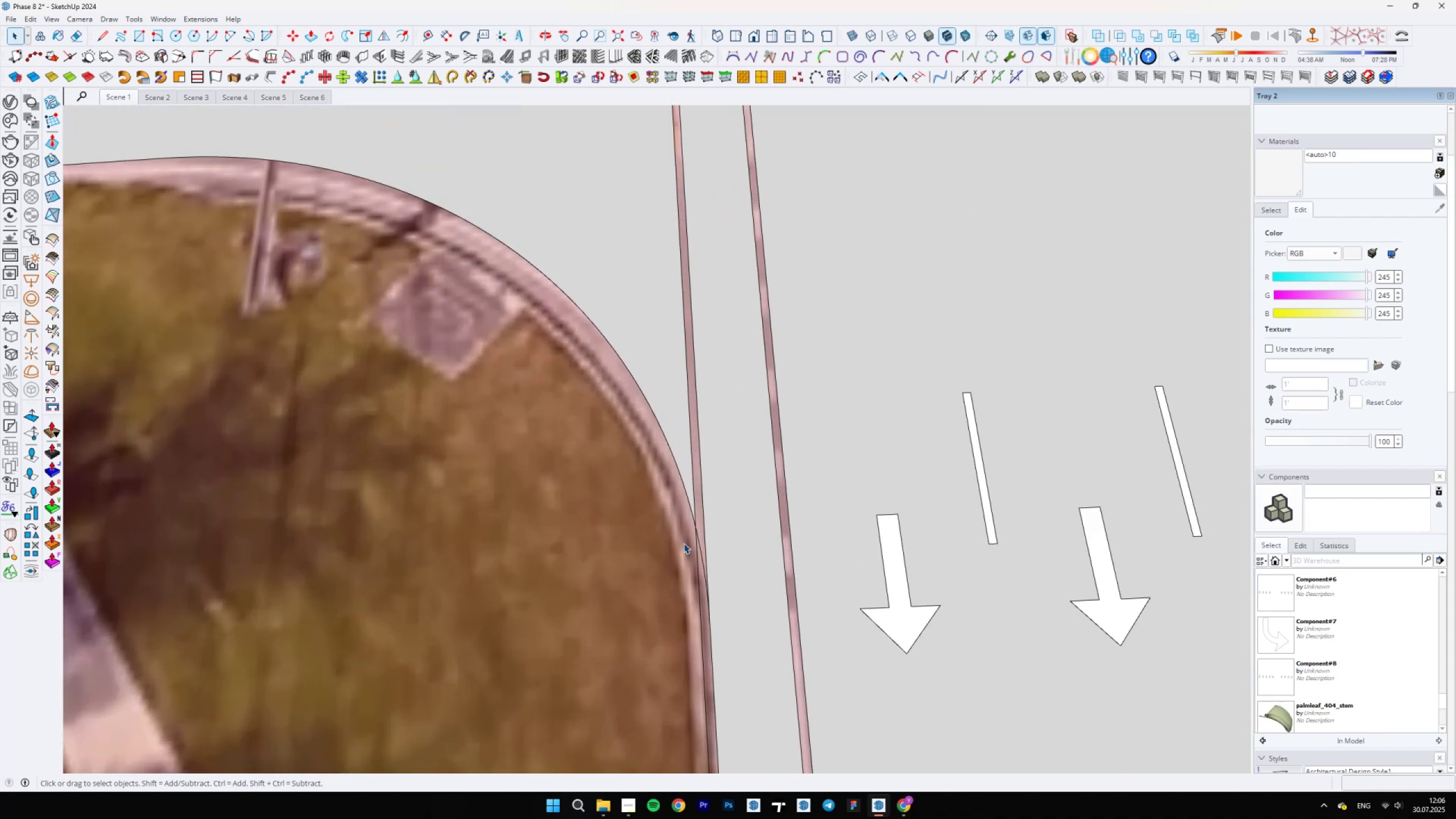 
scroll: coordinate [684, 547], scroll_direction: down, amount: 20.0
 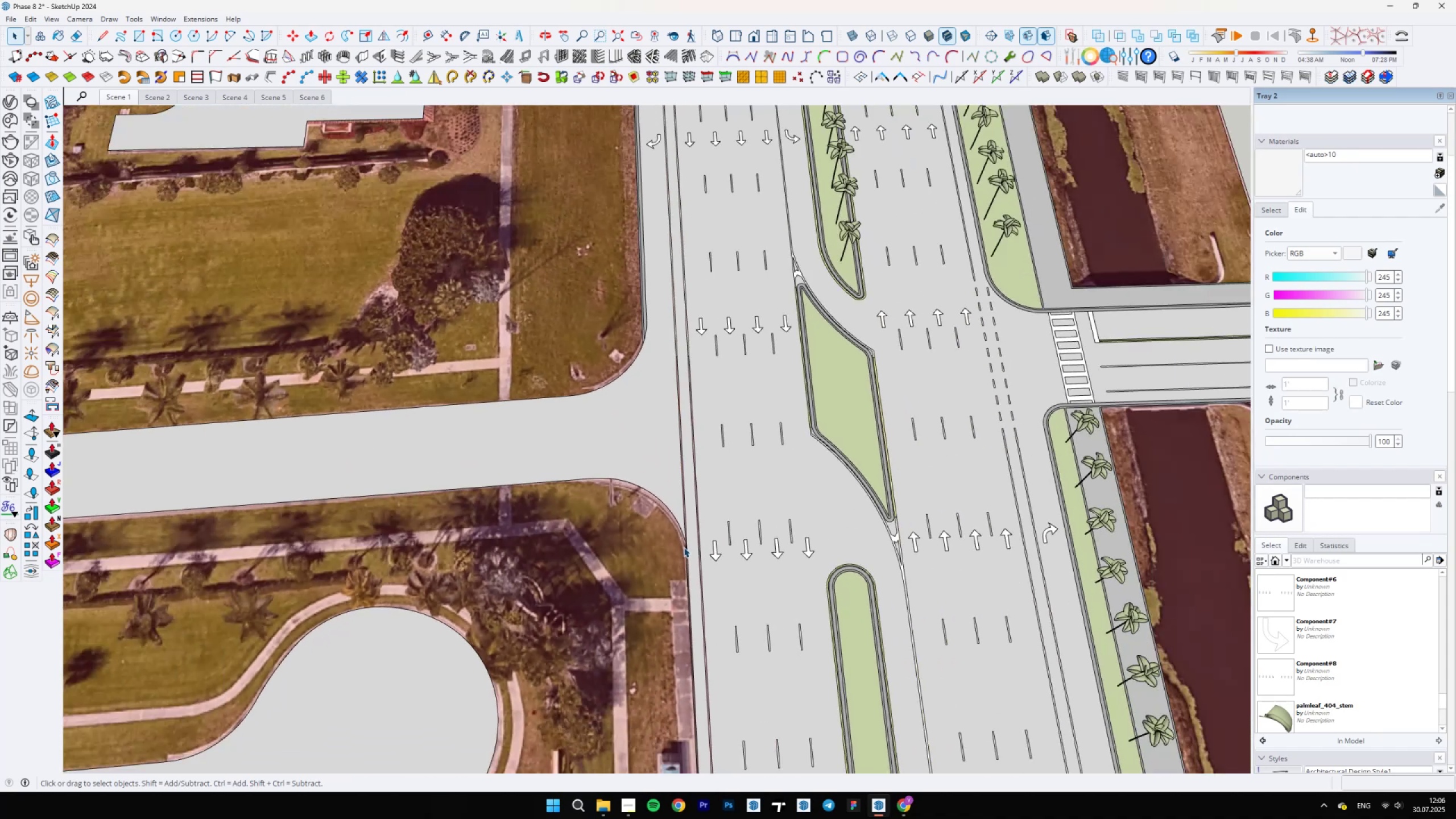 
scroll: coordinate [923, 436], scroll_direction: up, amount: 5.0
 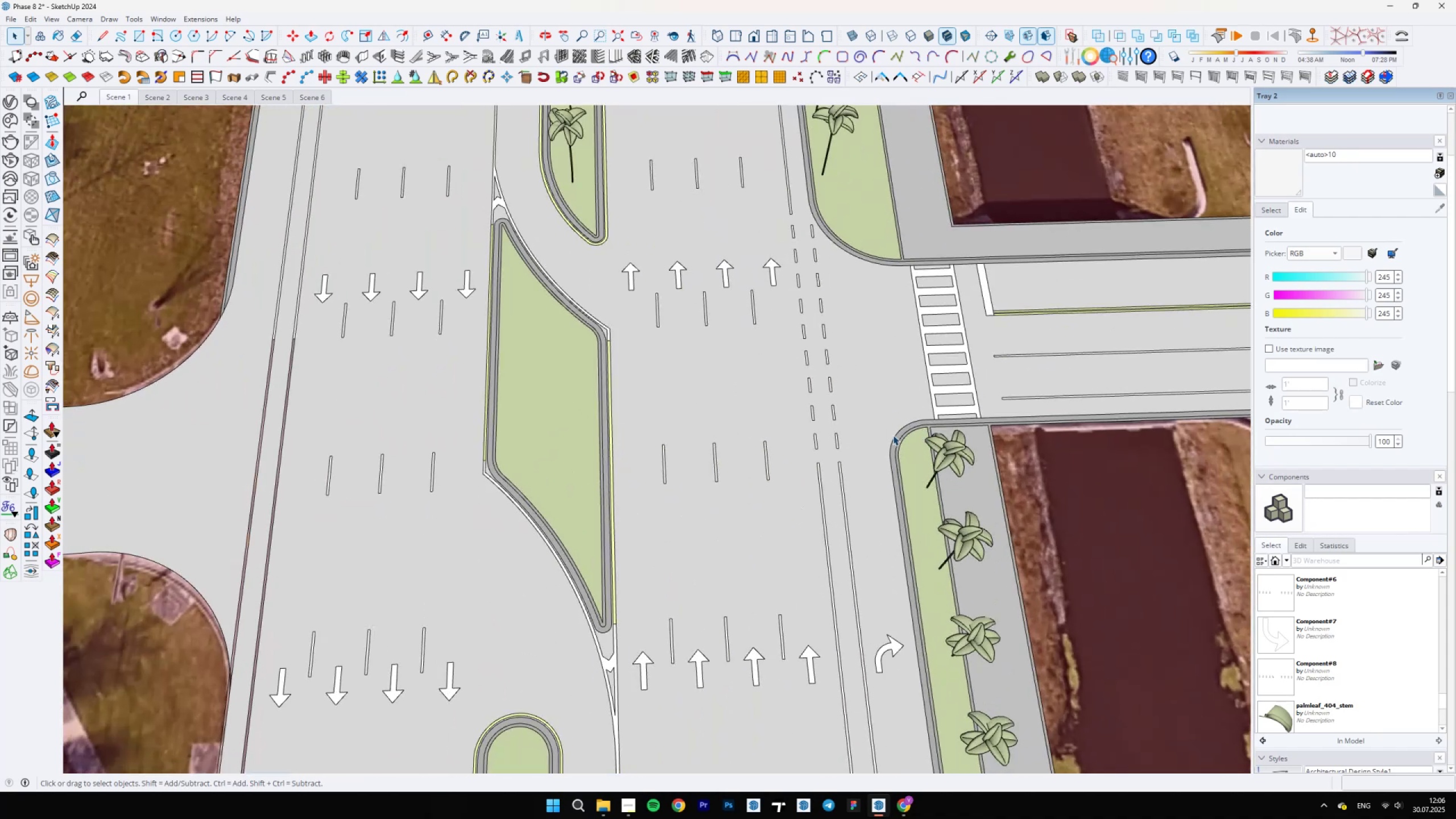 
scroll: coordinate [849, 449], scroll_direction: down, amount: 4.0
 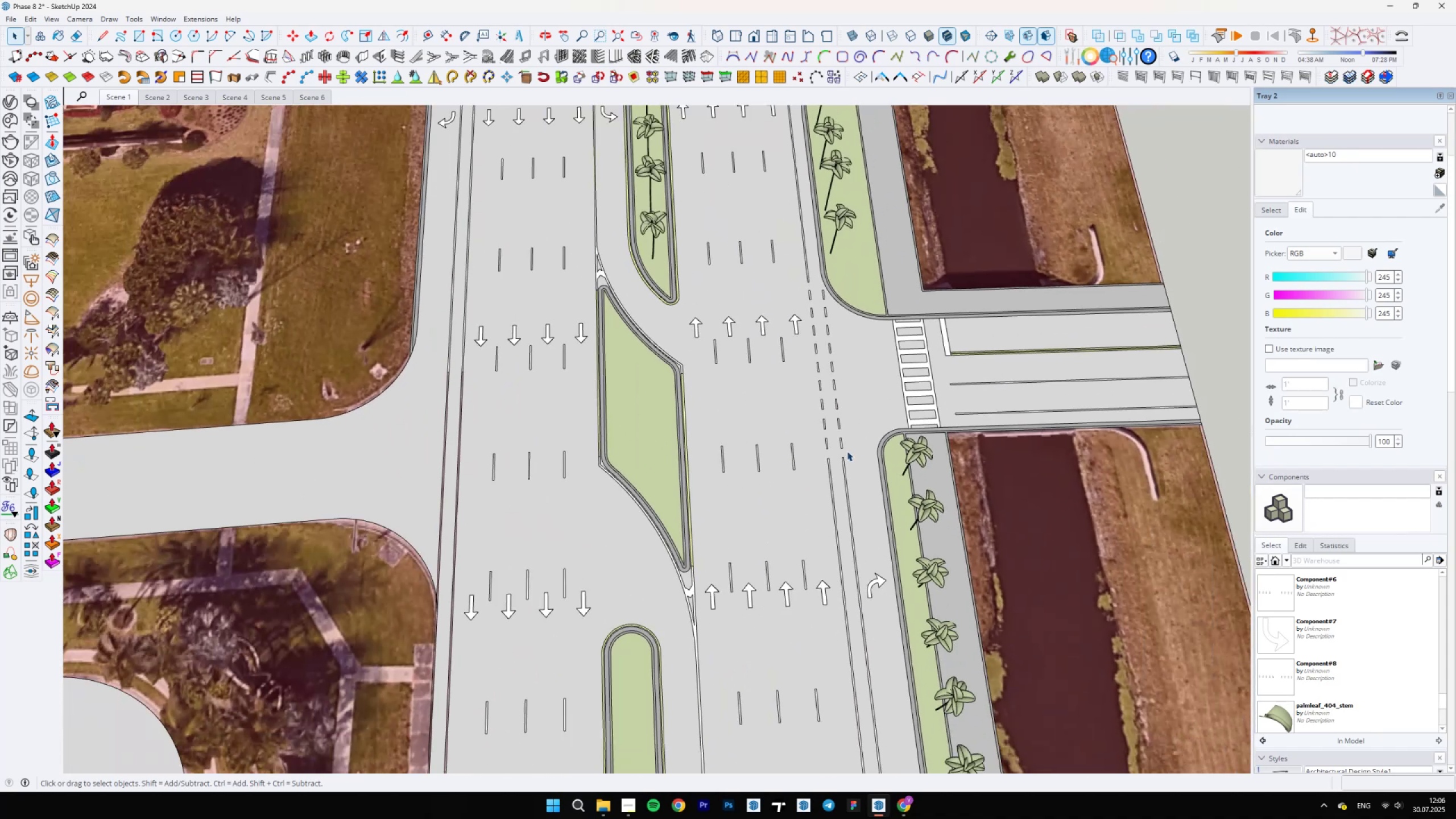 
scroll: coordinate [813, 284], scroll_direction: up, amount: 9.0
 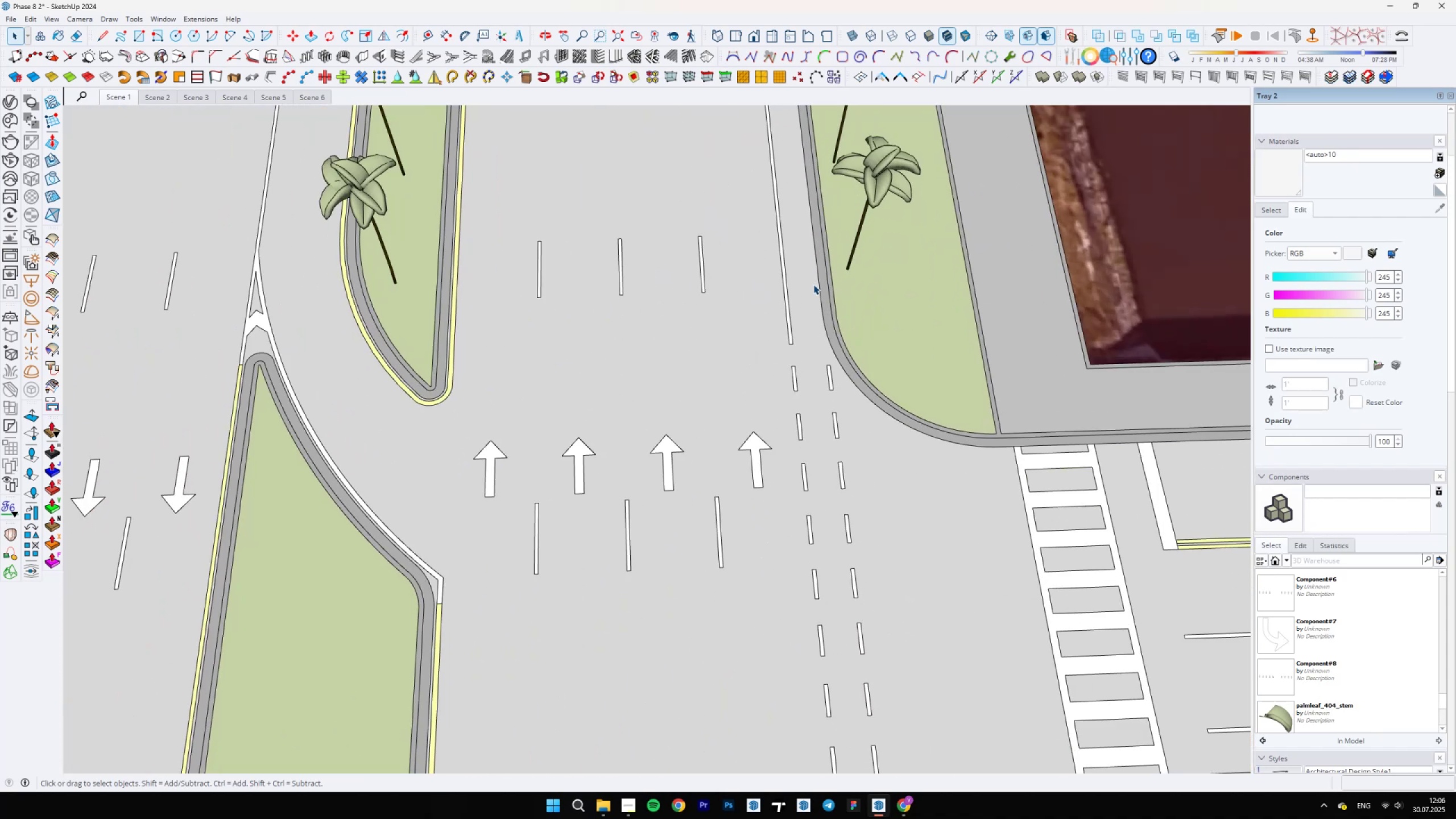 
scroll: coordinate [828, 642], scroll_direction: down, amount: 12.0
 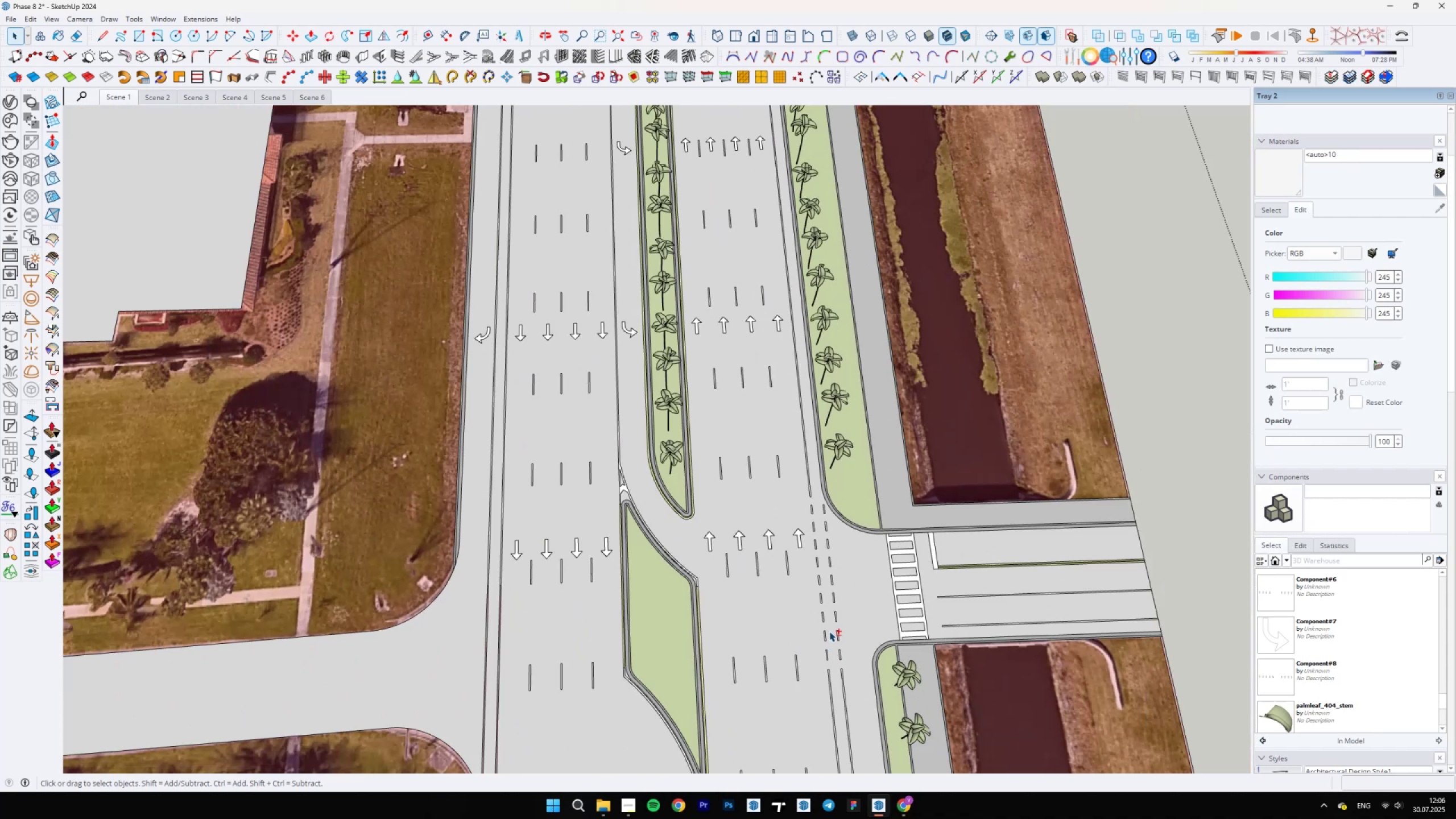 
hold_key(key=ShiftLeft, duration=1.5)
scroll: coordinate [858, 520], scroll_direction: down, amount: 4.0
 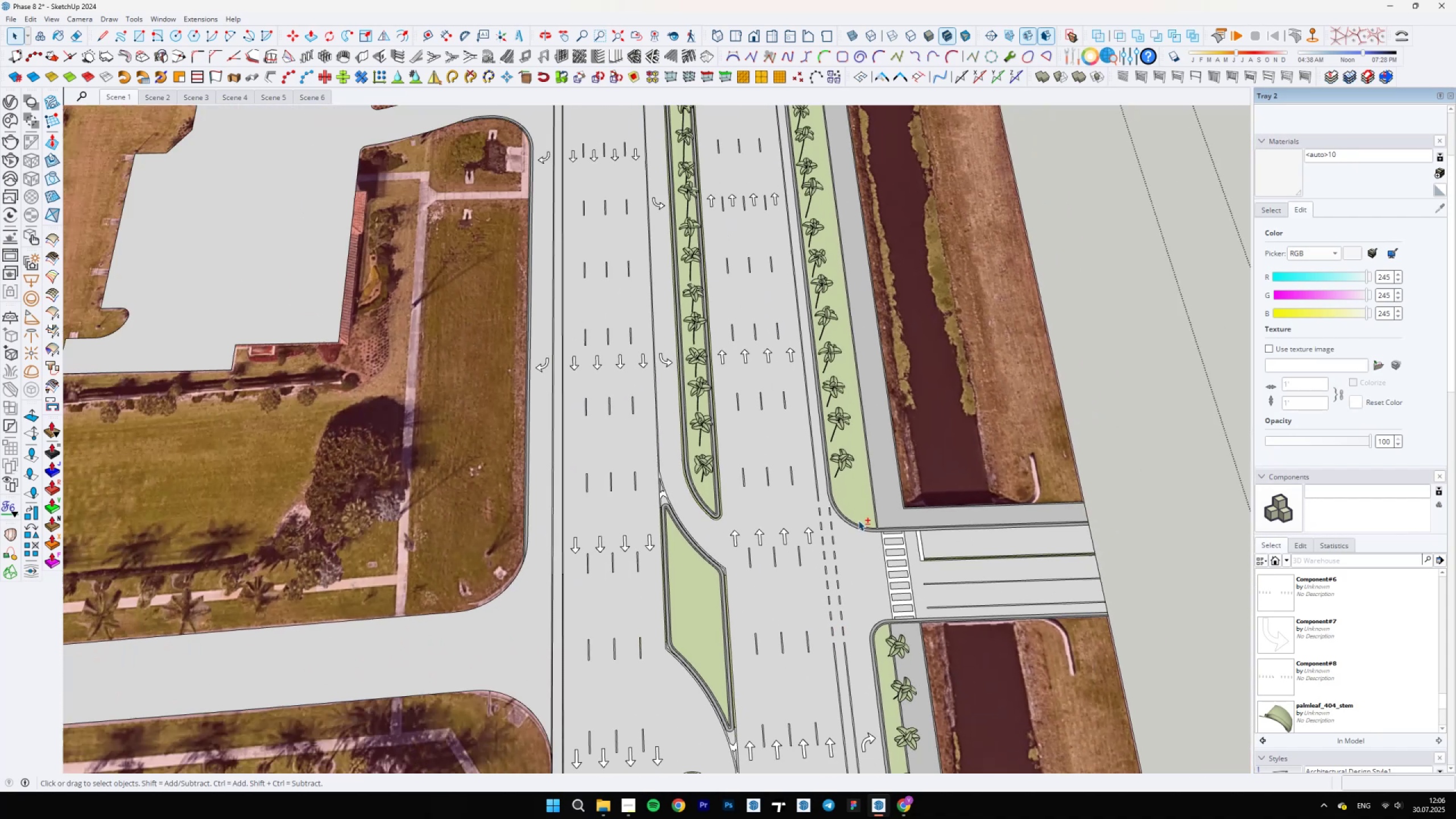 
type(;'bb)
 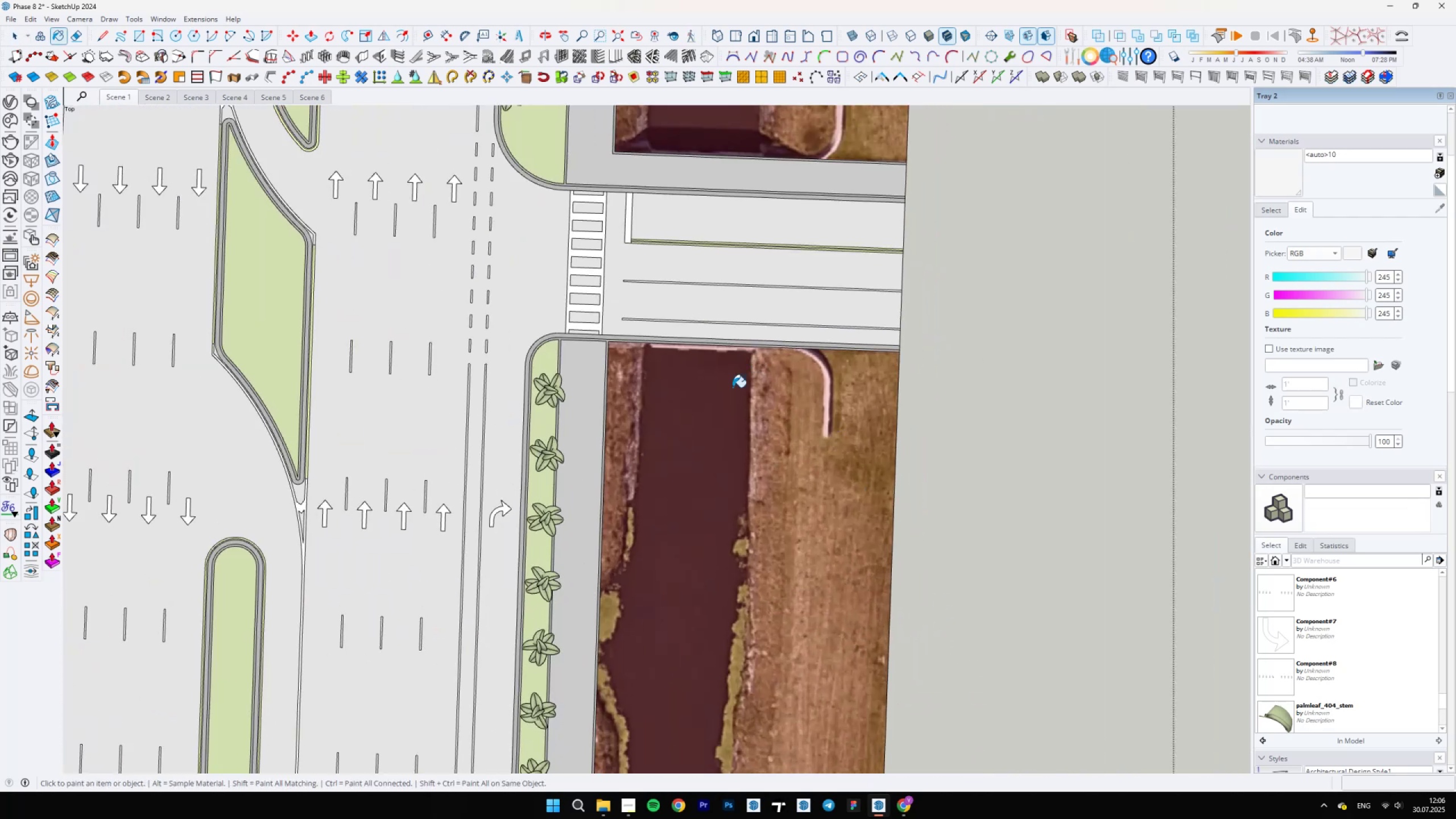 
scroll: coordinate [823, 442], scroll_direction: up, amount: 18.0
 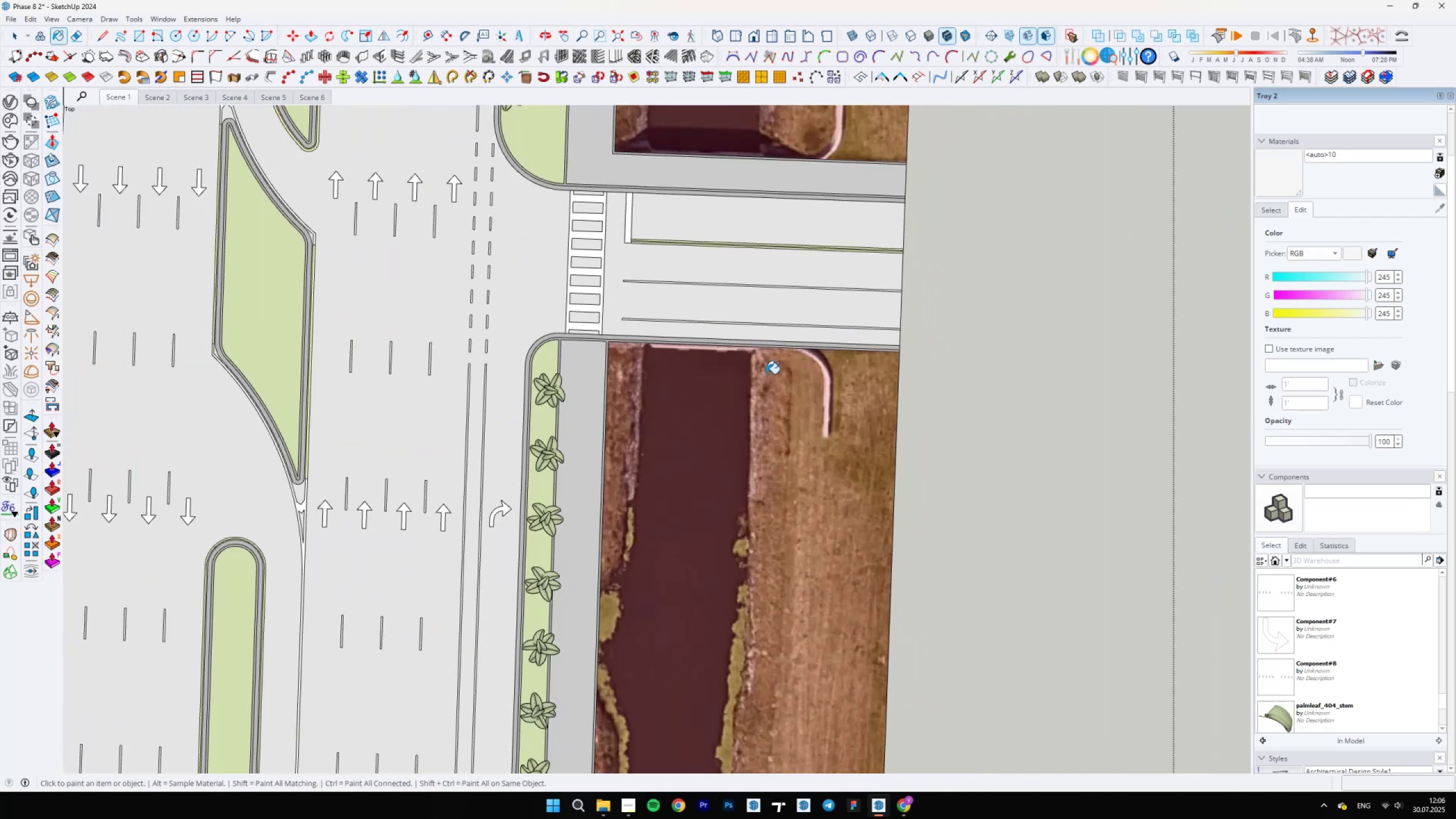 
hold_key(key=AltLeft, duration=0.39)
left_click([727, 398])
 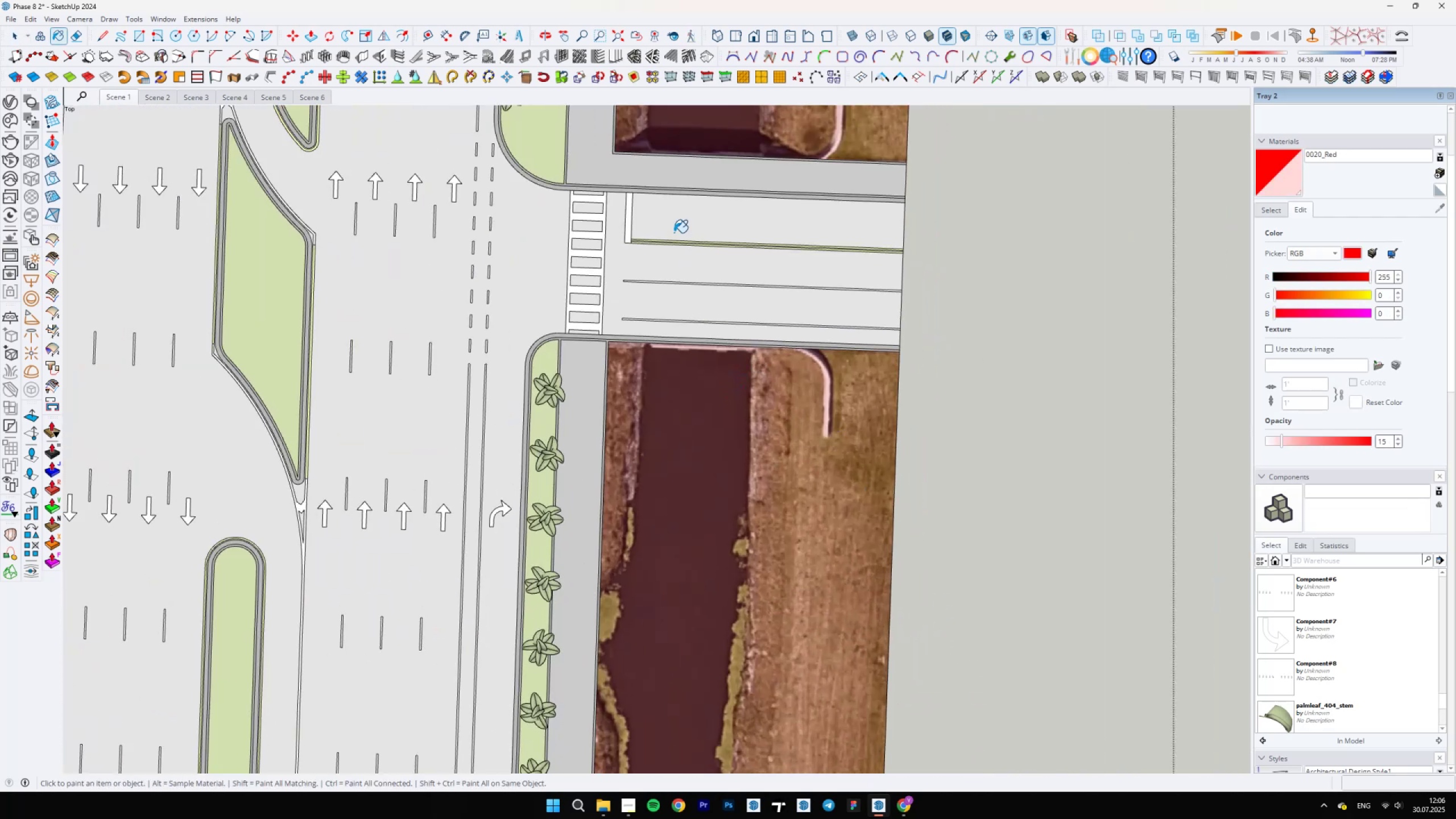 
double_click([673, 227])
 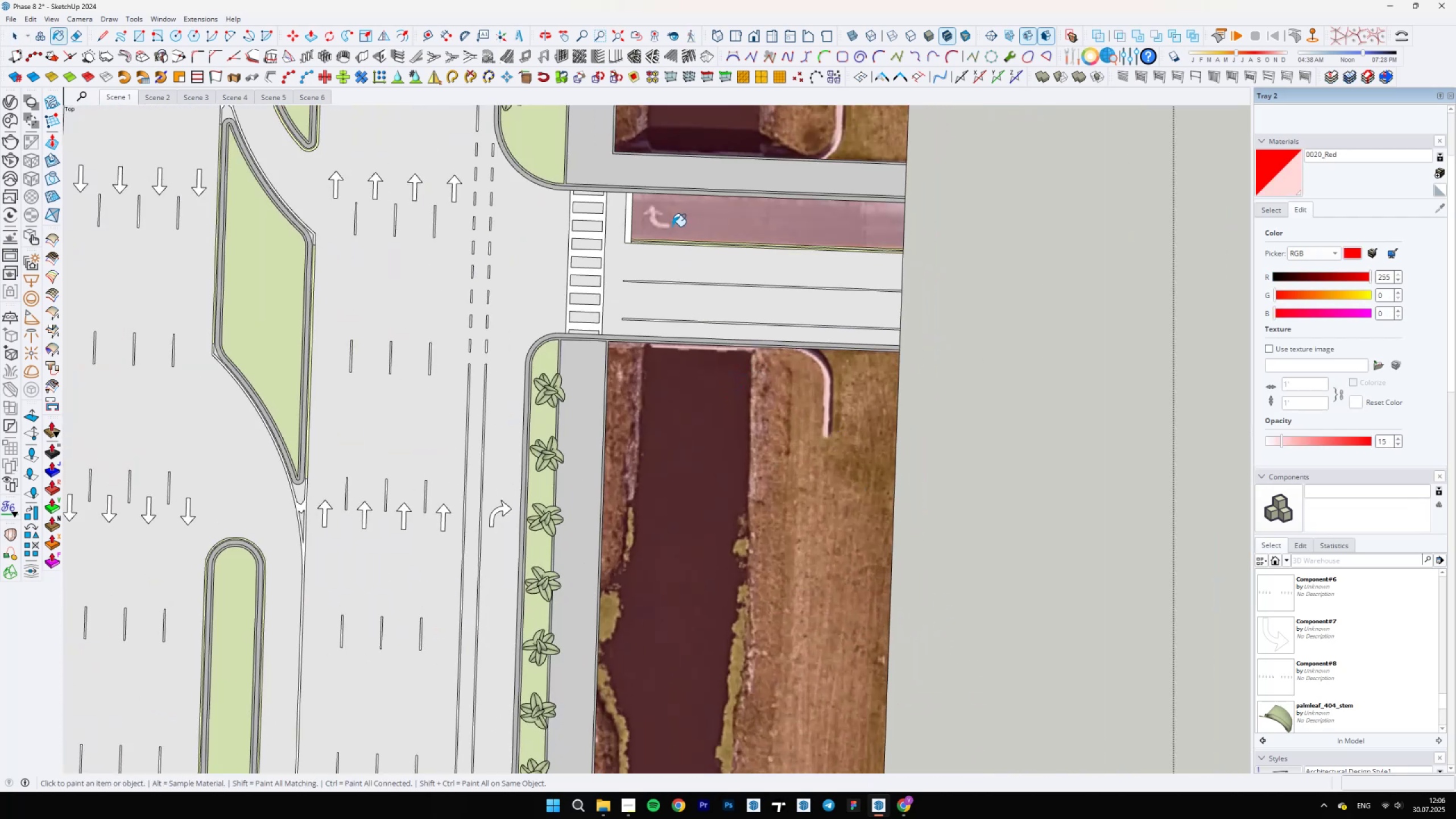 
scroll: coordinate [710, 423], scroll_direction: none, amount: 0.0
 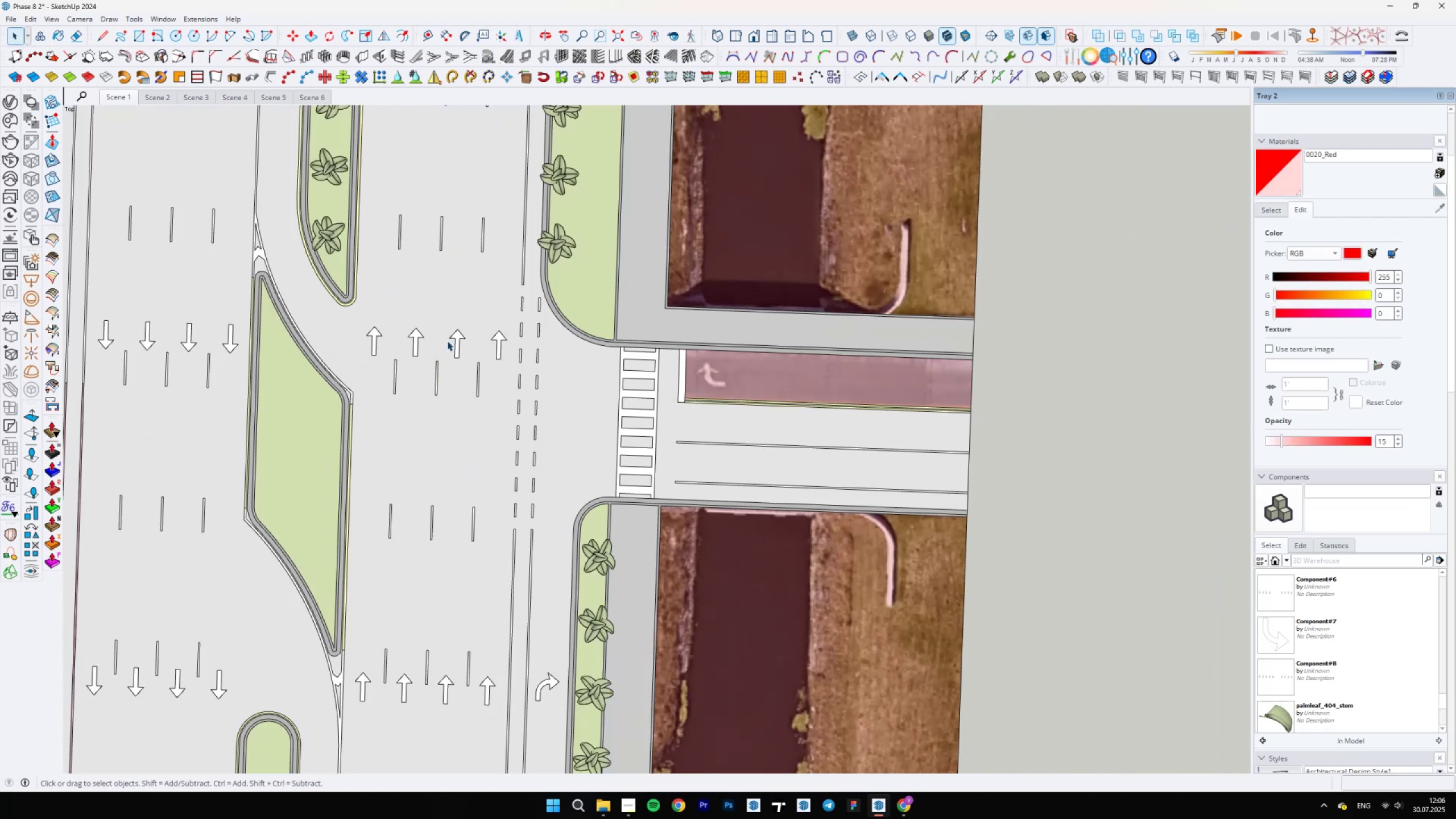 
hold_key(key=ShiftLeft, duration=0.6)
 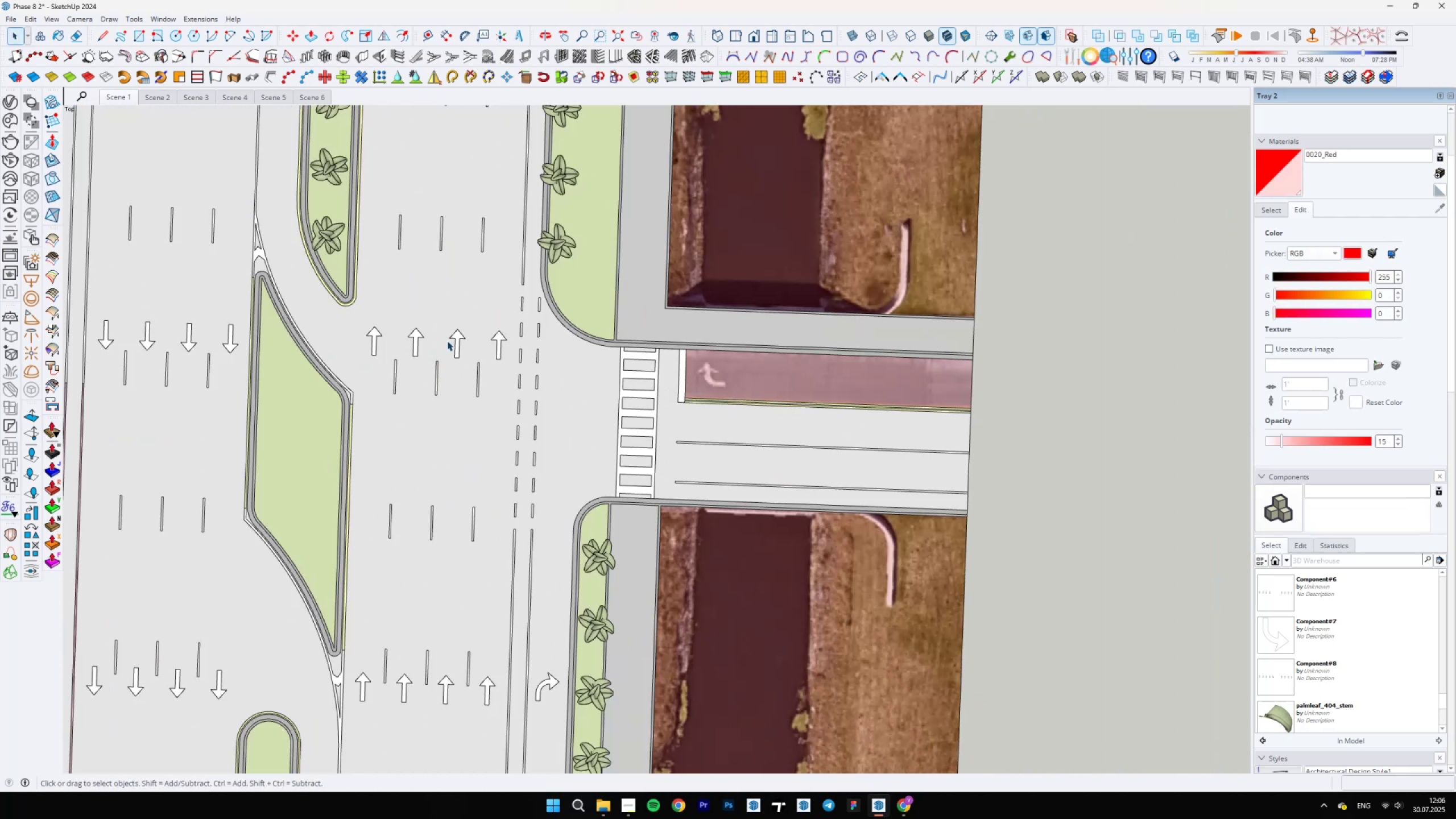 
key(Space)
 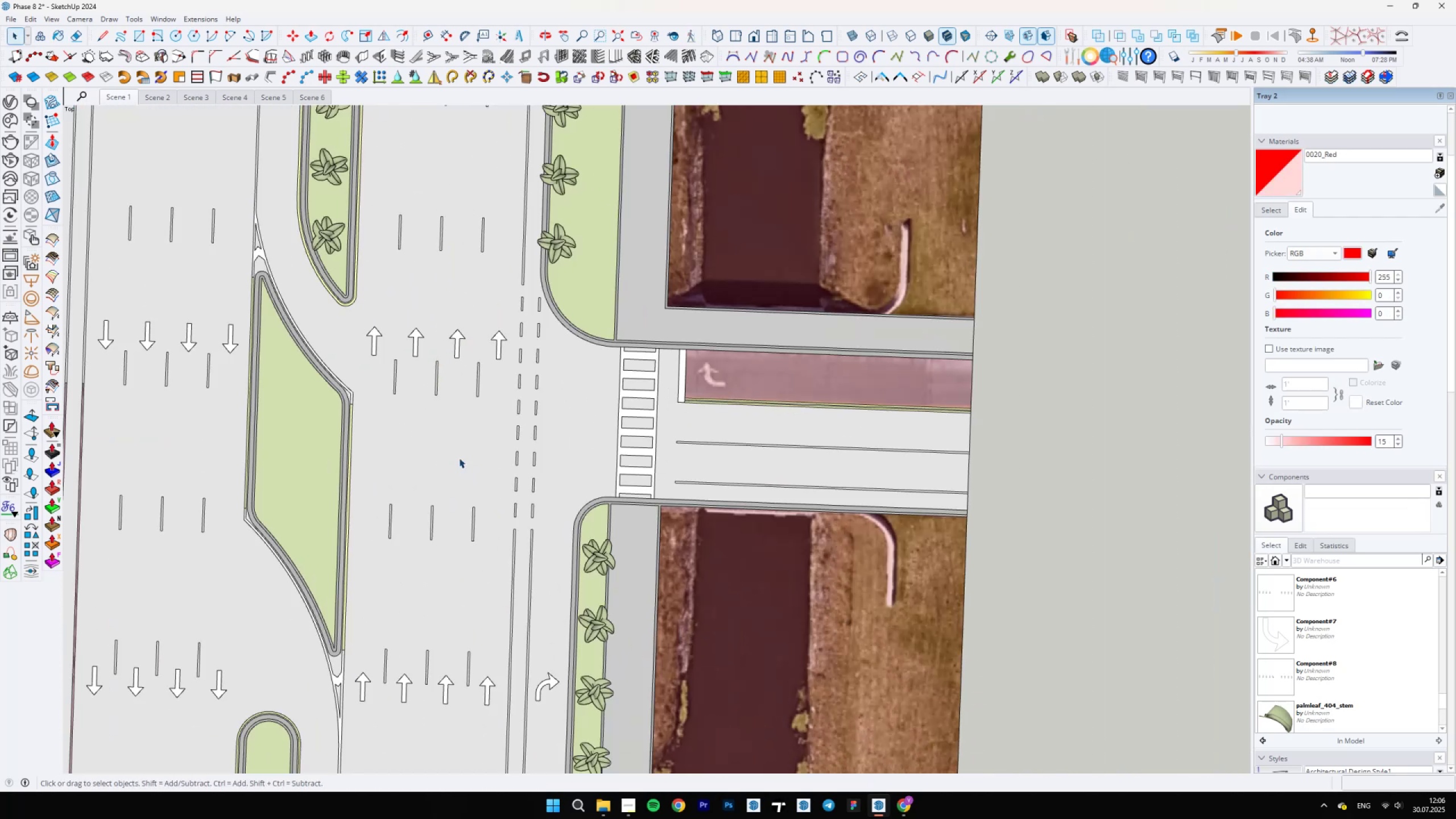 
scroll: coordinate [547, 684], scroll_direction: up, amount: 6.0
 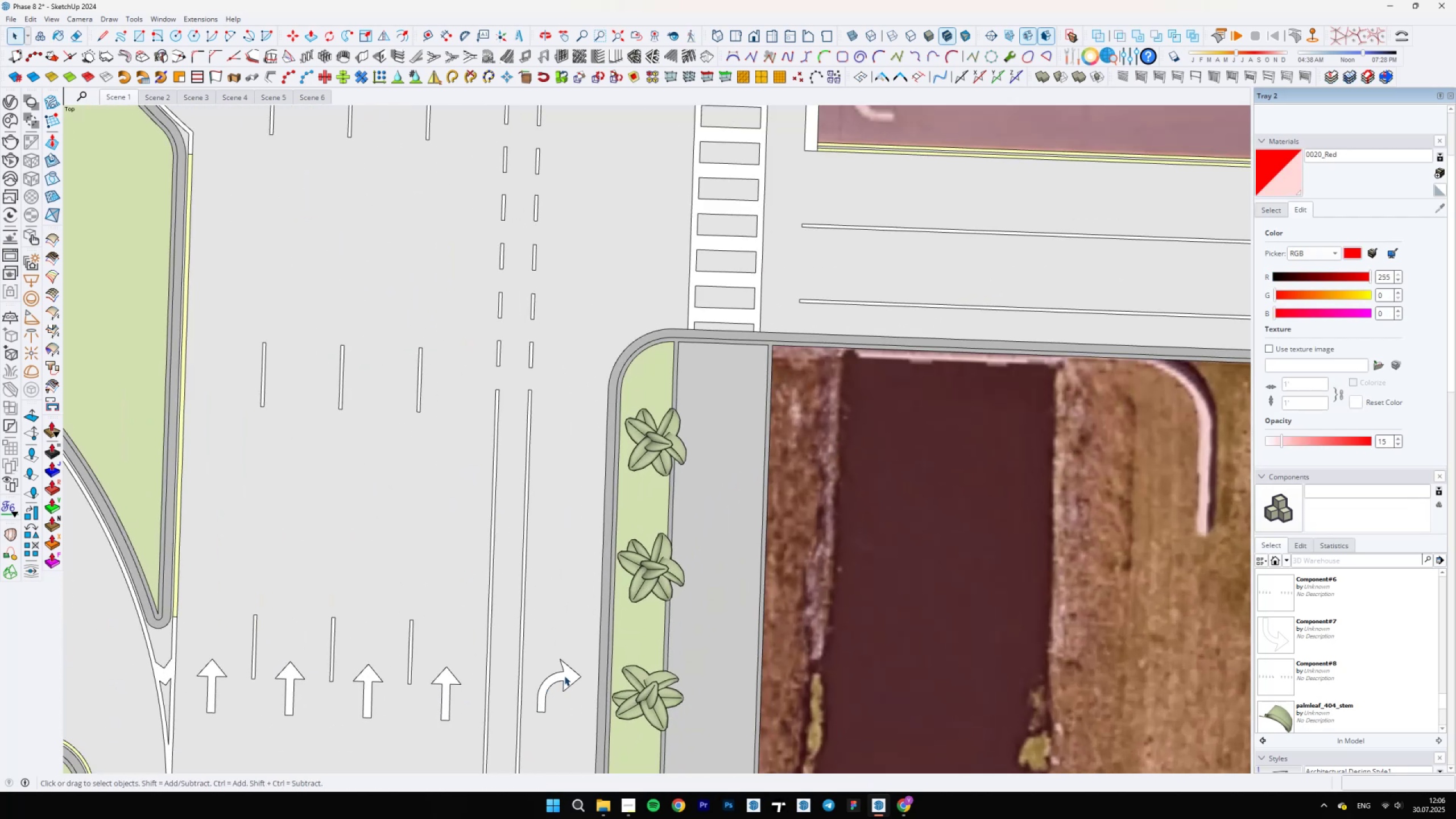 
double_click([564, 676])
 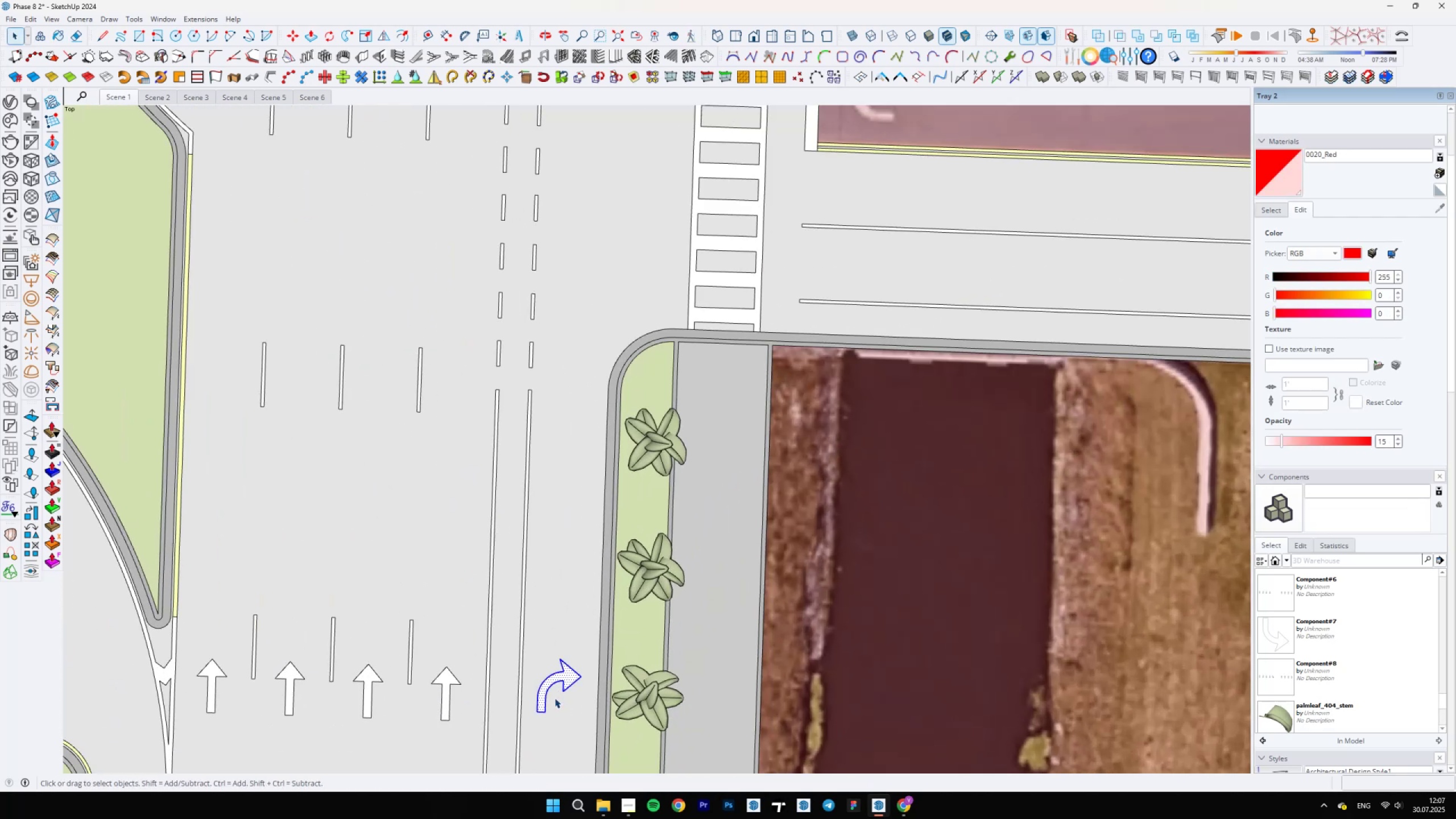 
key(M)
 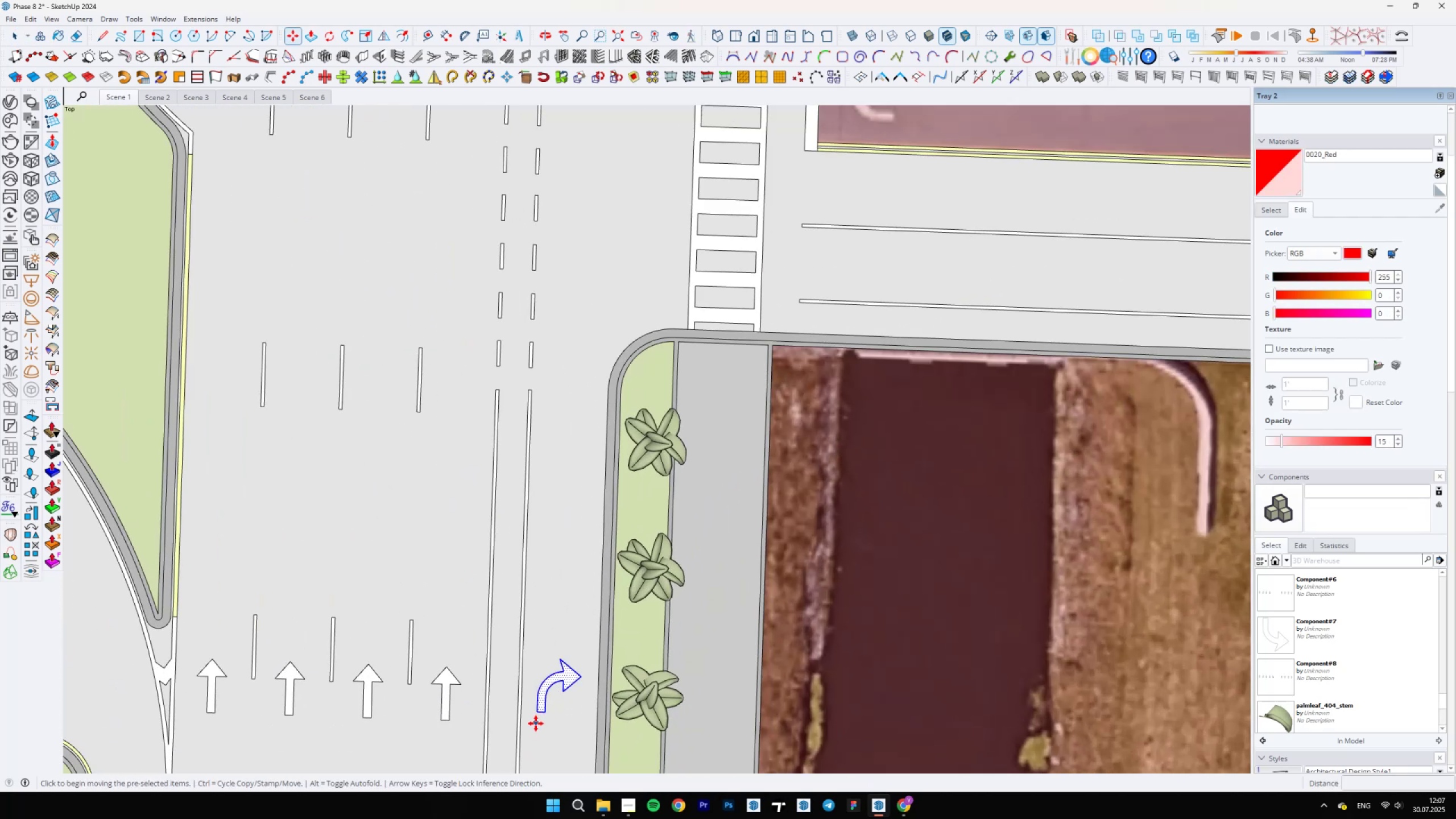 
key(Control+ControlLeft)
 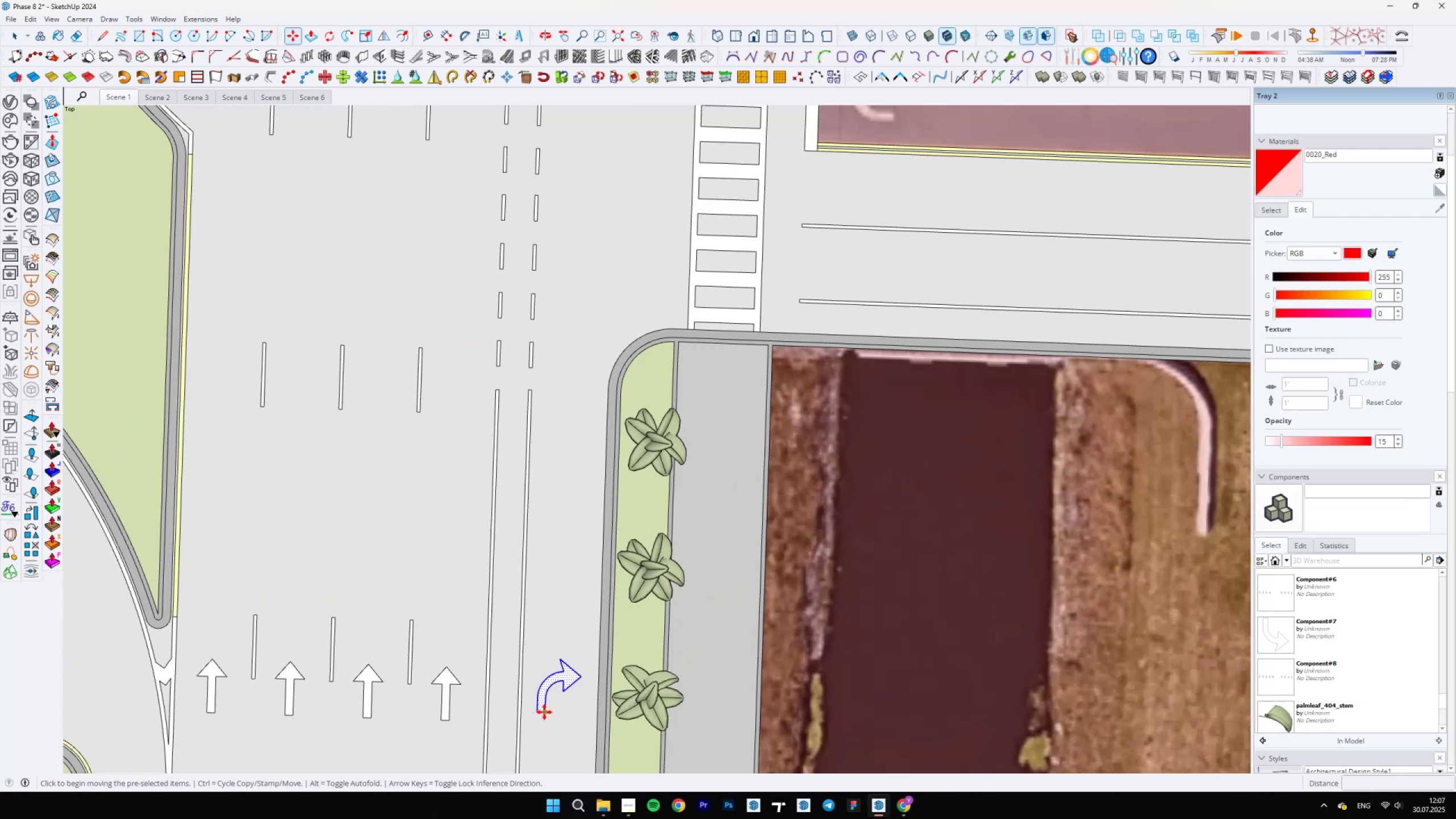 
left_click([544, 712])
 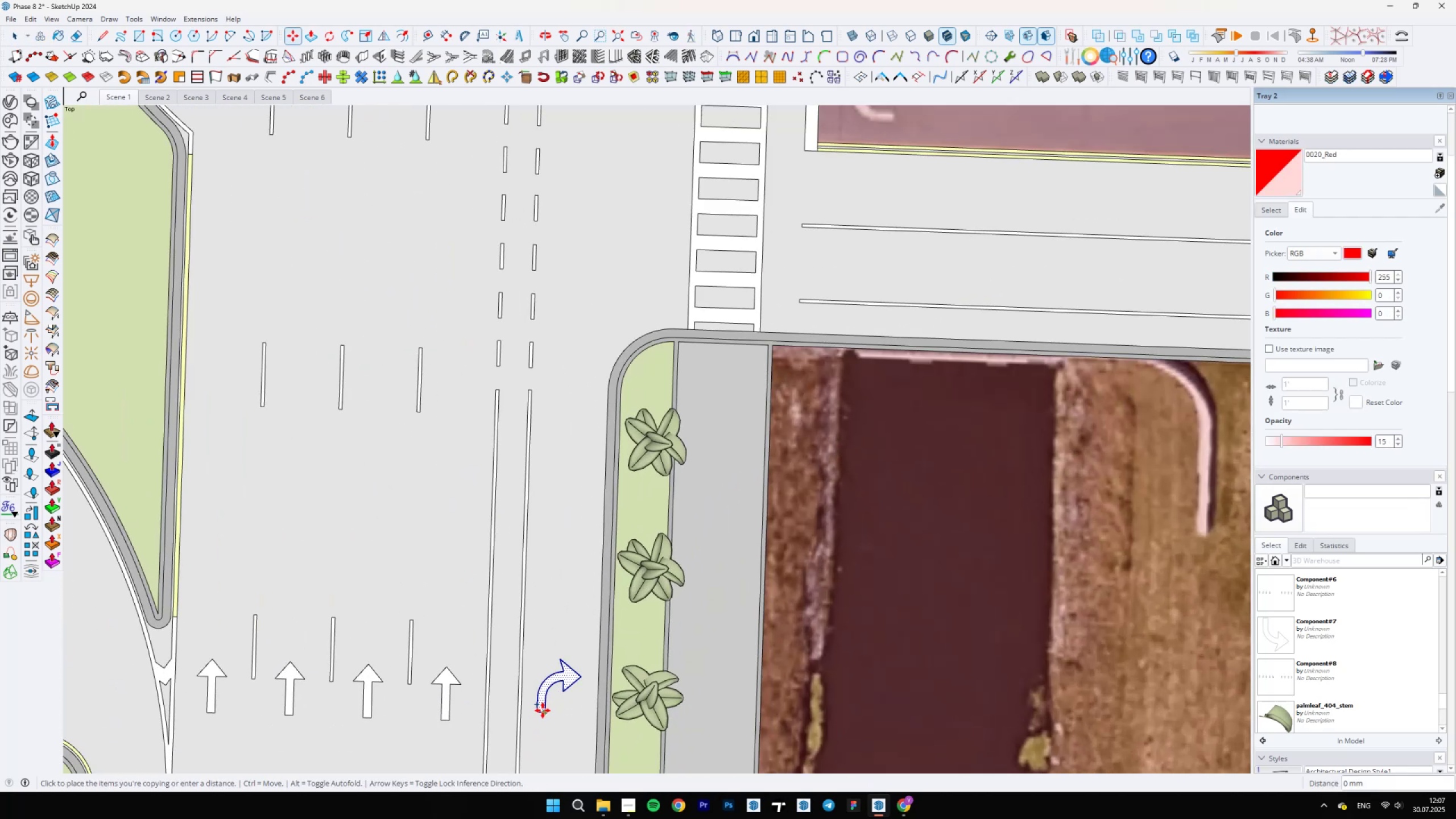 
scroll: coordinate [756, 562], scroll_direction: up, amount: 5.0
 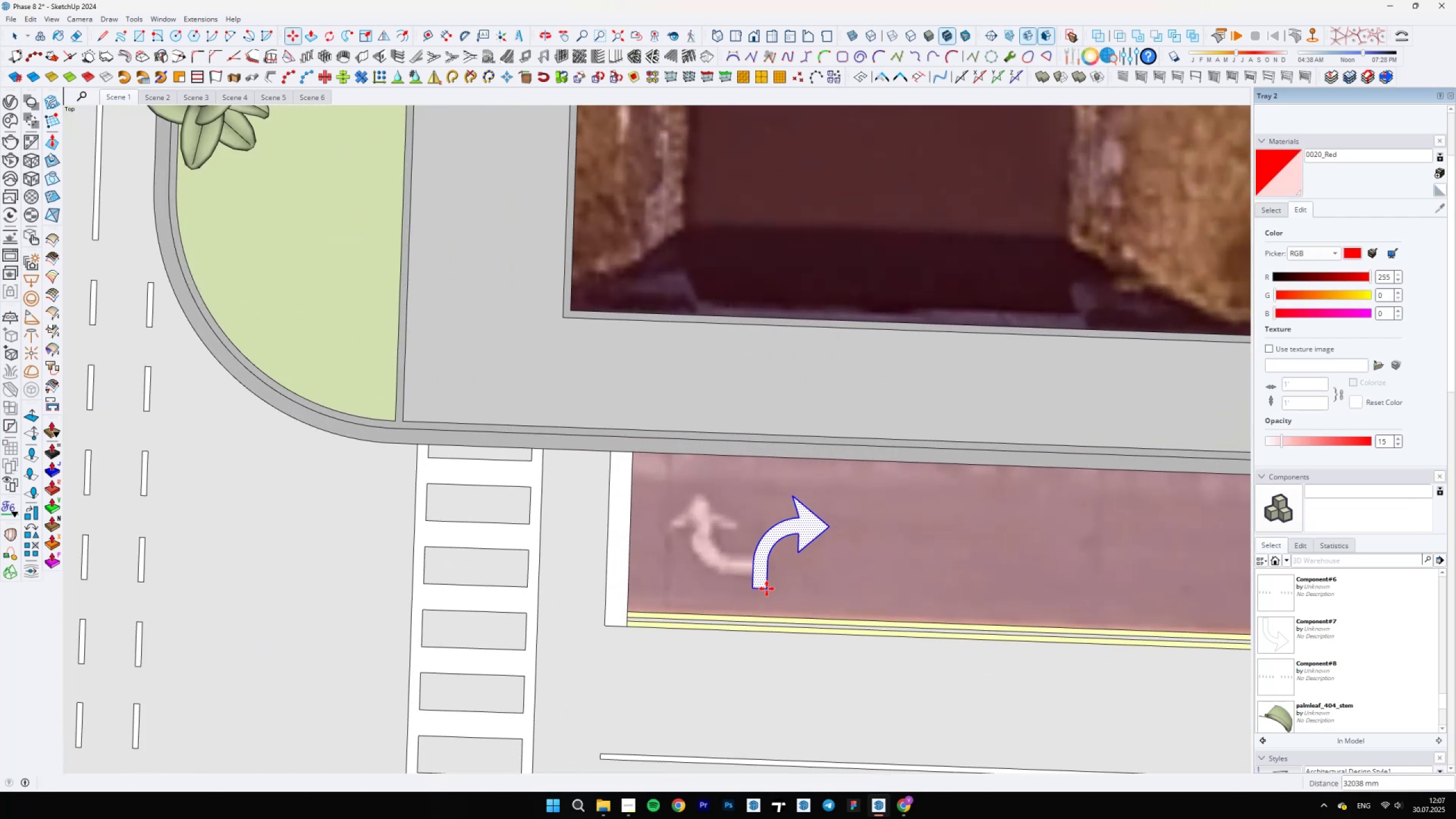 
hold_key(key=ShiftLeft, duration=0.48)
 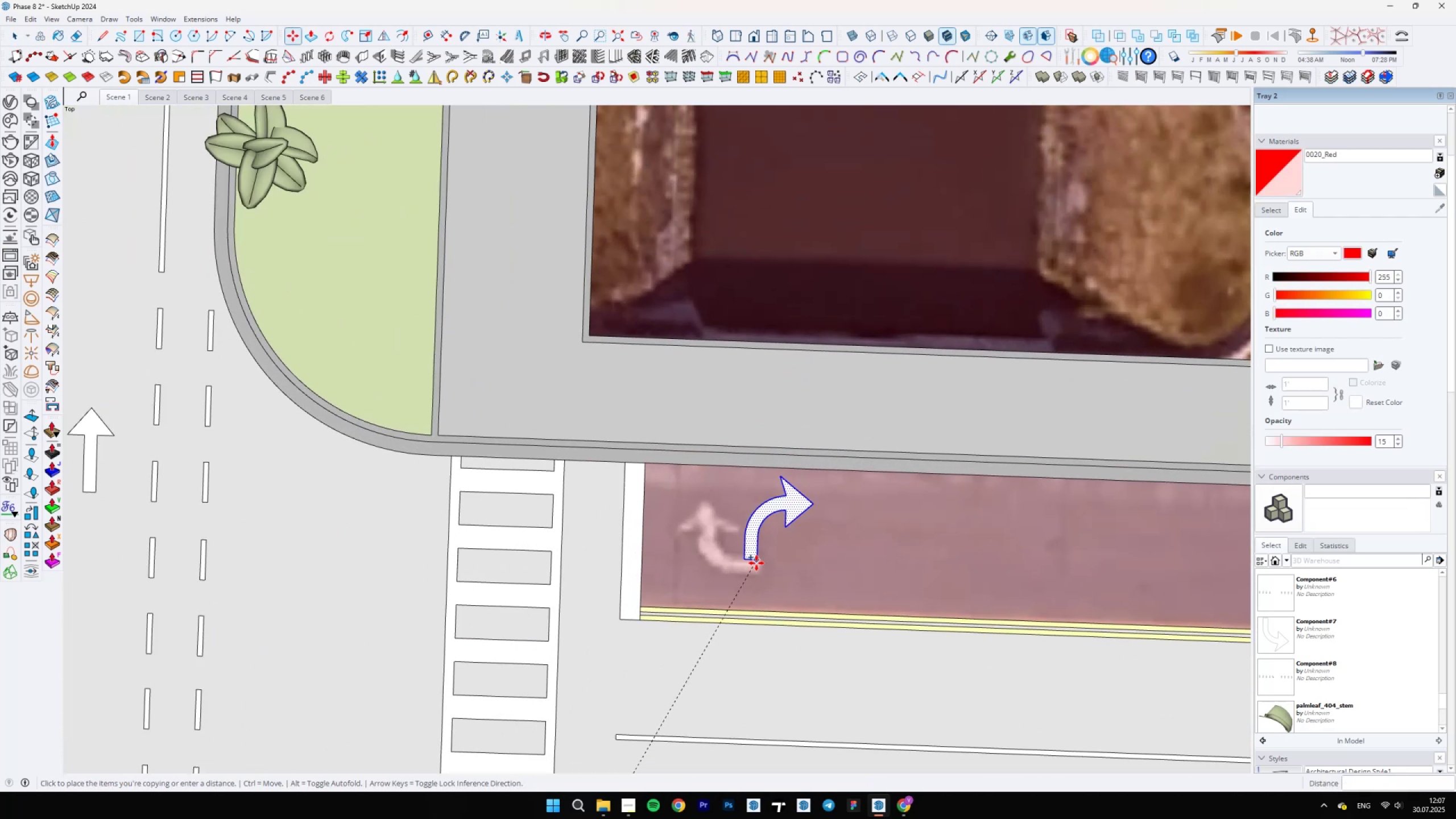 
left_click([767, 589])
 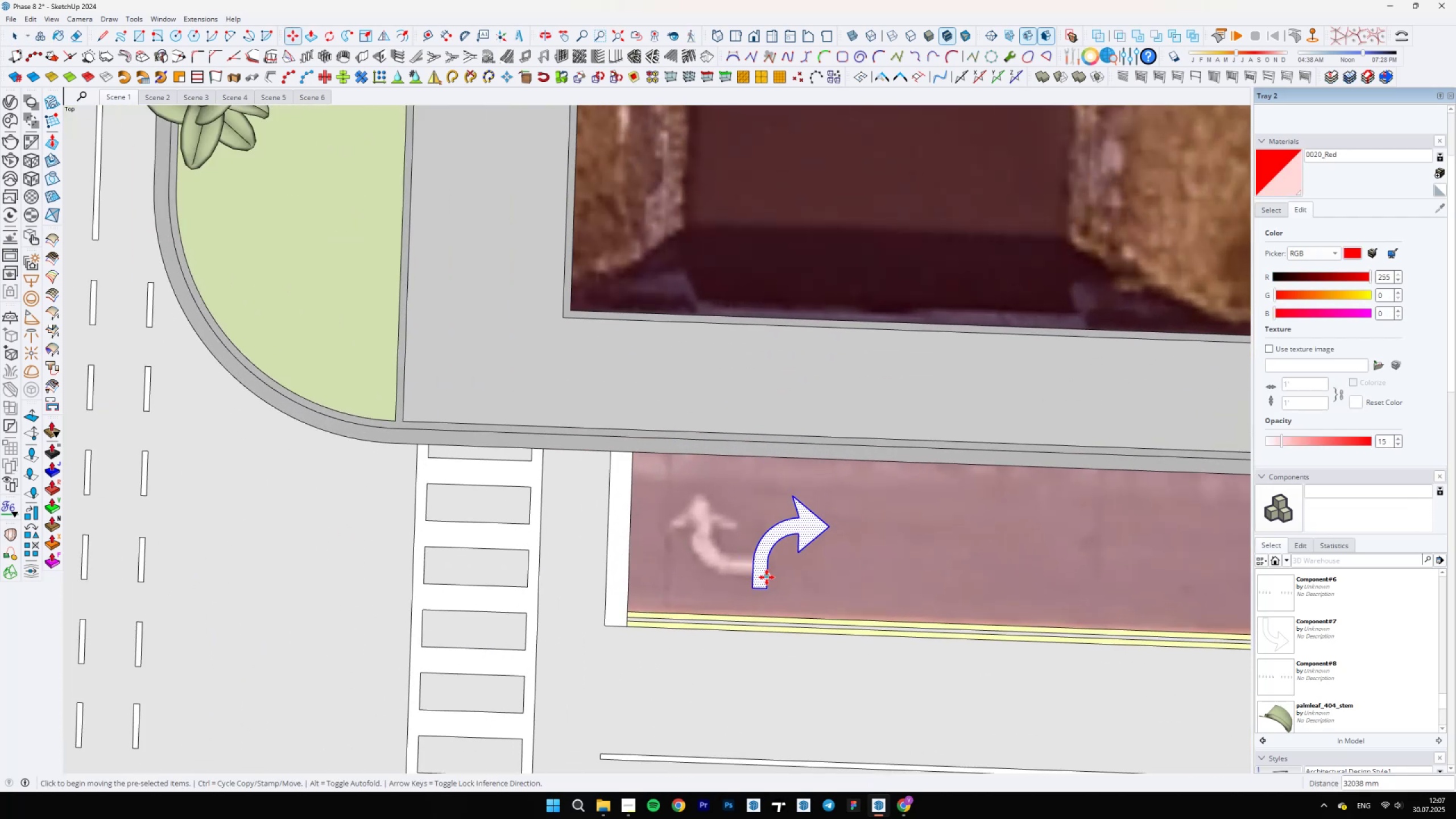 
key(Q)
 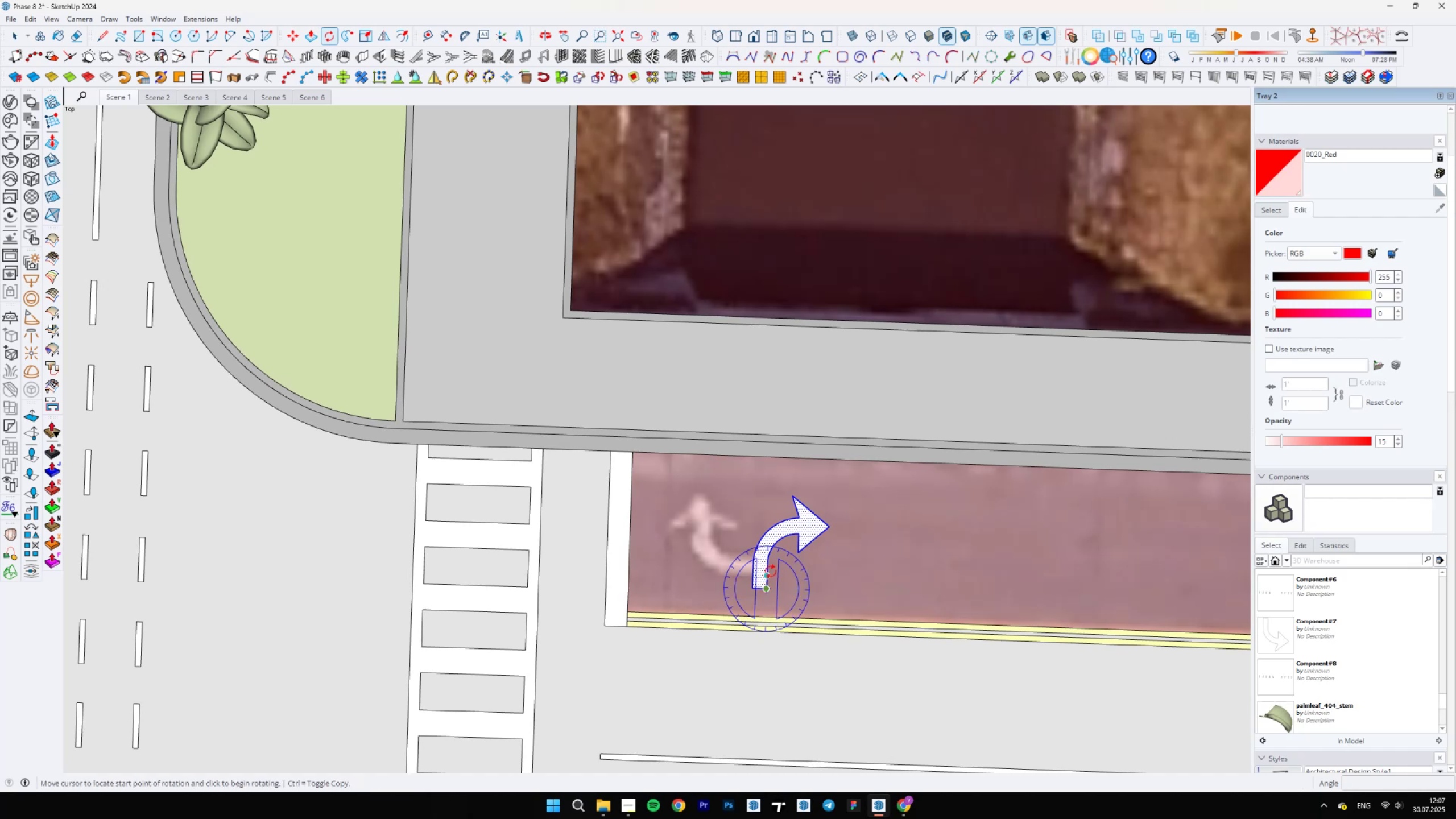 
left_click([770, 566])
 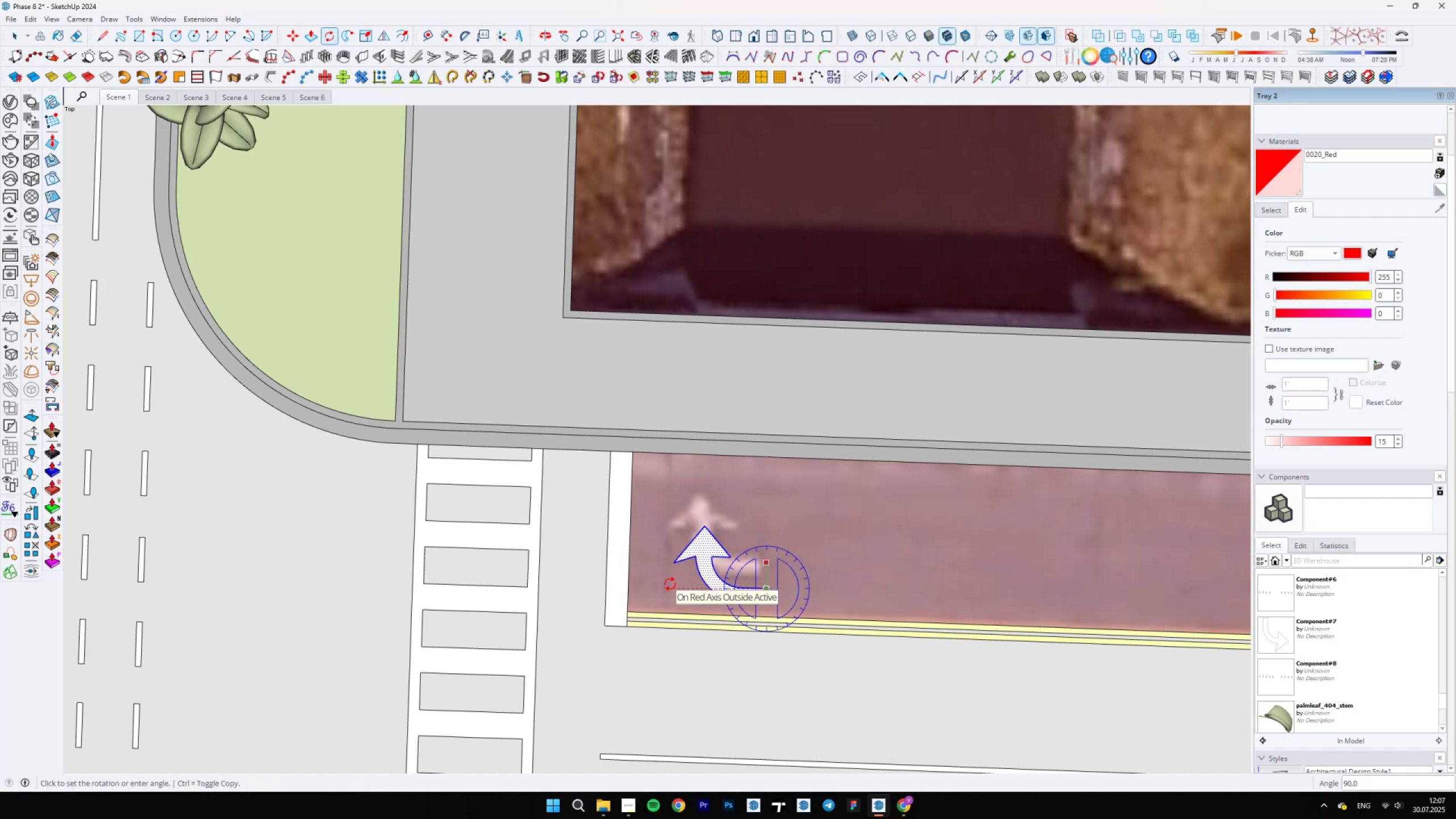 
left_click([670, 584])
 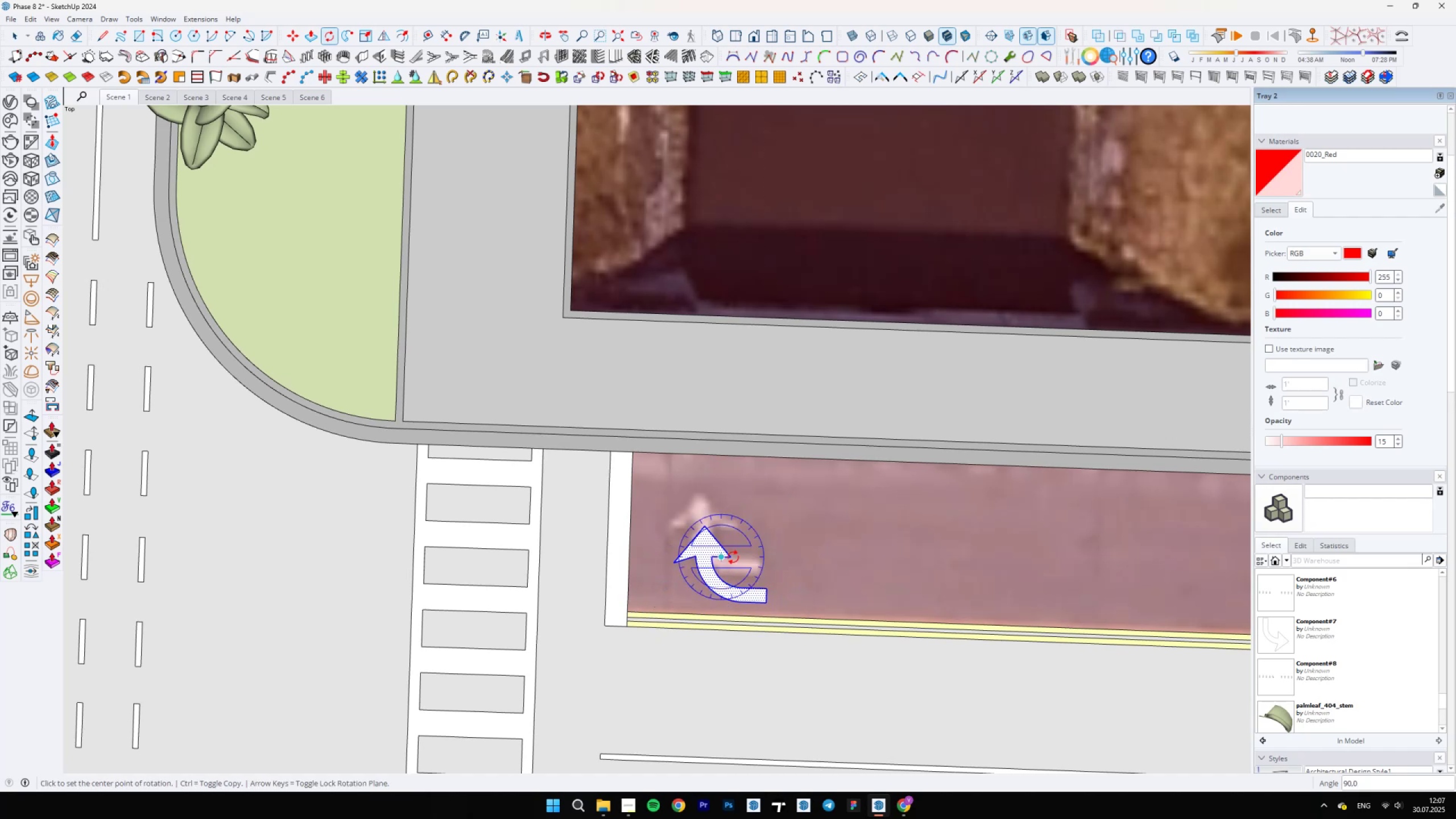 
scroll: coordinate [754, 602], scroll_direction: up, amount: 6.0
 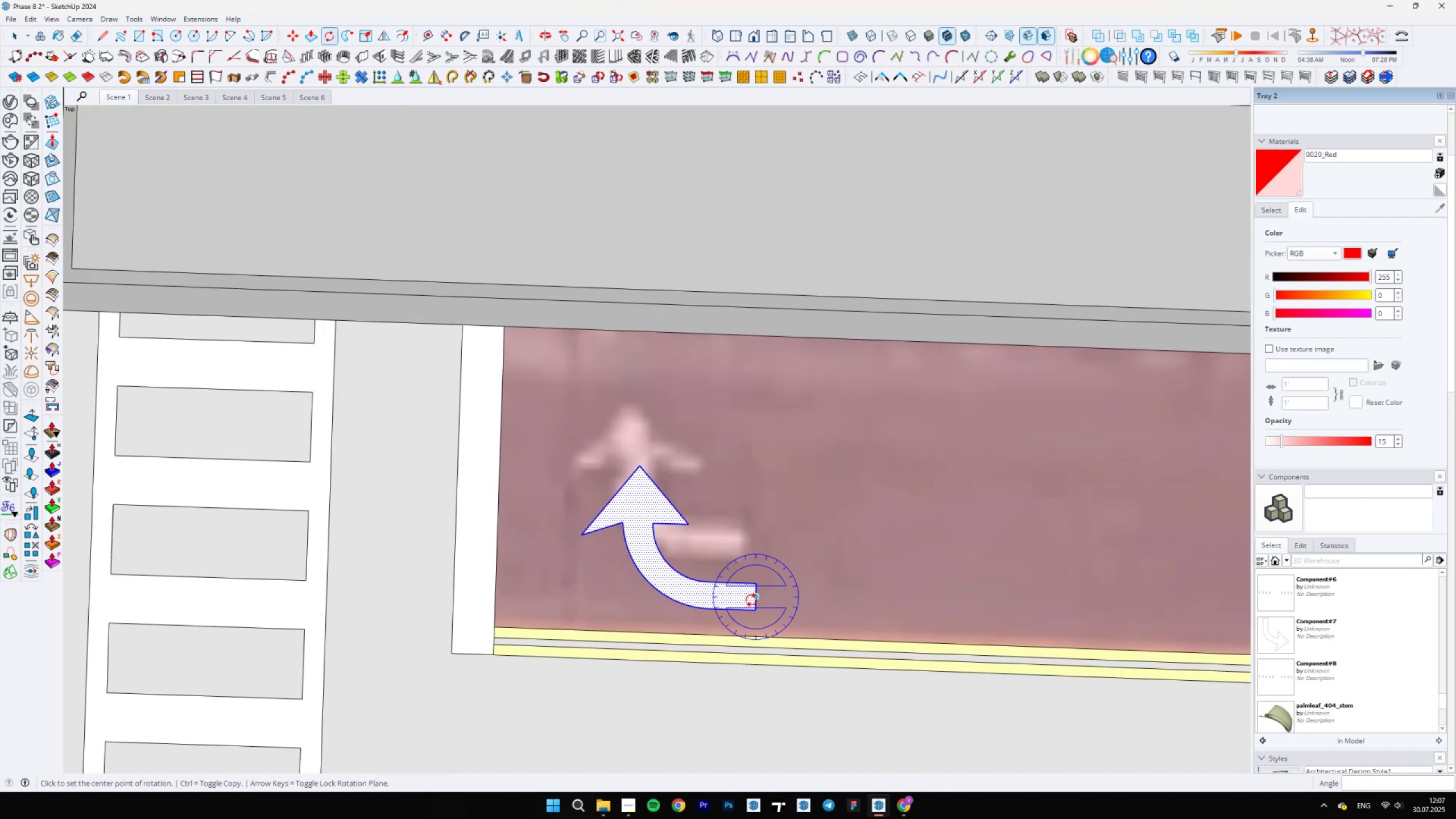 
key(M)
 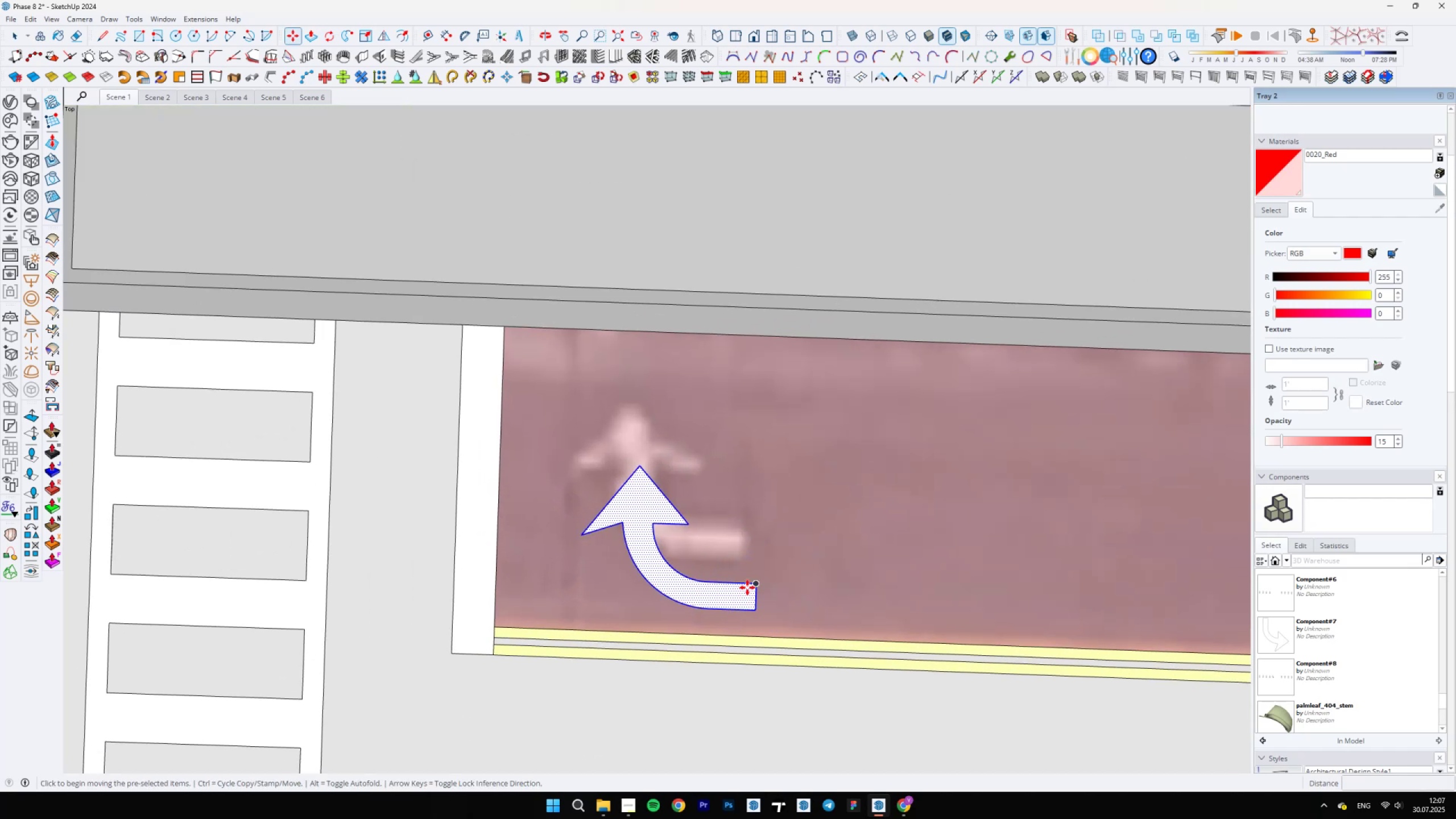 
left_click([755, 584])
 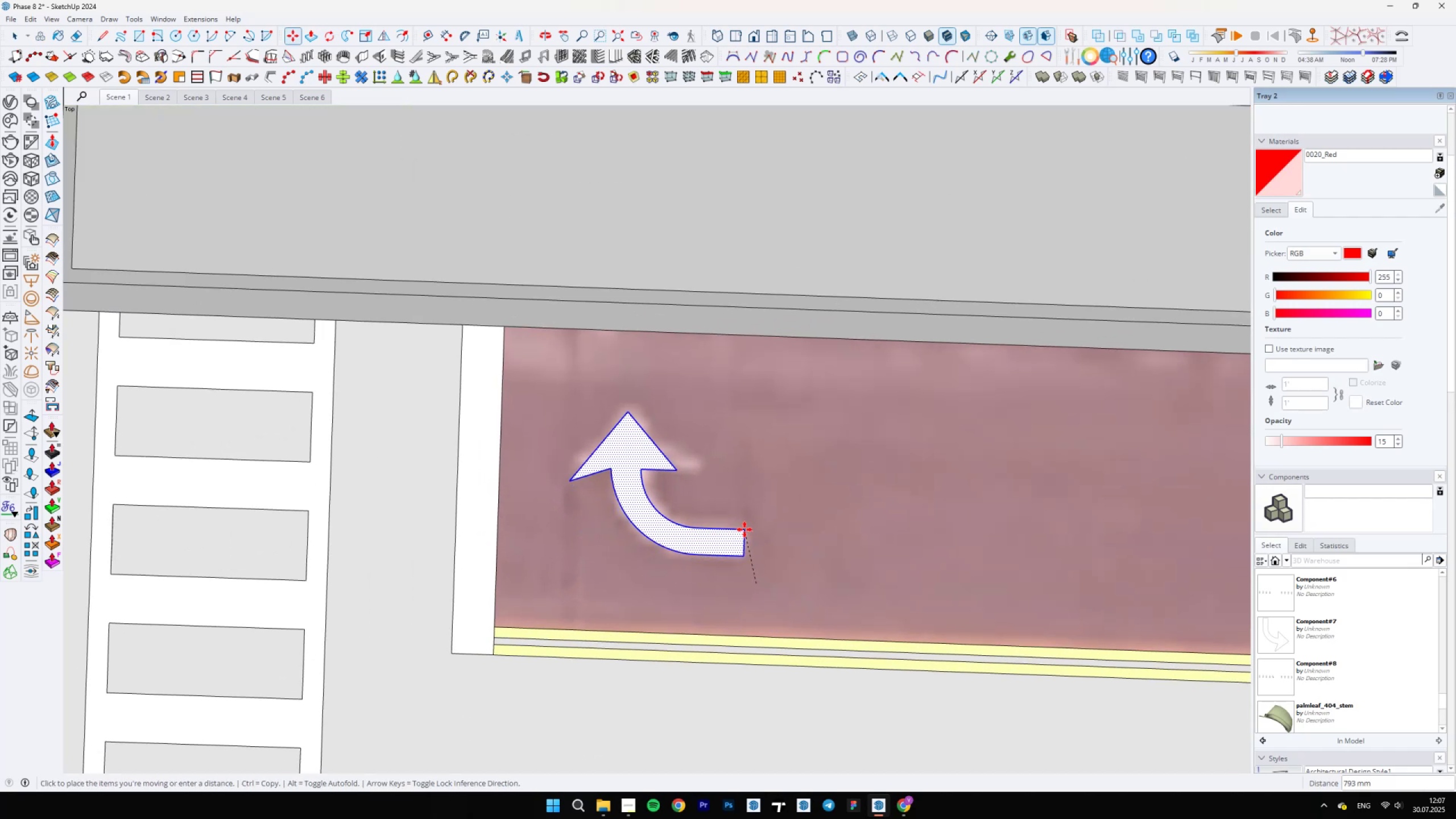 
left_click([744, 530])
 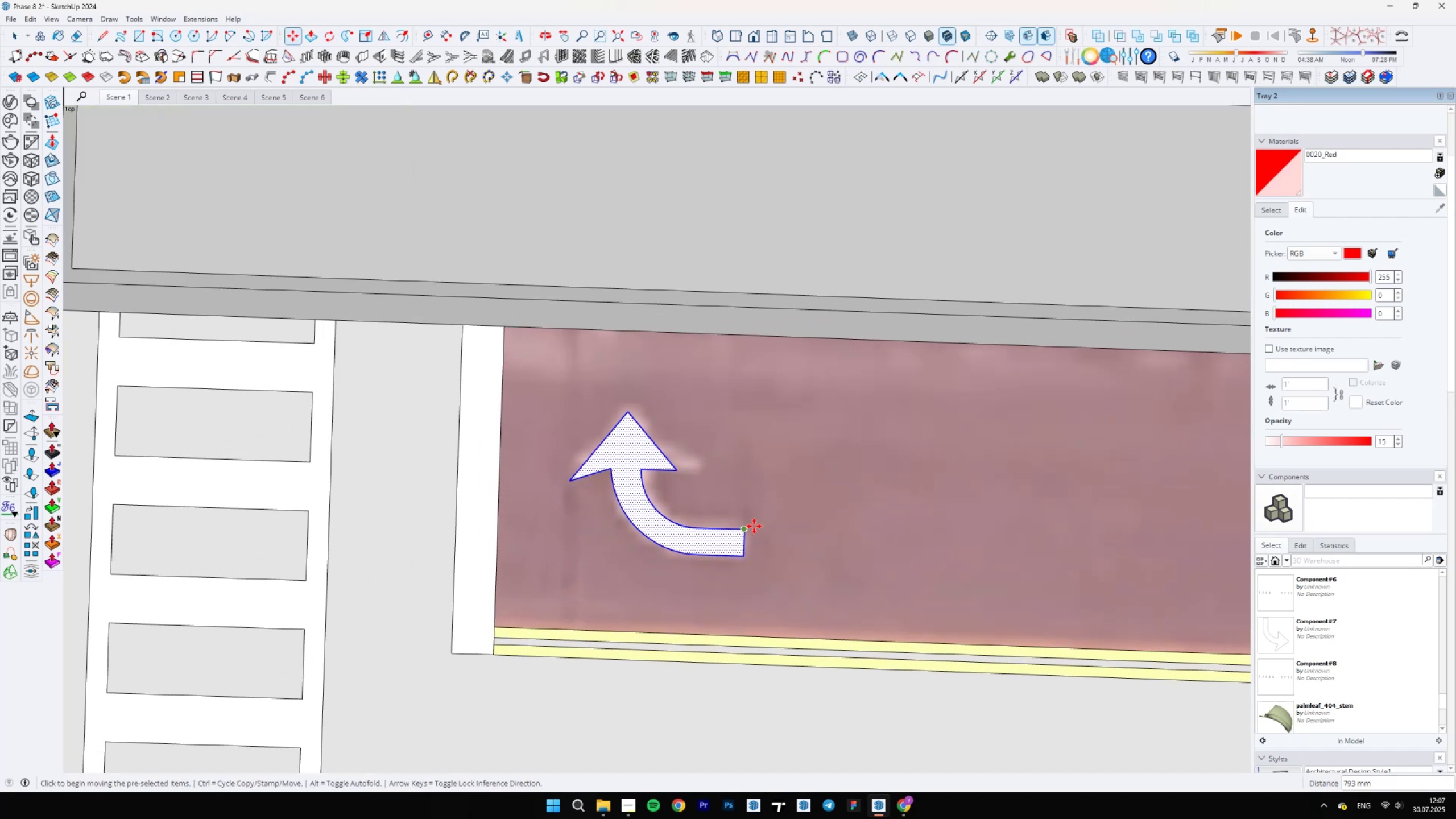 
scroll: coordinate [784, 534], scroll_direction: down, amount: 11.0
 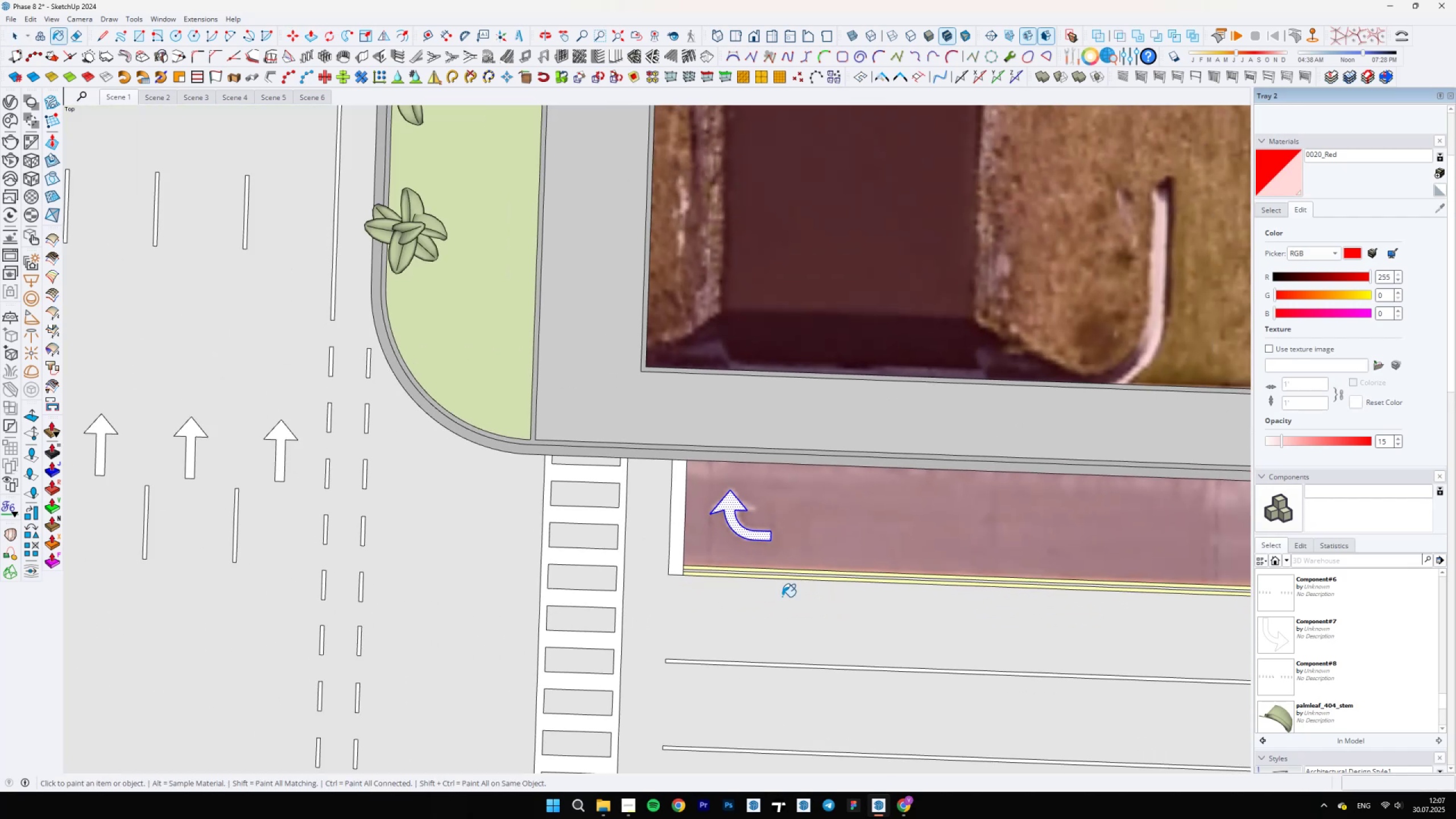 
type( bv)
 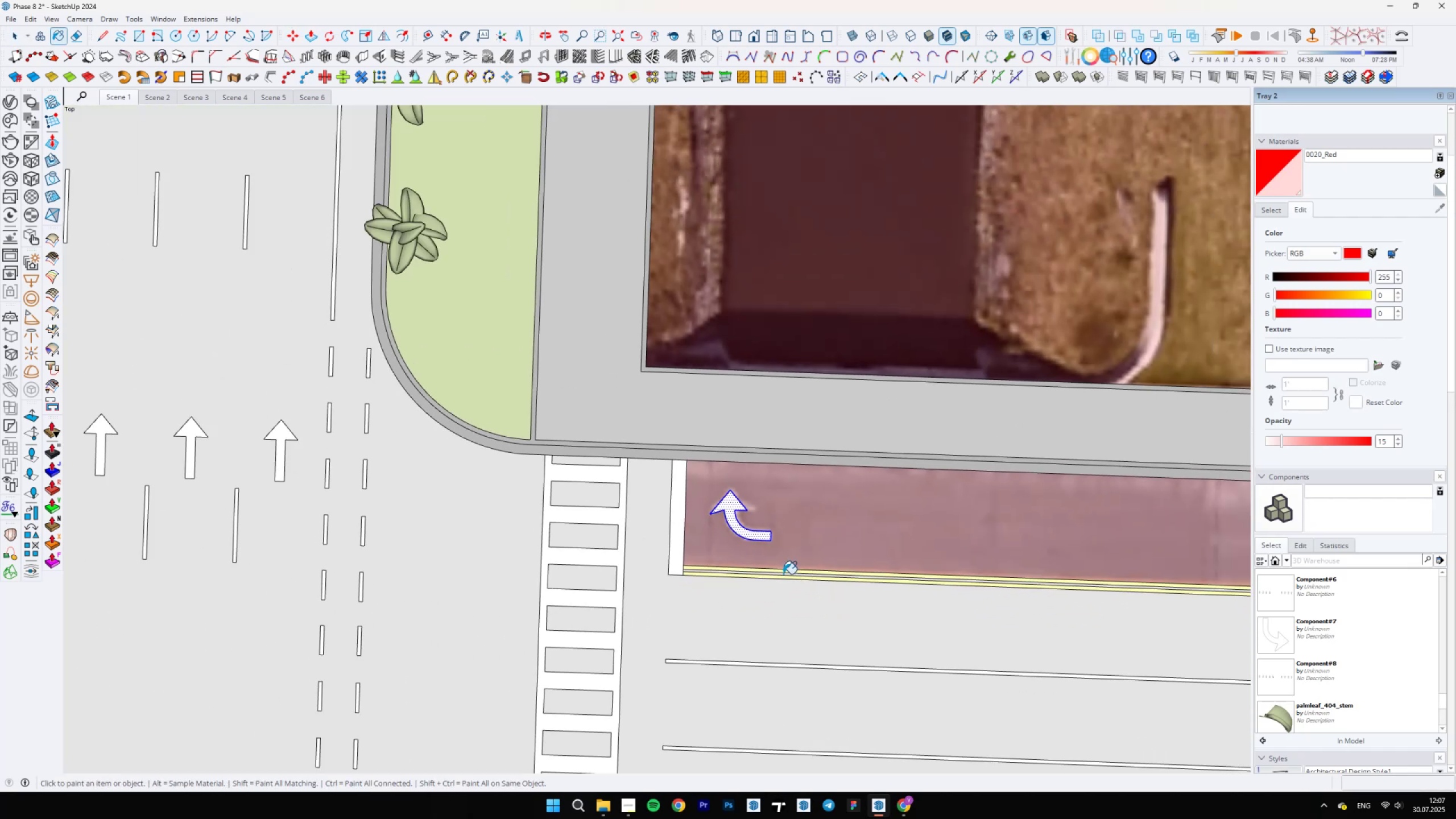 
hold_key(key=AltLeft, duration=0.32)
left_click([779, 615])
 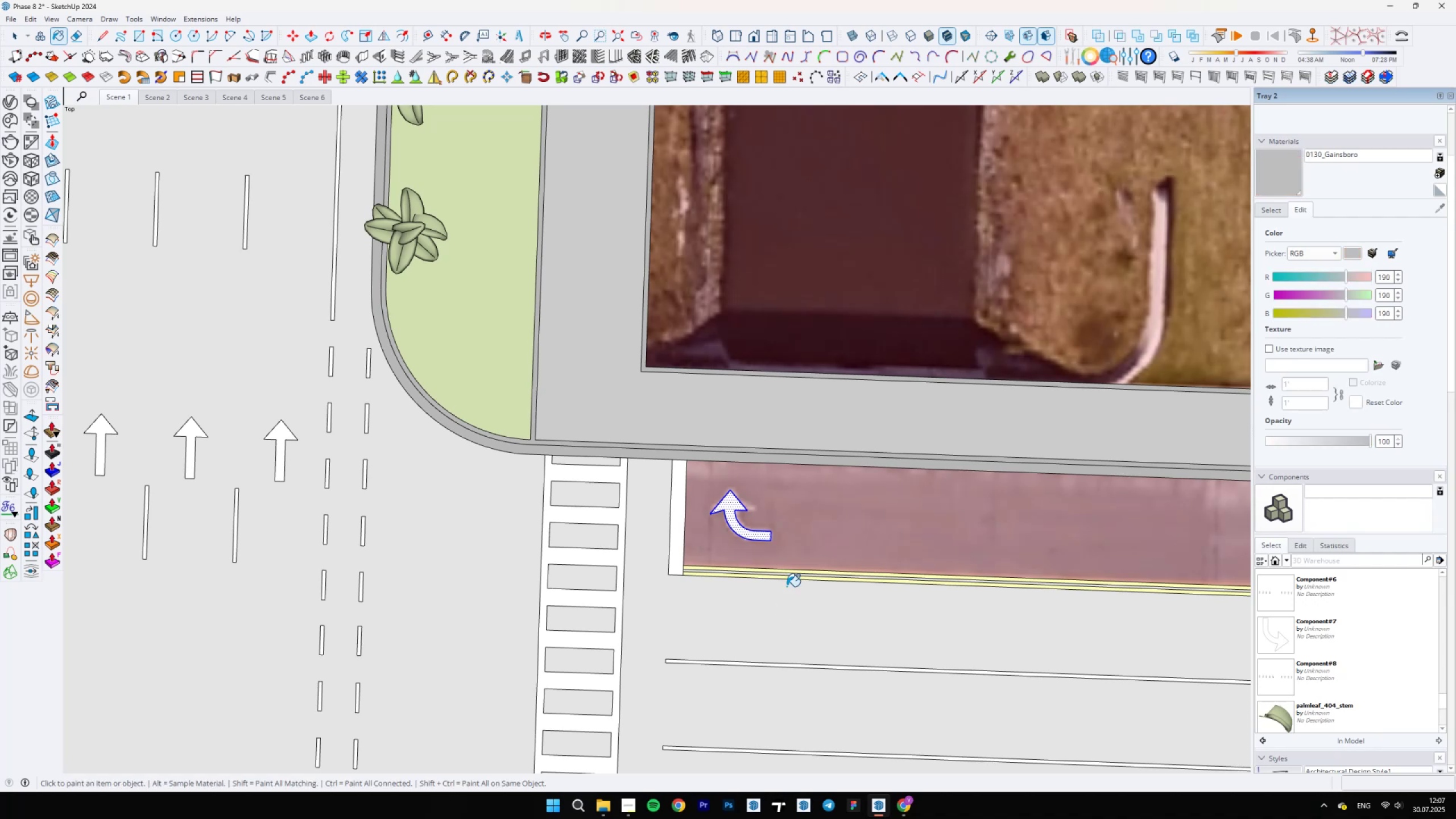 
double_click([812, 527])
 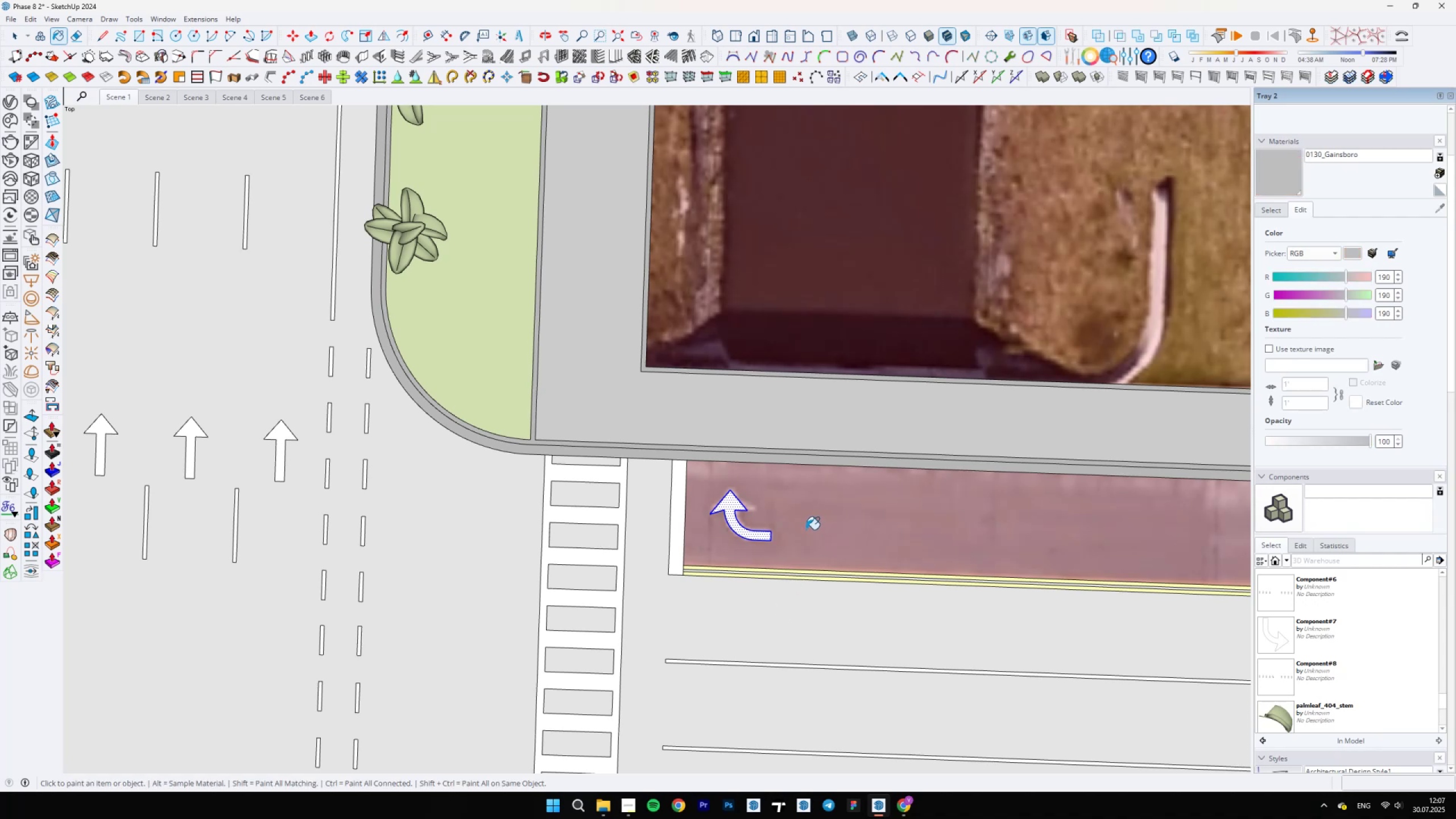 
scroll: coordinate [786, 507], scroll_direction: up, amount: 2.0
 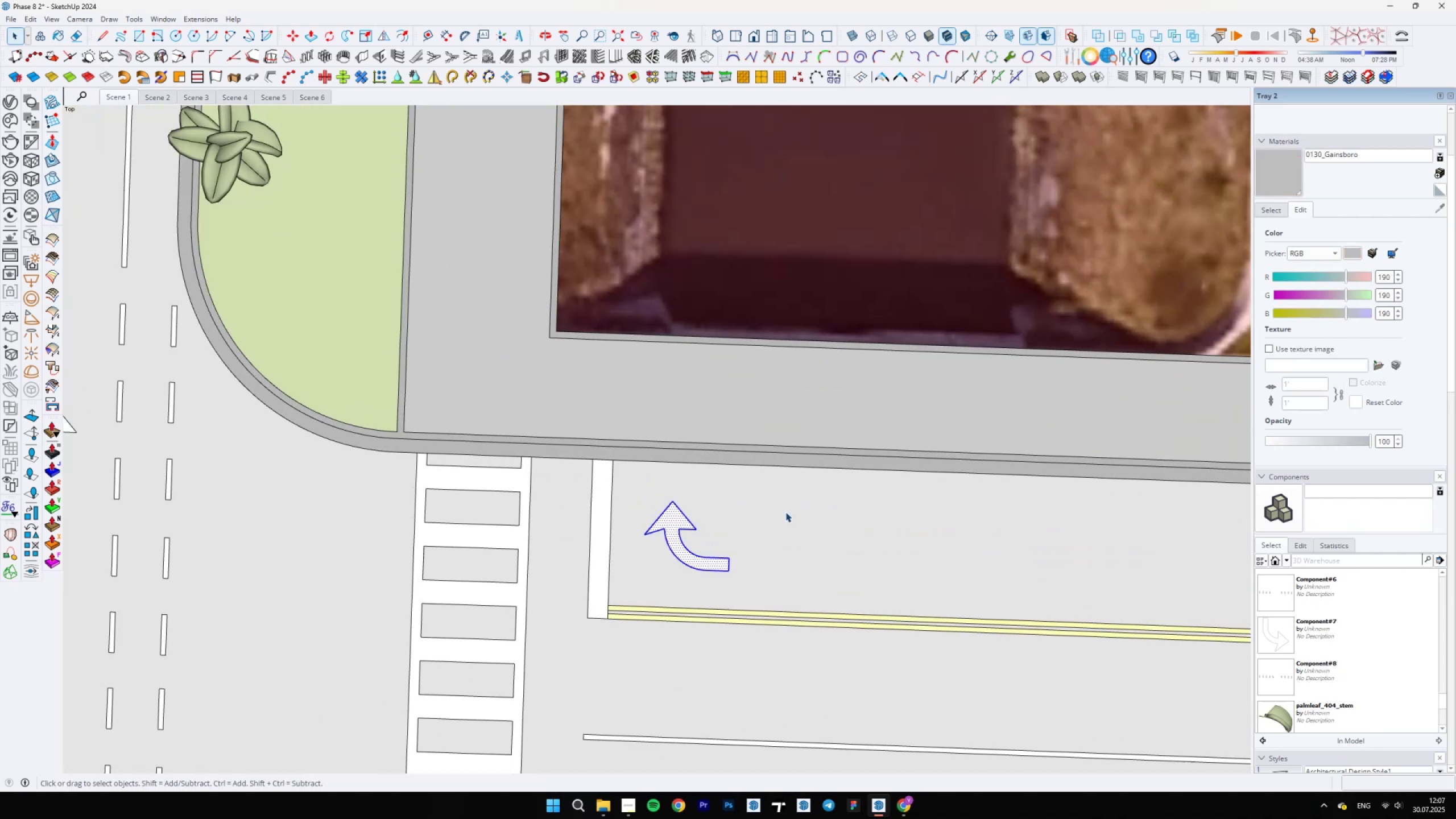 
key(Space)
 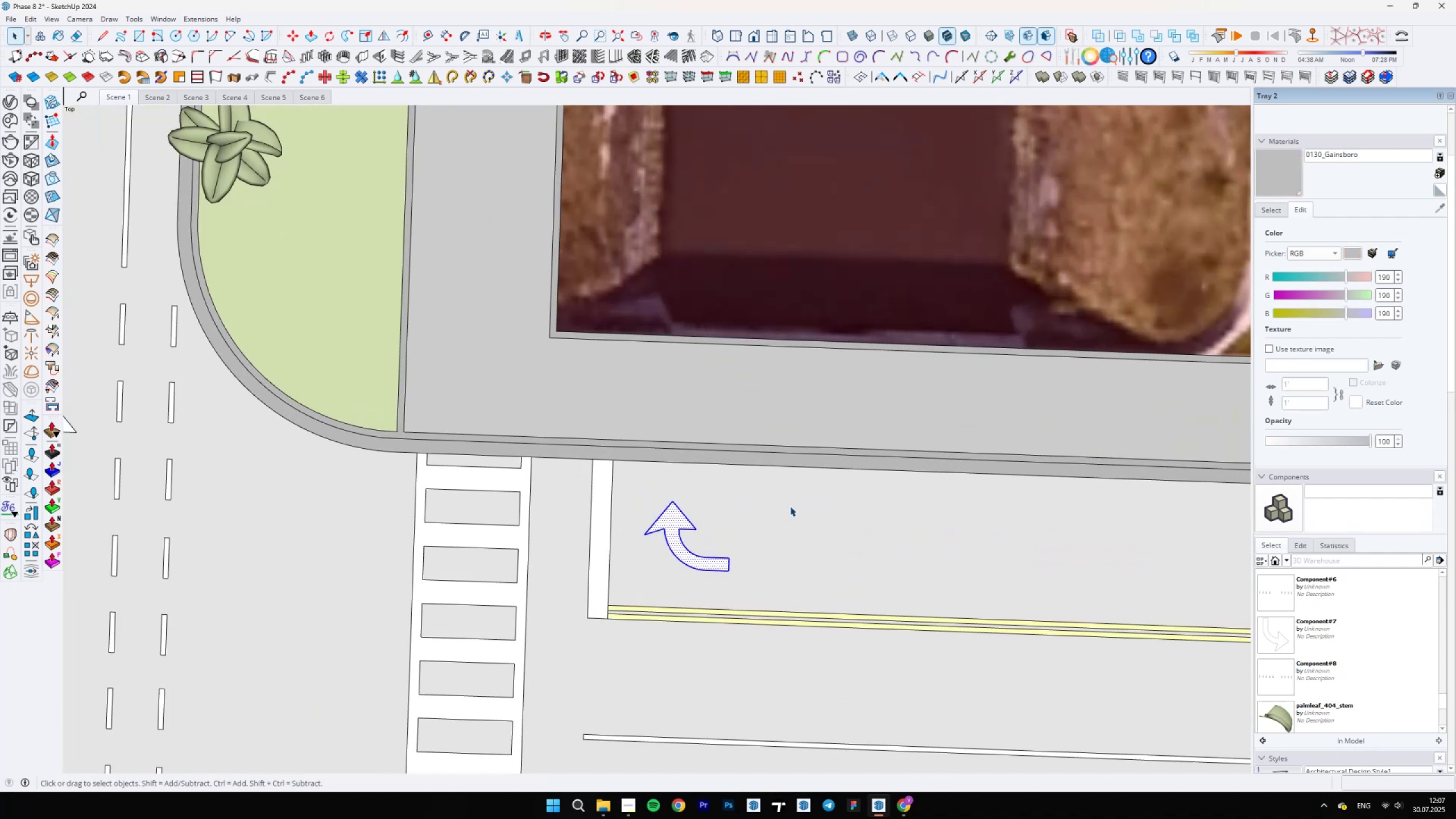 
scroll: coordinate [593, 504], scroll_direction: down, amount: 19.0
 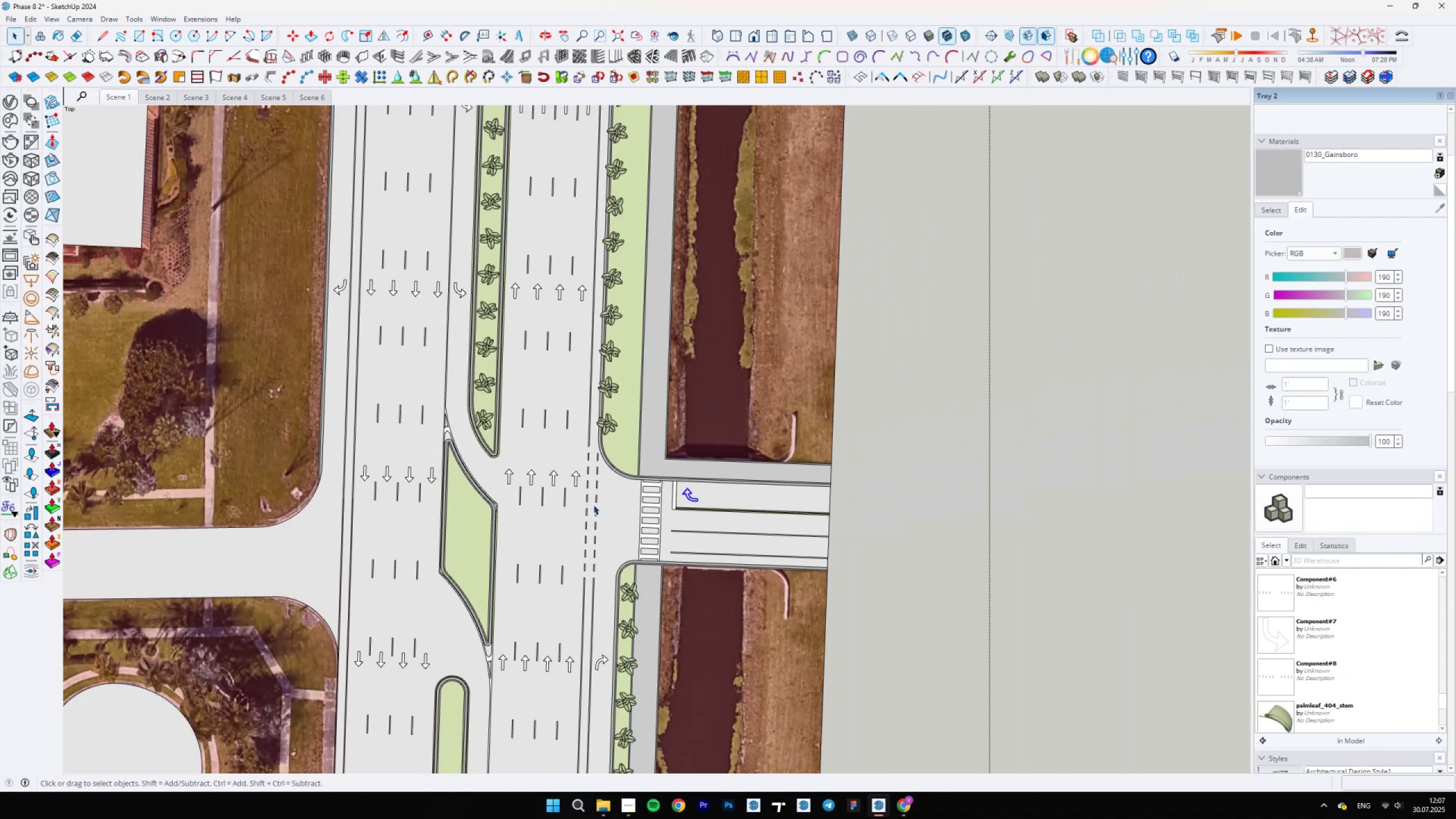 
scroll: coordinate [632, 417], scroll_direction: up, amount: 1.0
 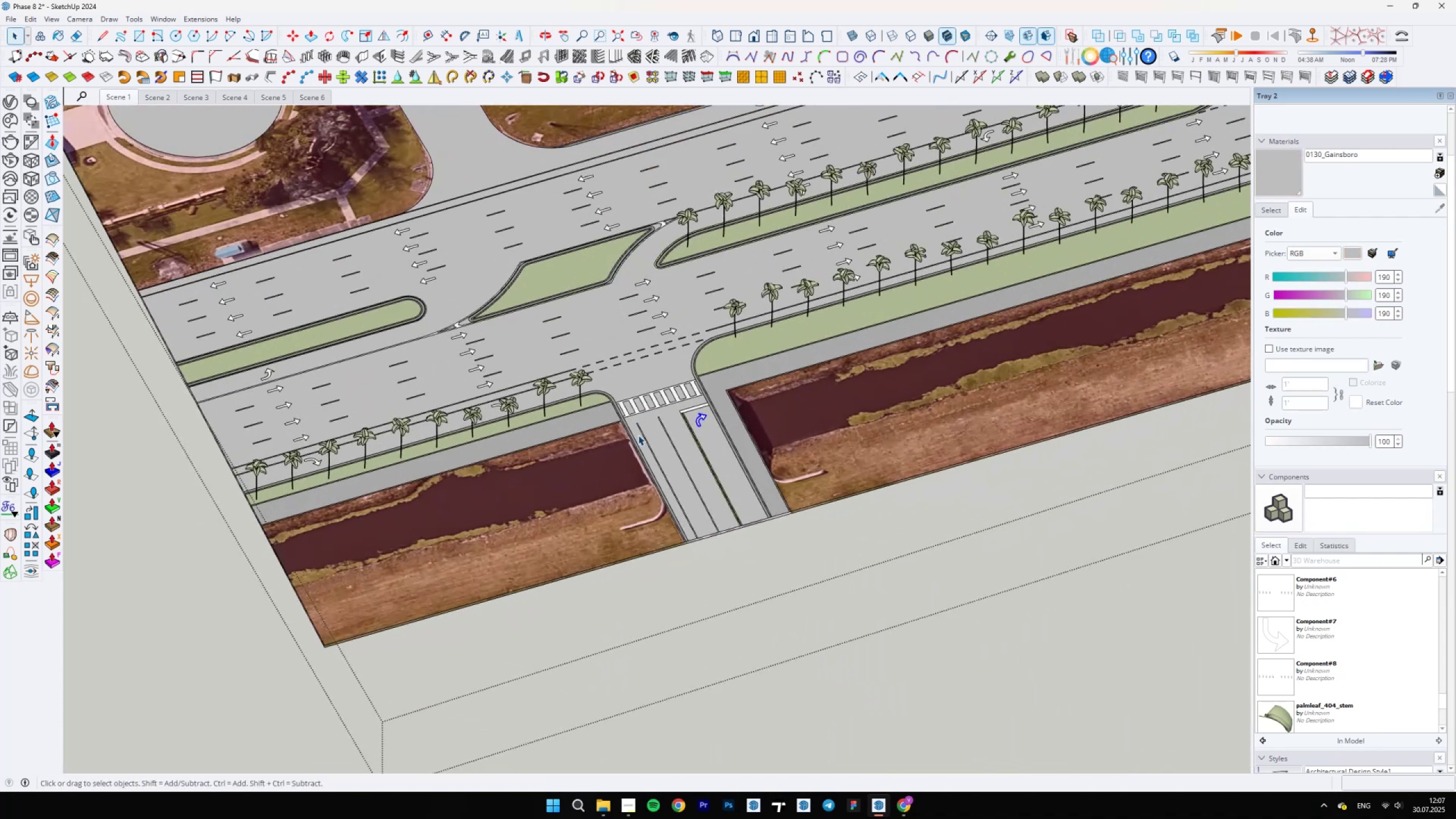 
key(Home)
 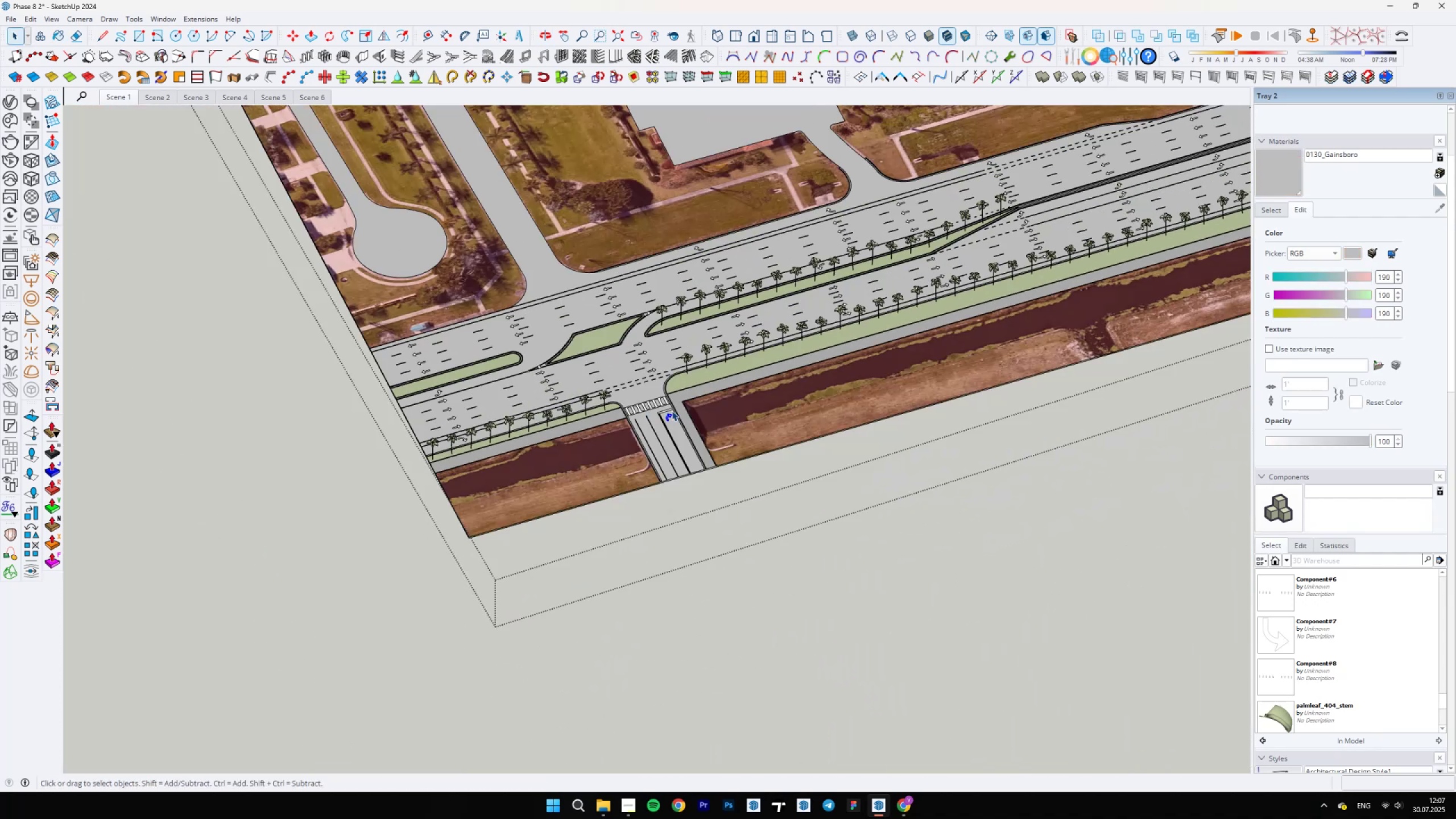 
key(Home)
 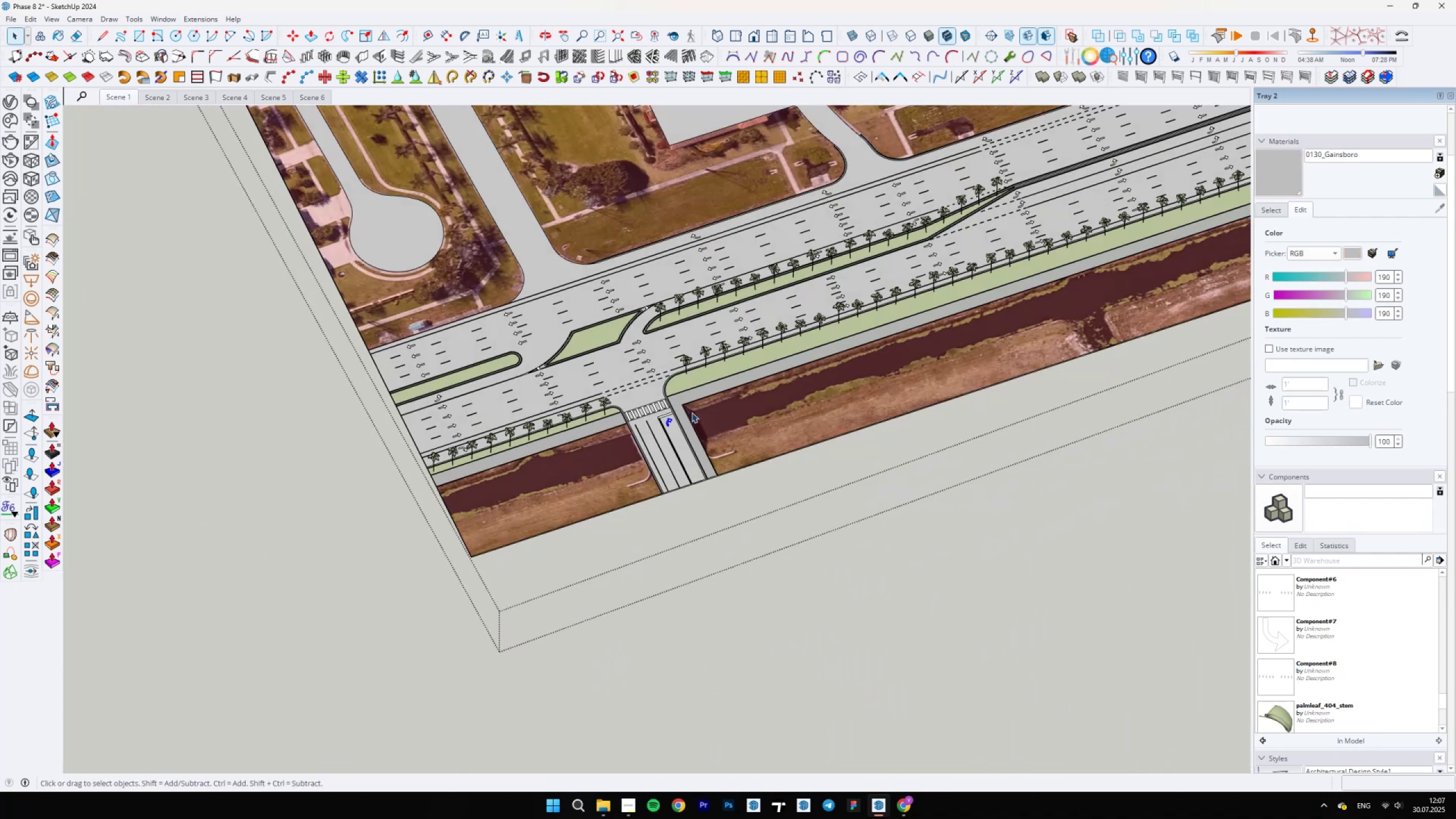 
key(Home)
 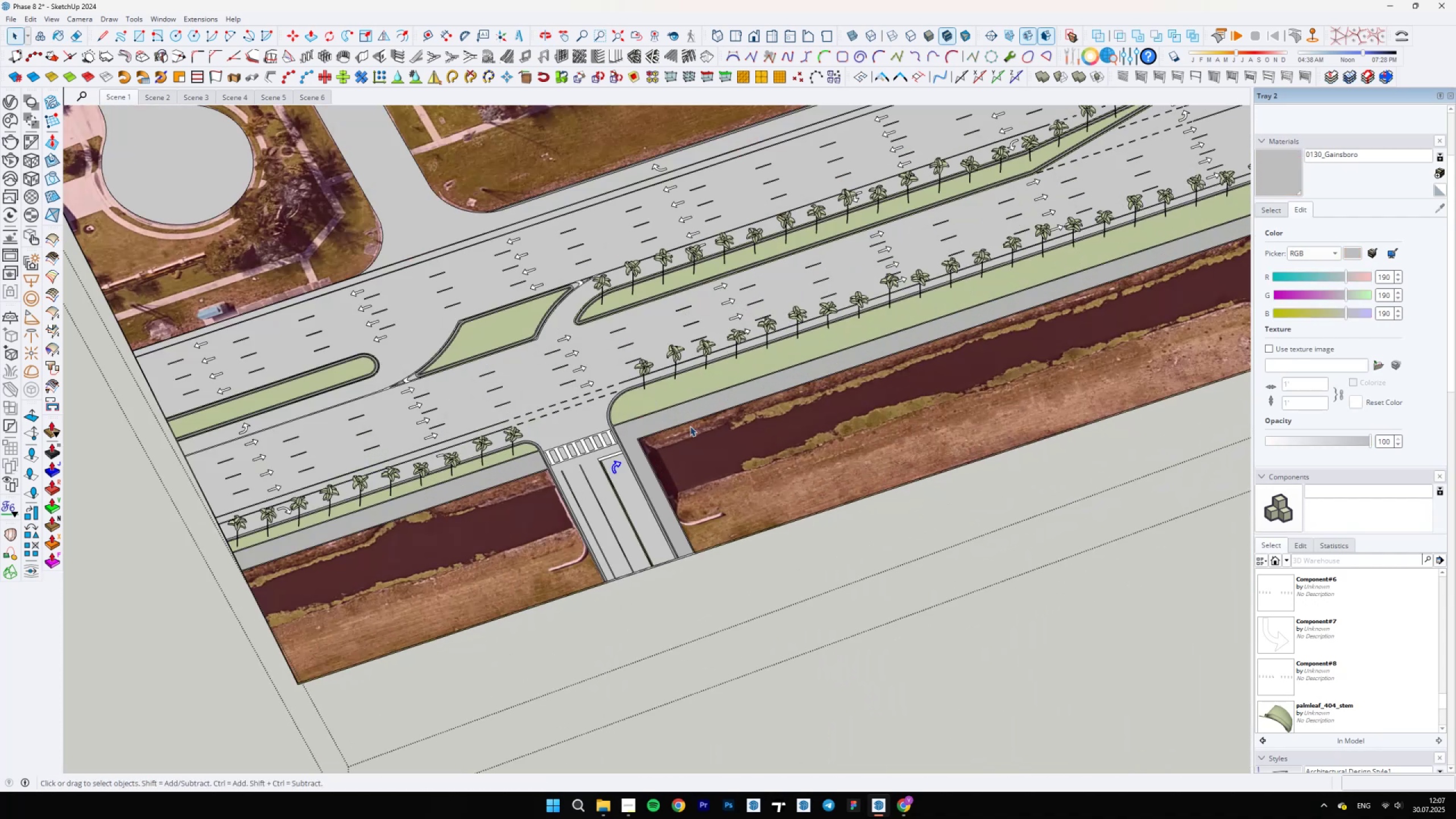 
key(Home)
 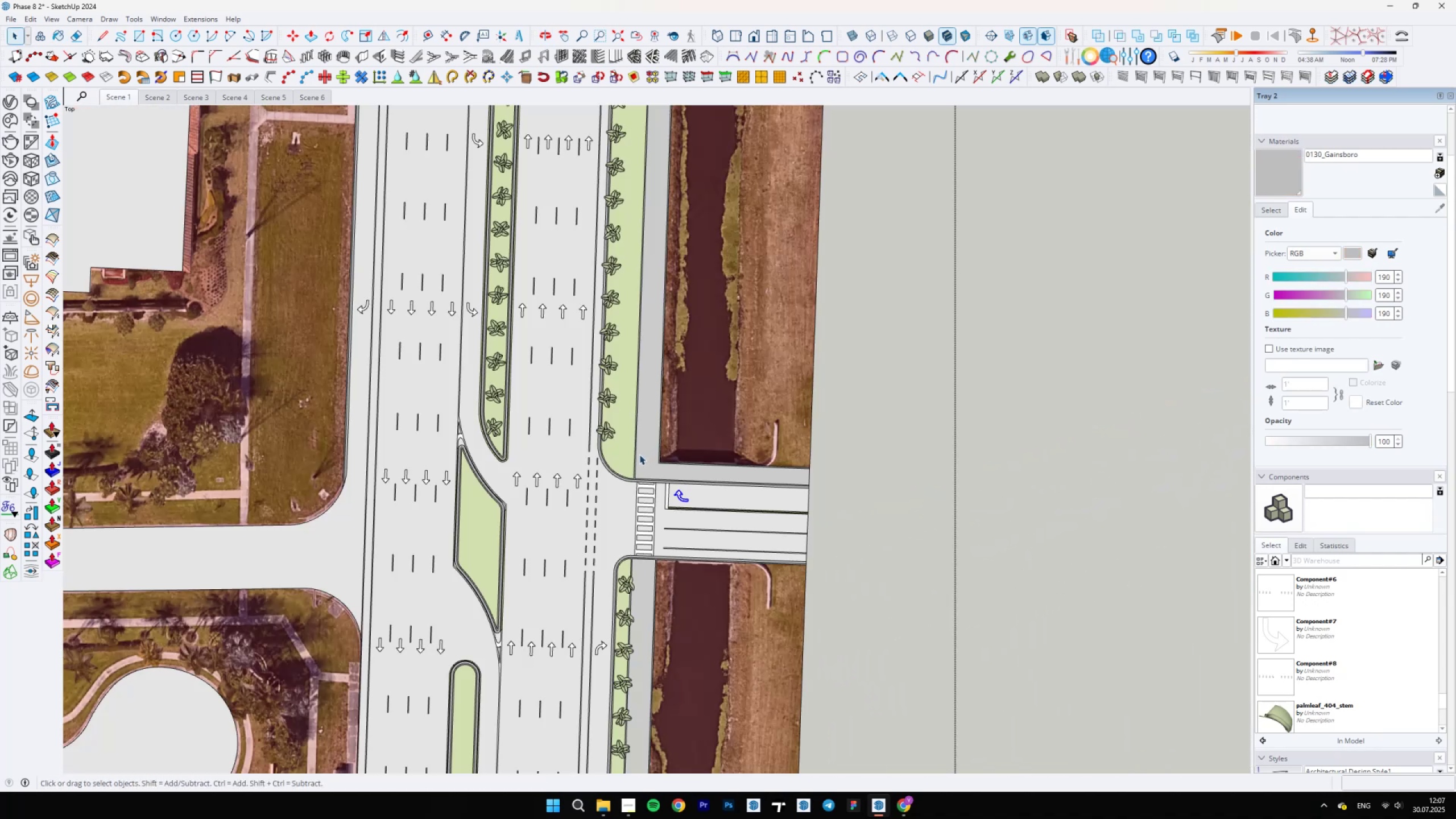 
scroll: coordinate [726, 530], scroll_direction: up, amount: 11.0
 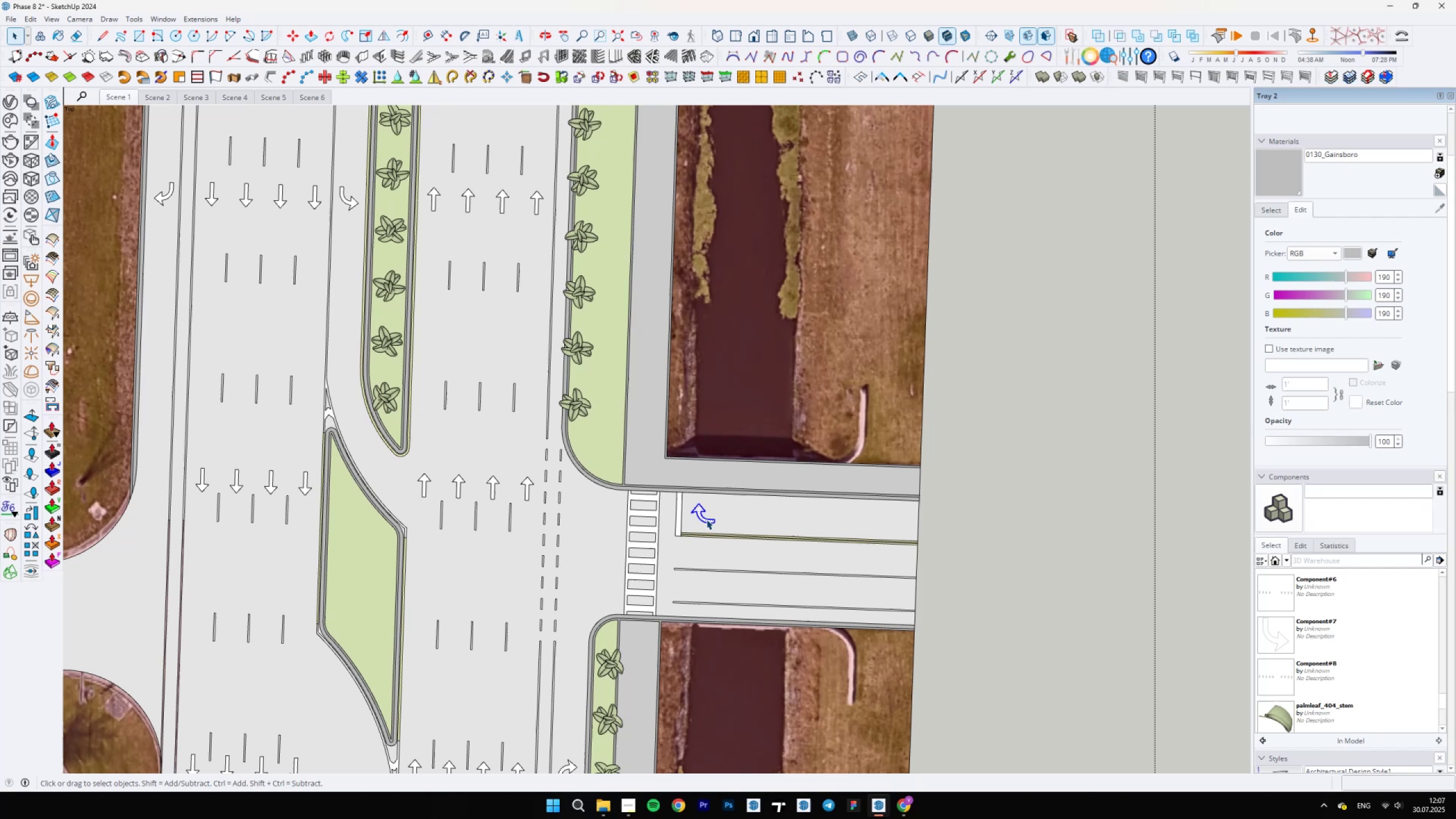 
key(B)
 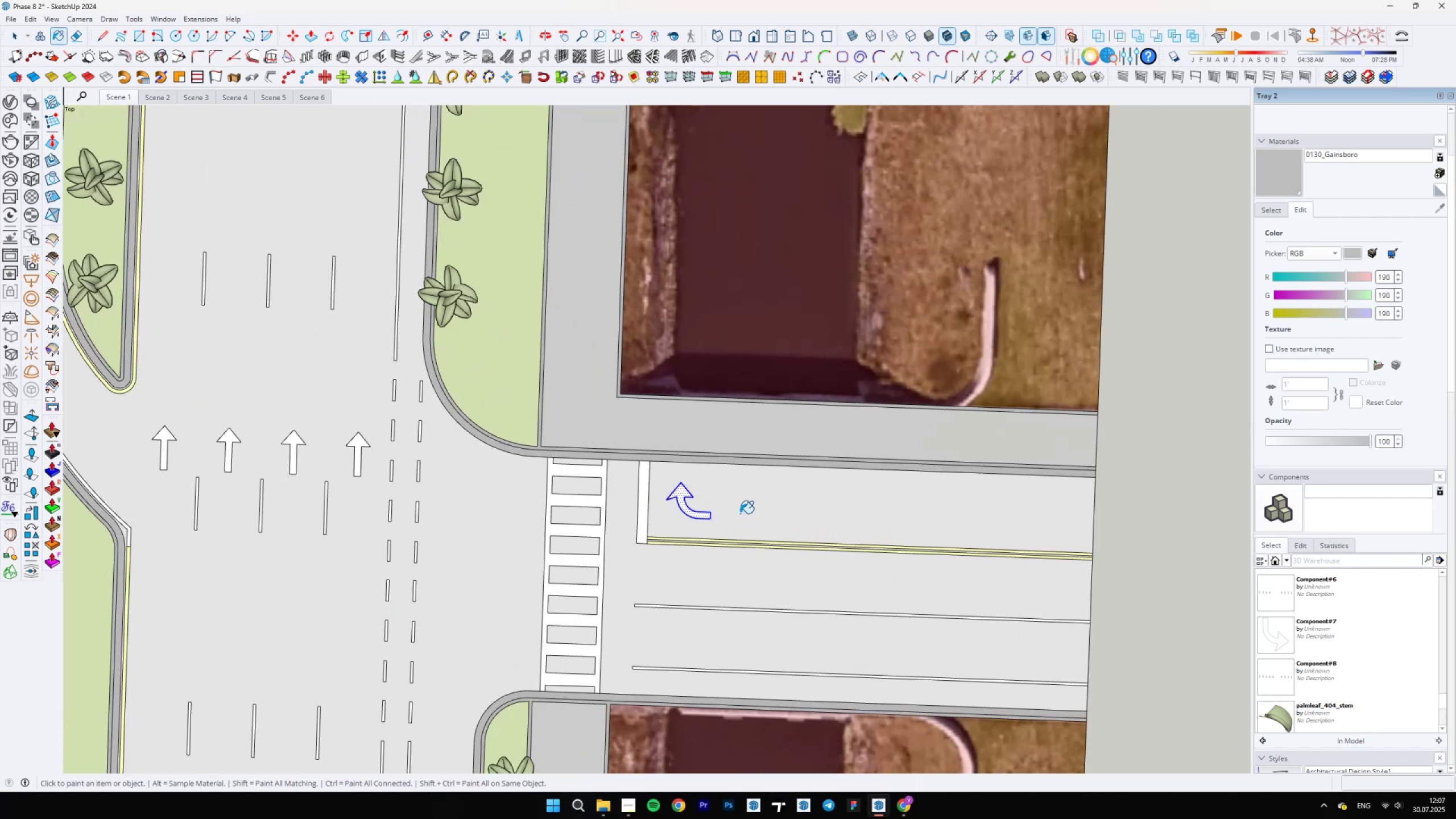 
key(Alt+Space)
 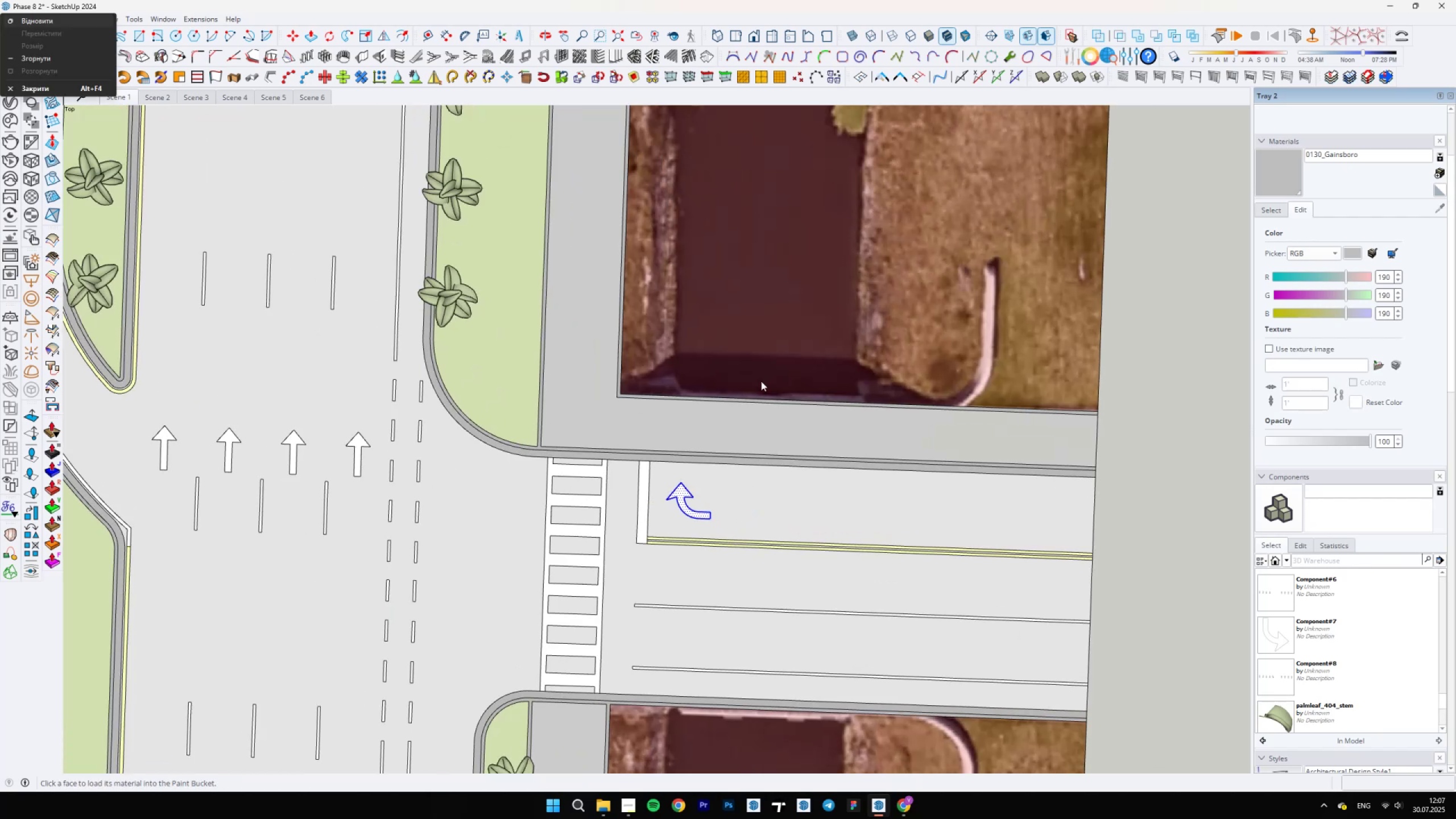 
hold_key(key=ShiftLeft, duration=0.53)
 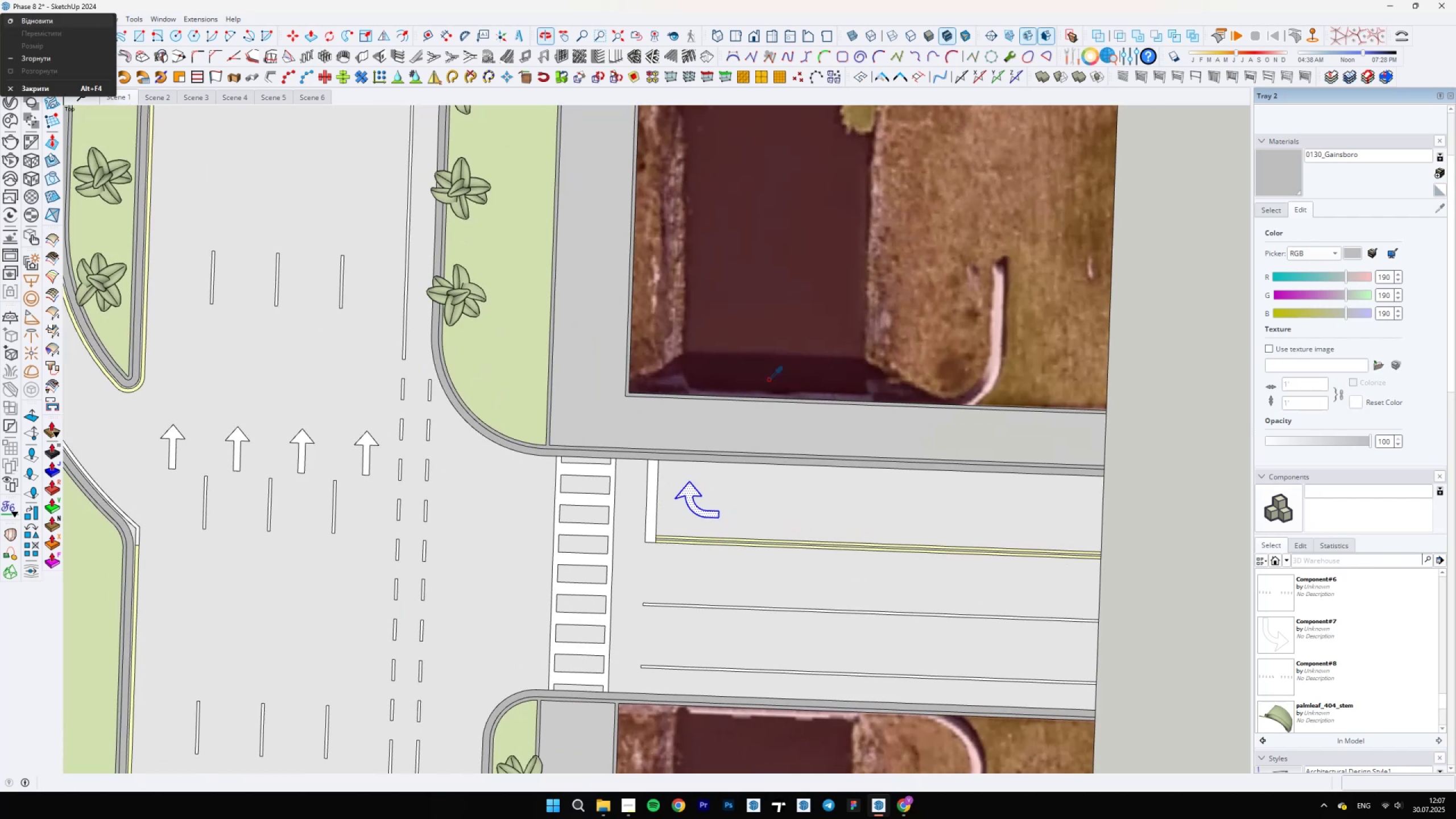 
key(Control+Z)
 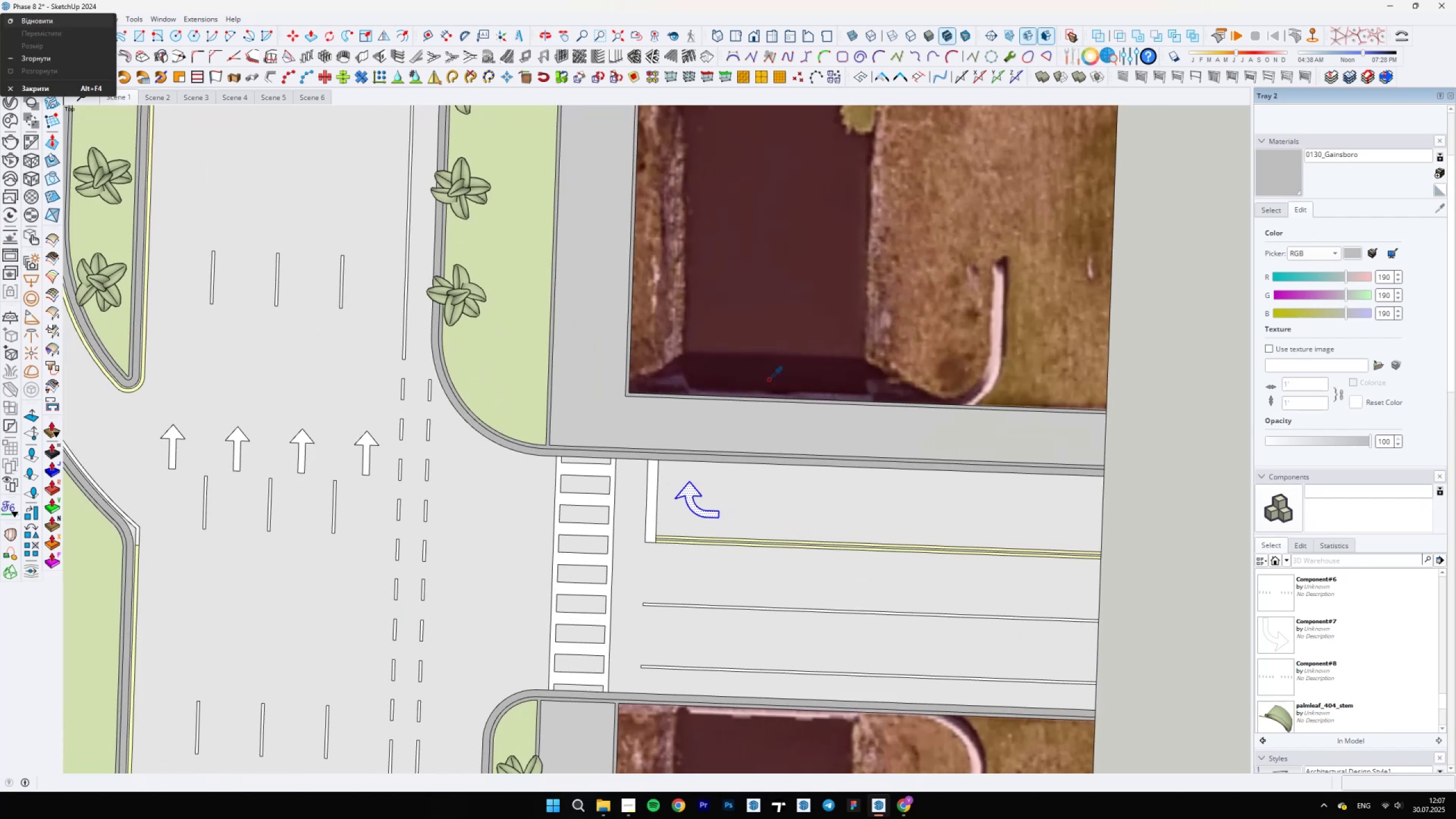 
scroll: coordinate [744, 474], scroll_direction: up, amount: 3.0
 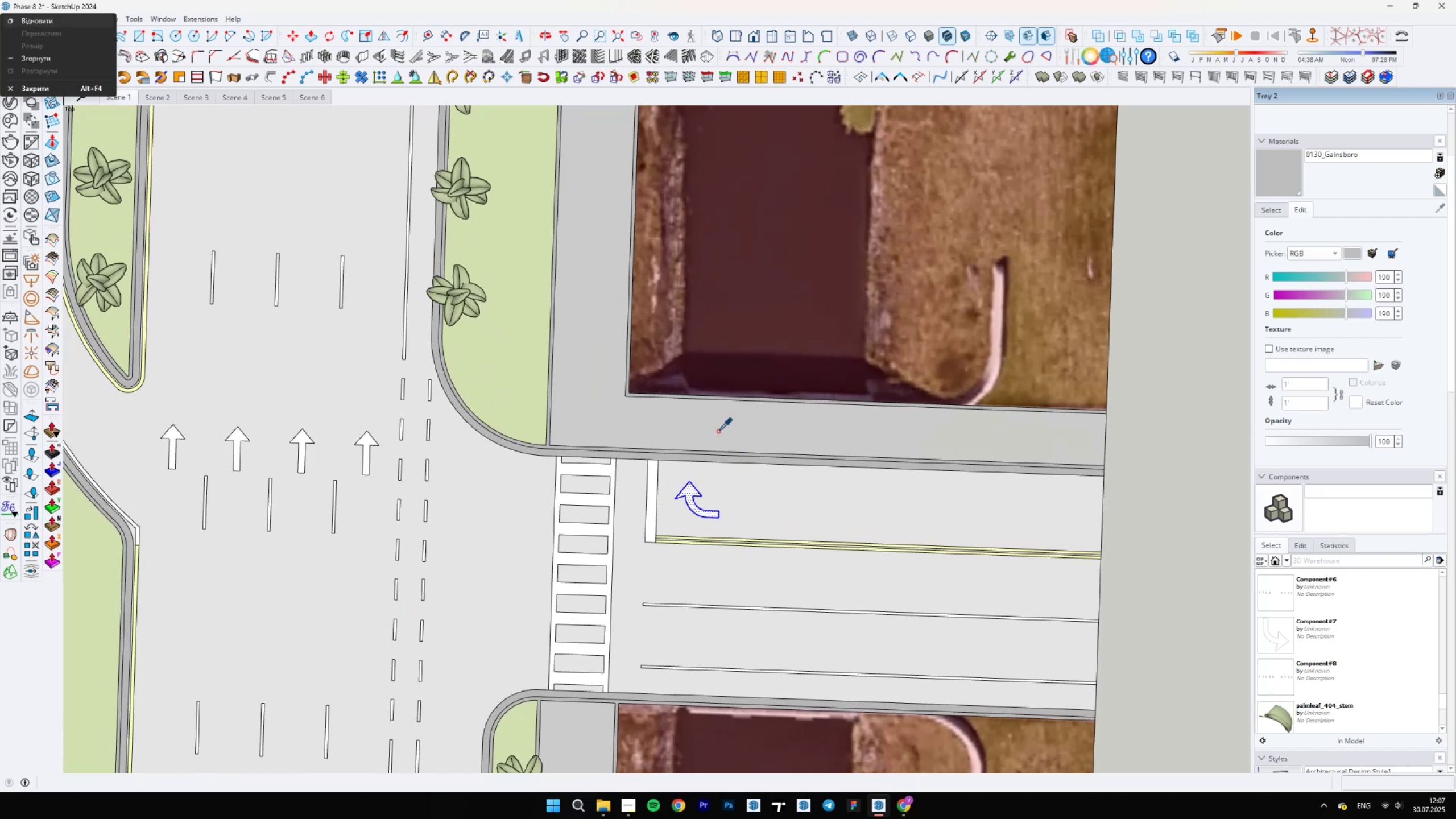 
key(Space)
 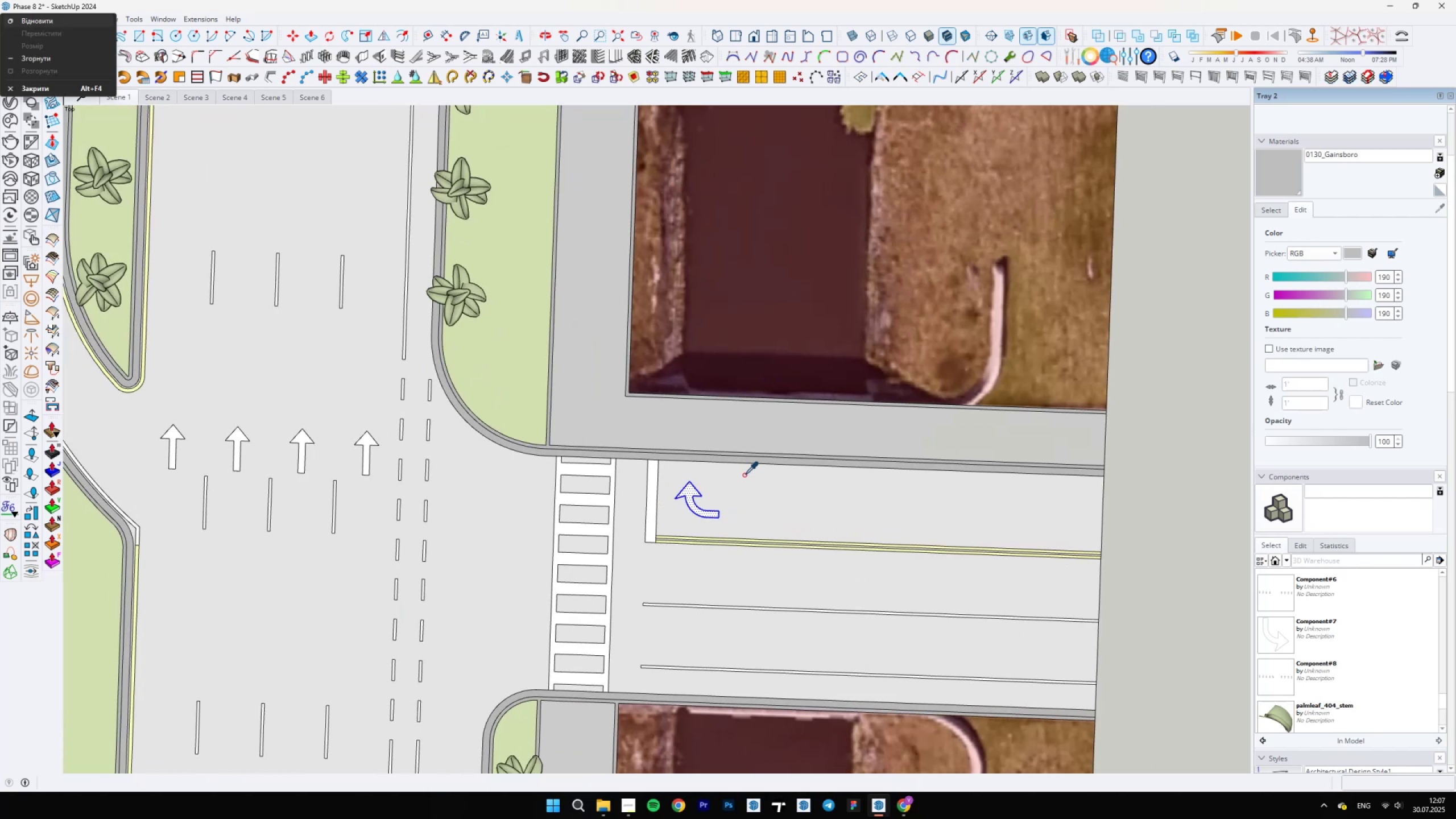 
key(Shift+ShiftLeft)
 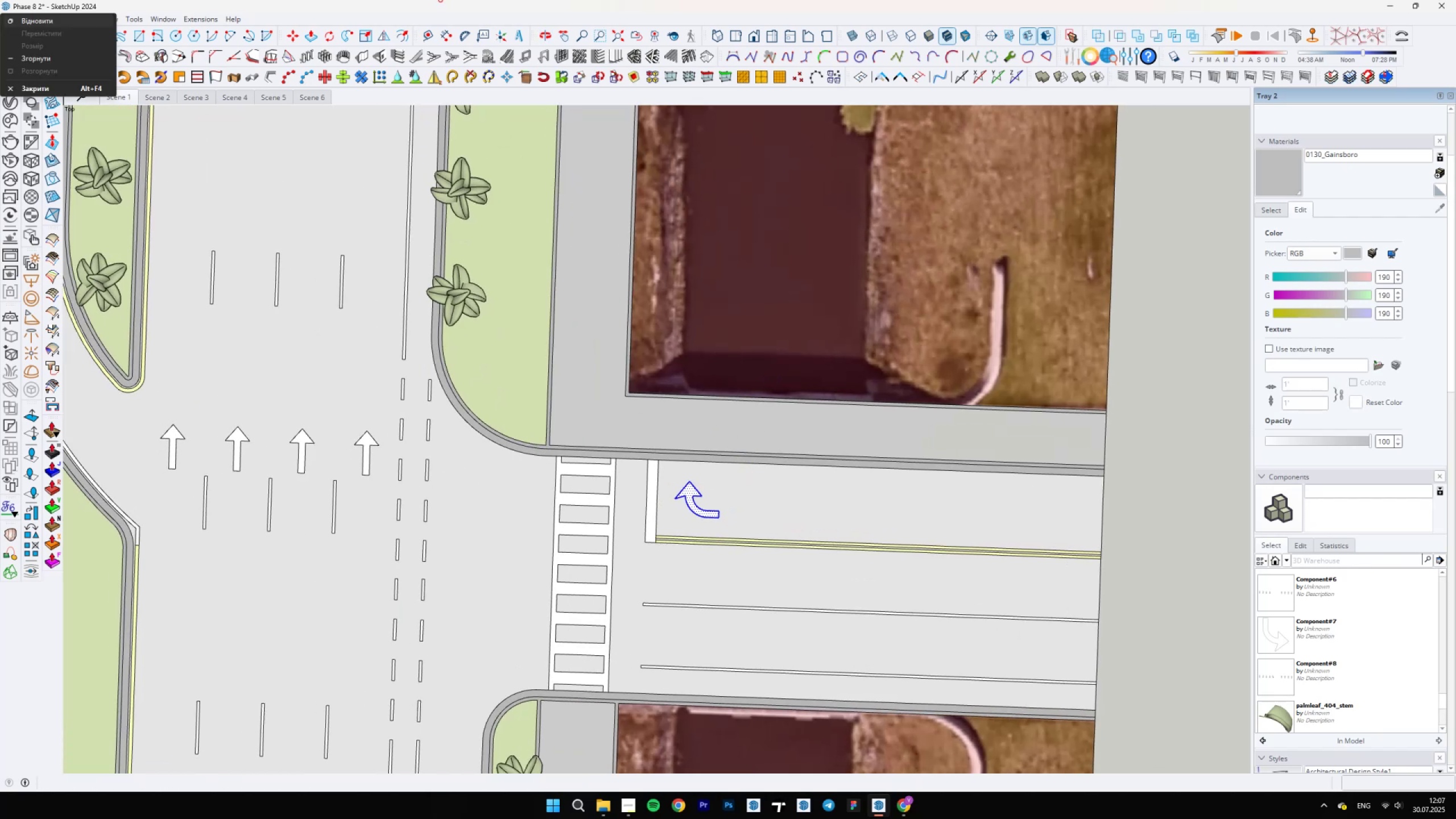 
left_click([427, 18])
 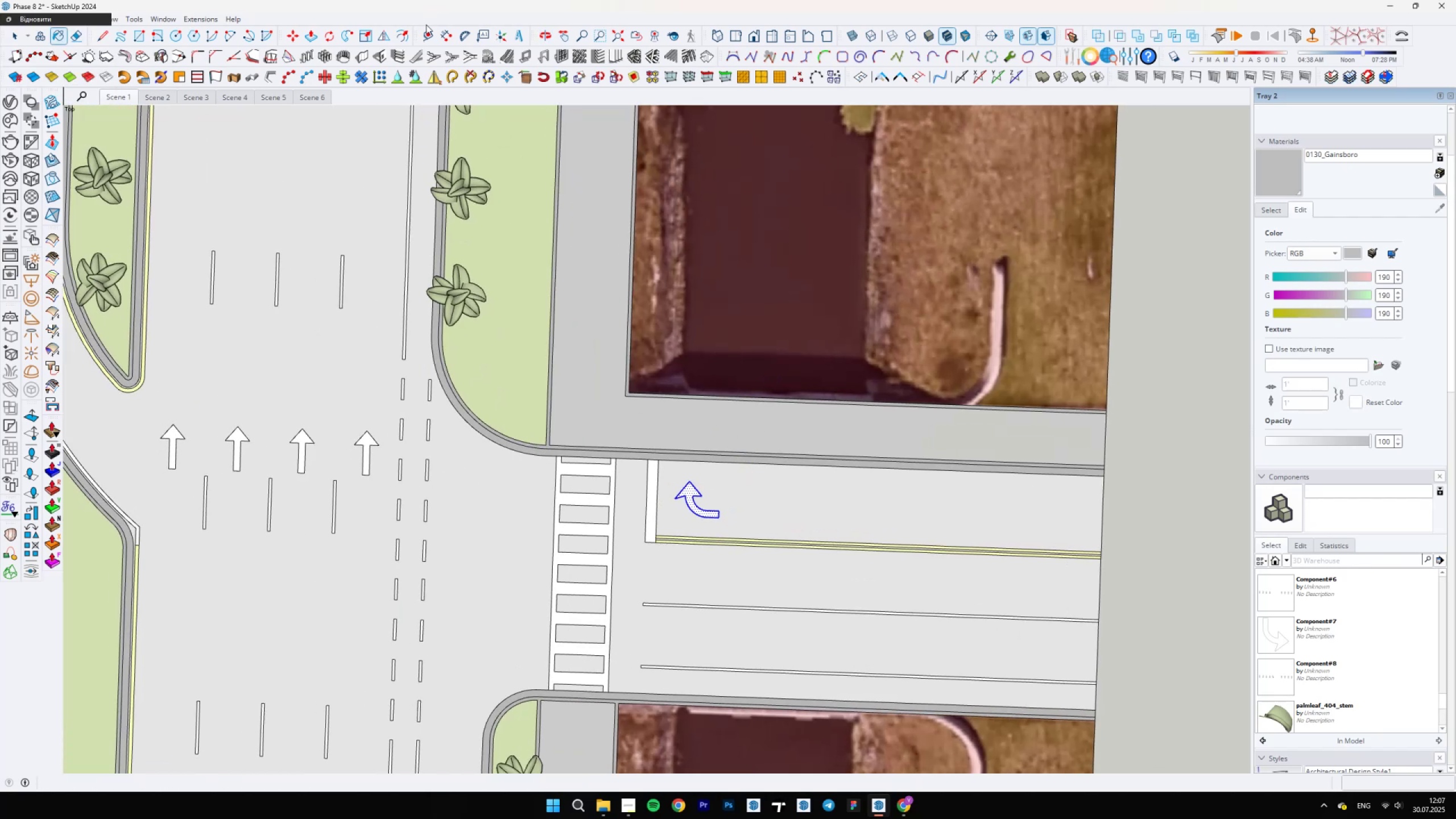 
key(Space)
 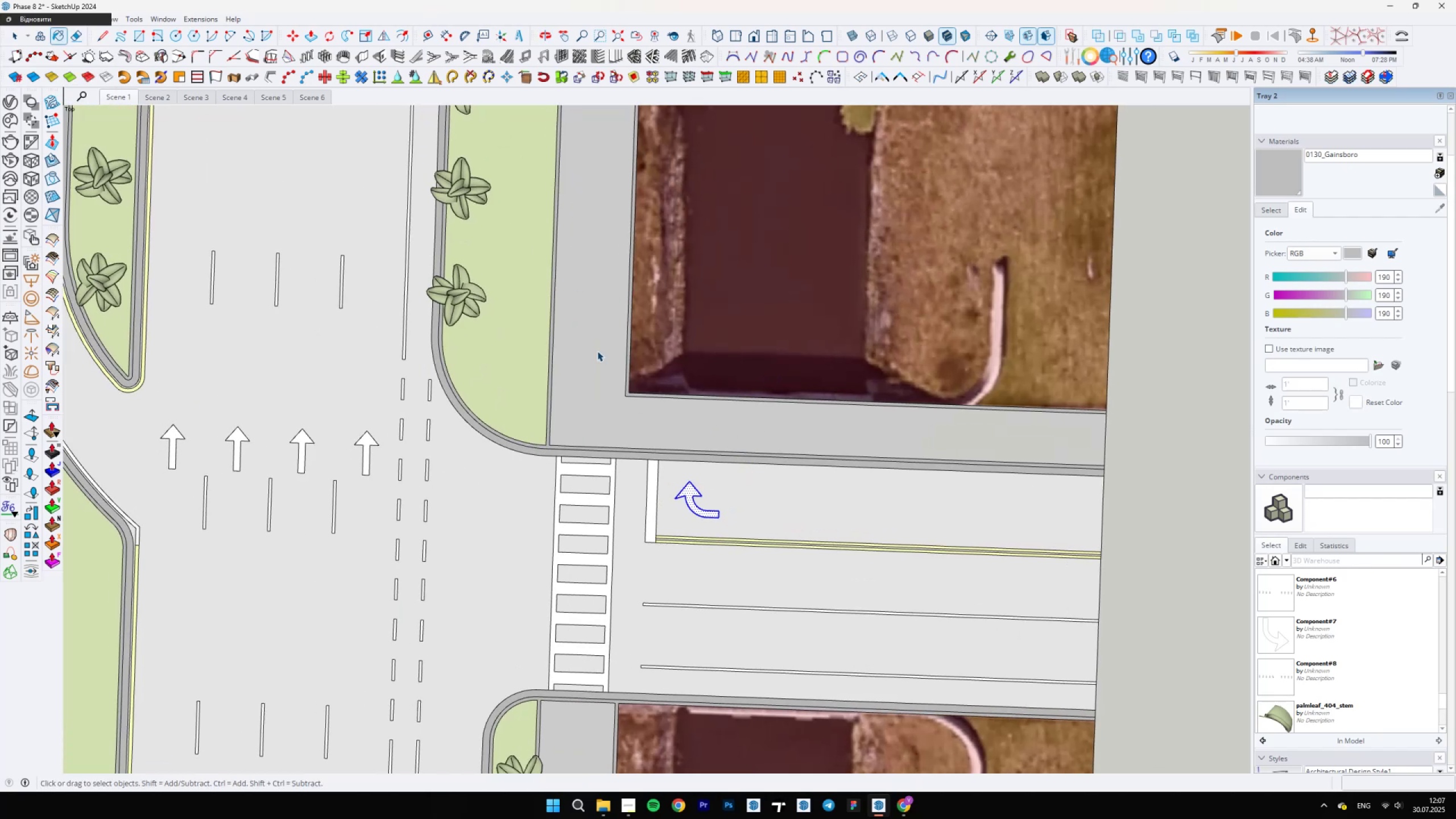 
hold_key(key=ShiftLeft, duration=0.46)
 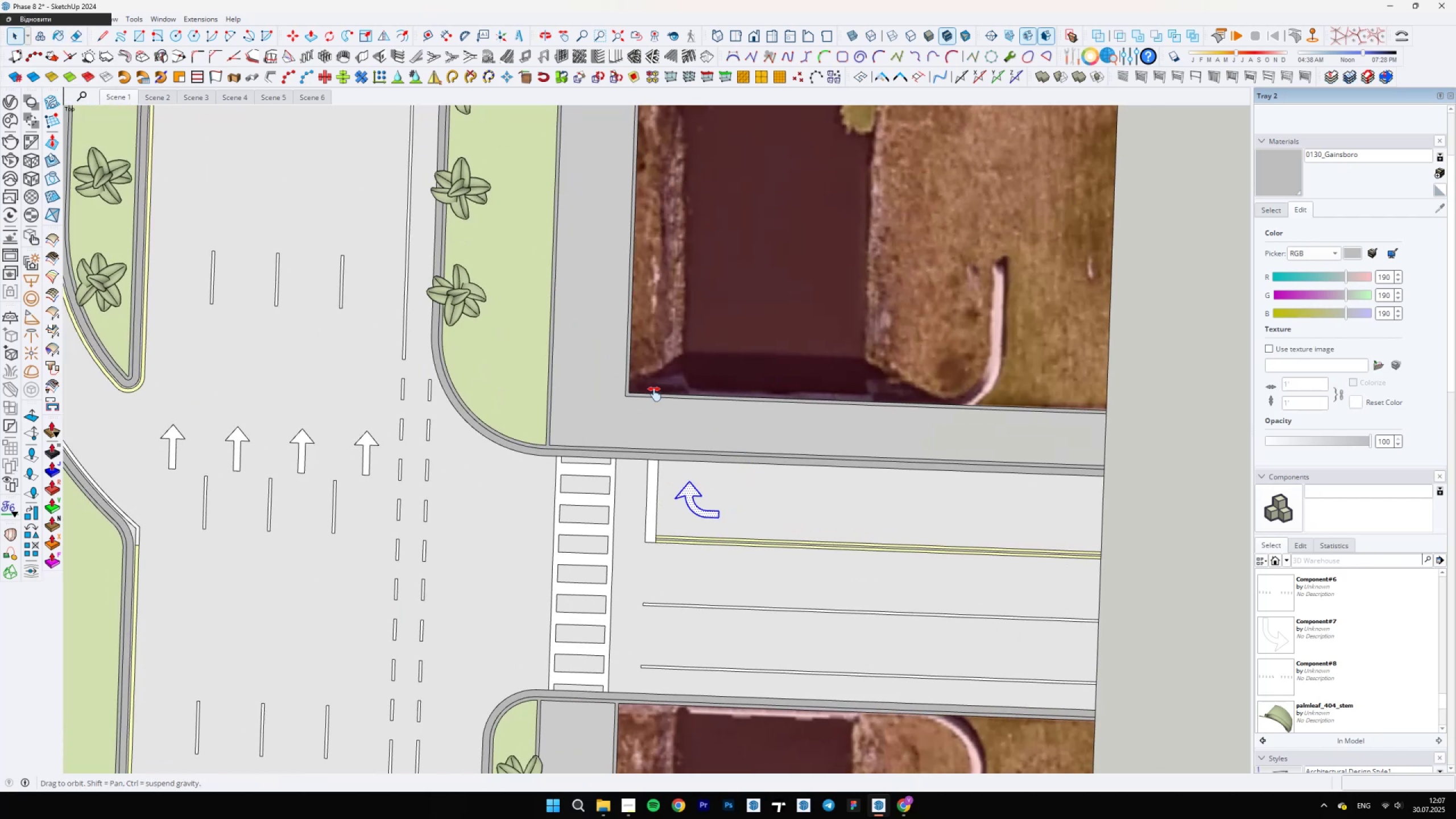 
key(Control+Z)
 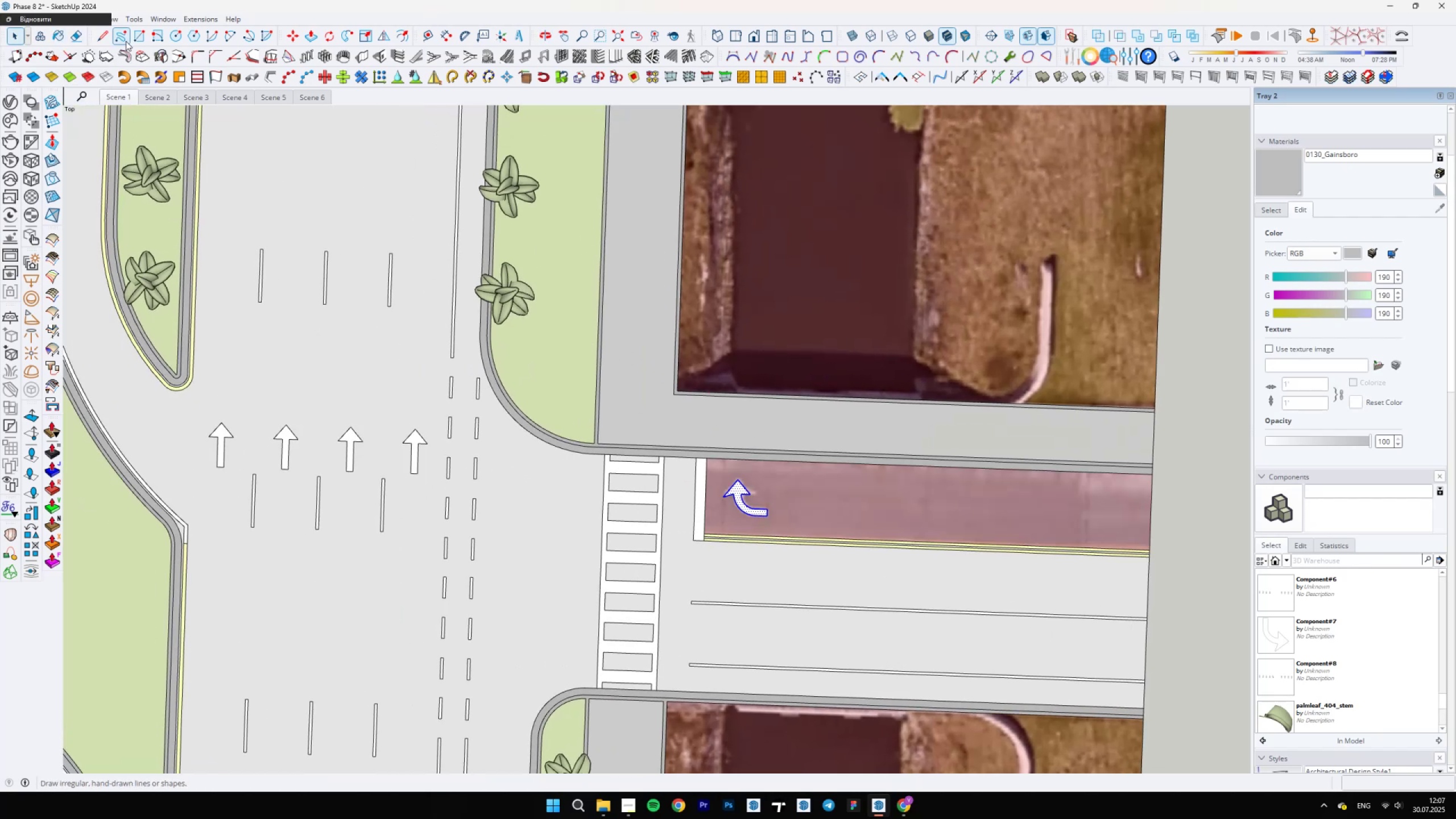 
left_click([125, 5])
 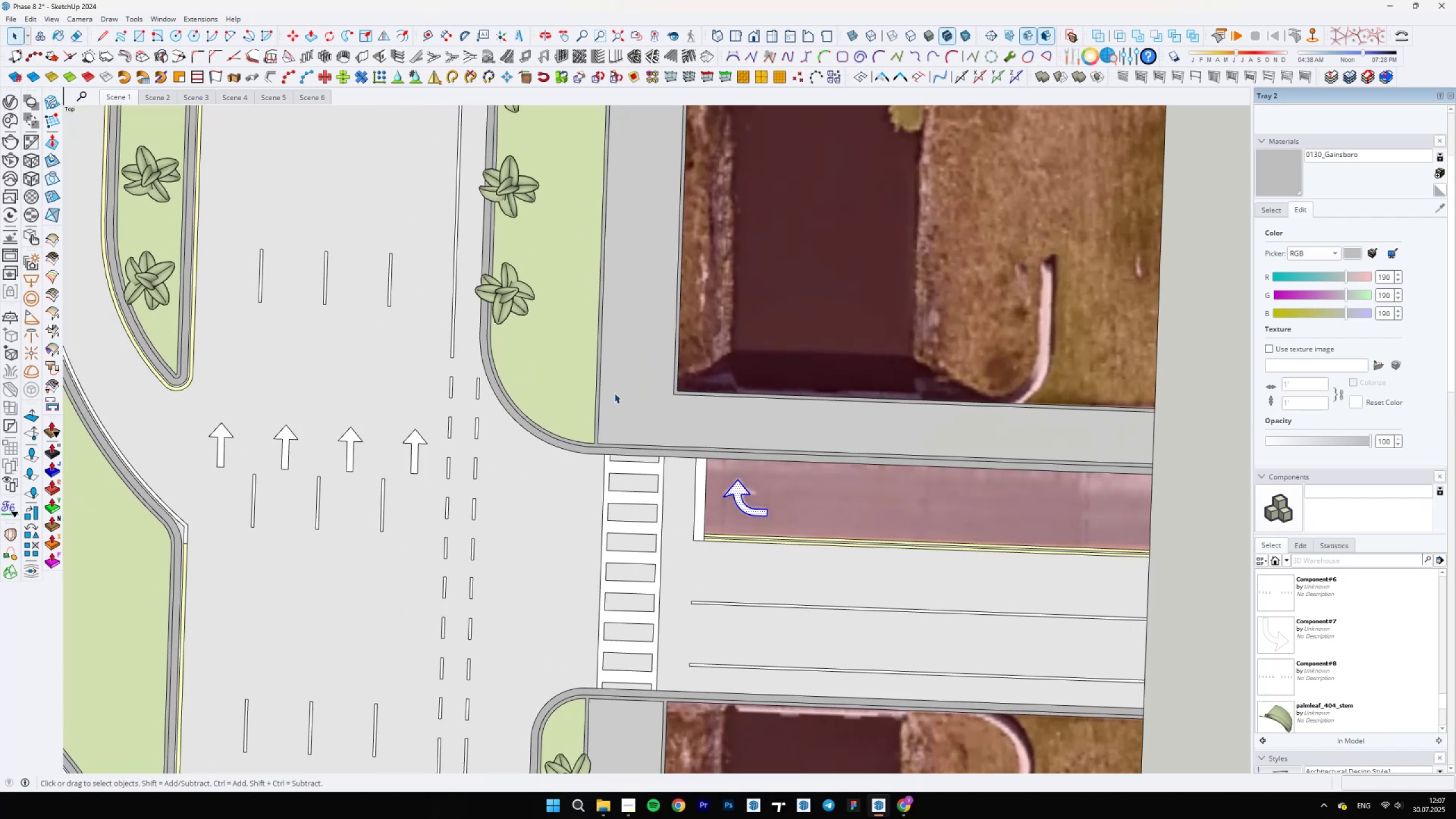 
scroll: coordinate [657, 456], scroll_direction: up, amount: 9.0
 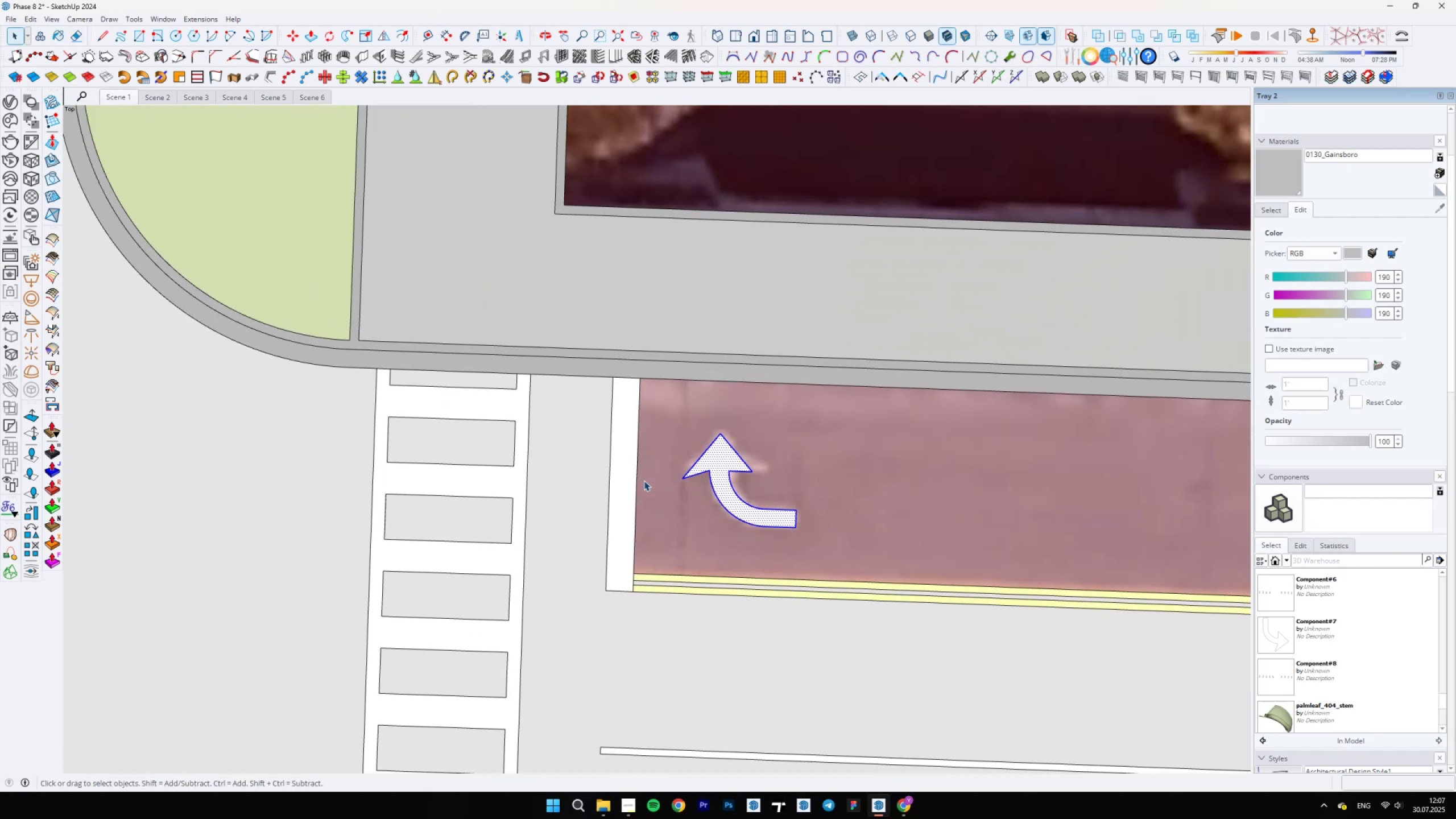 
scroll: coordinate [722, 499], scroll_direction: none, amount: 0.0
 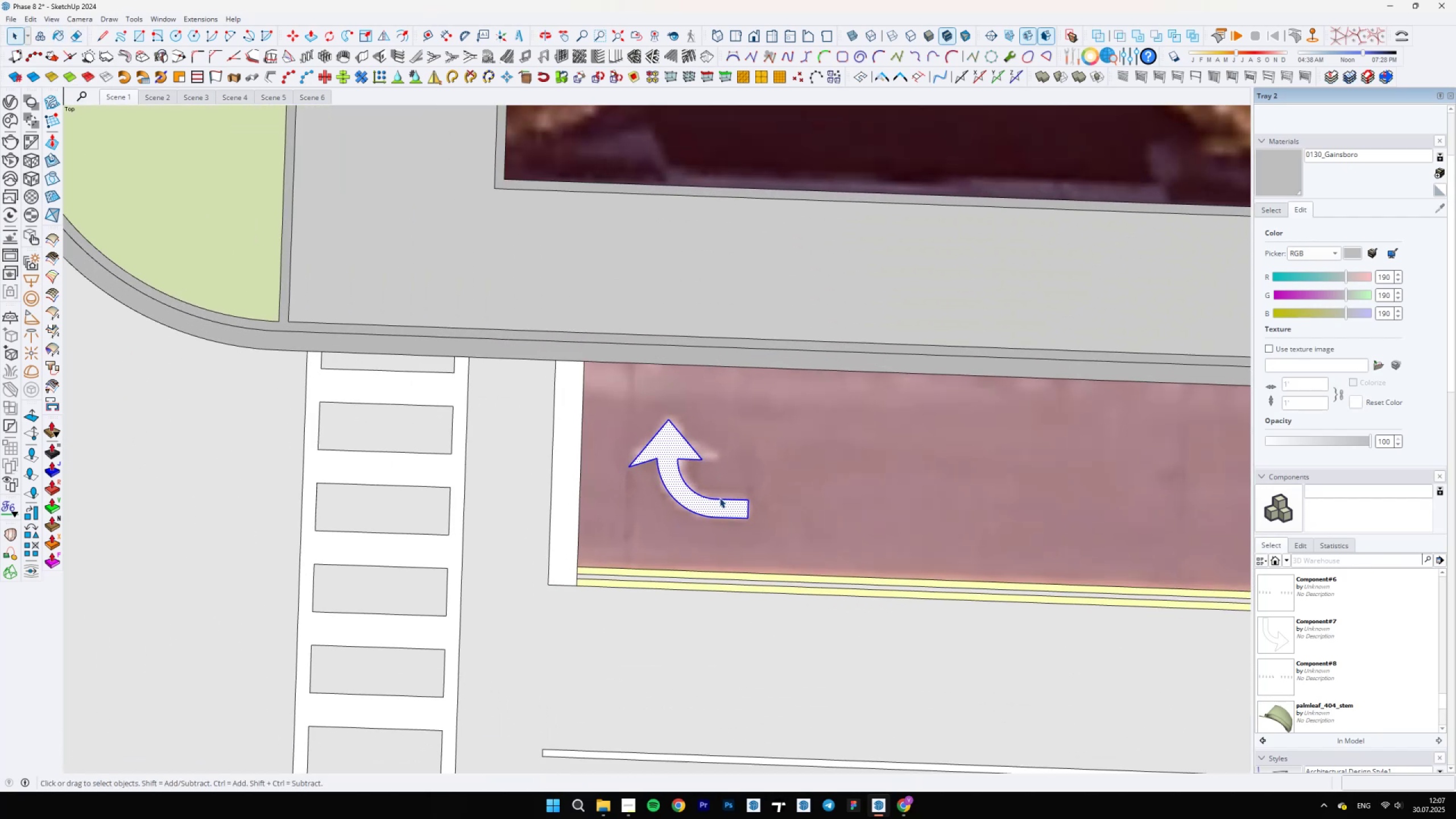 
type(mnb)
 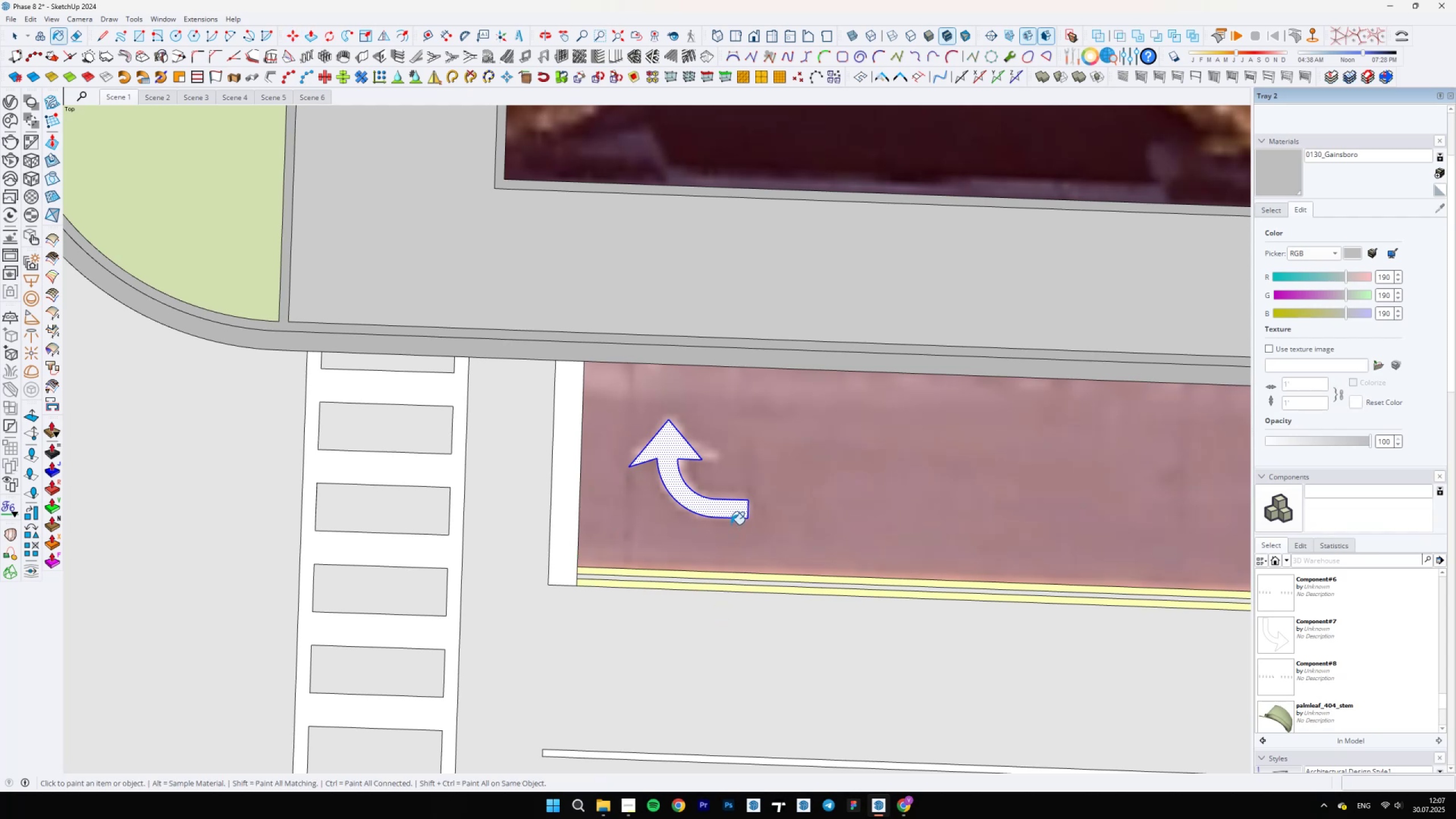 
hold_key(key=AltLeft, duration=1.54)
 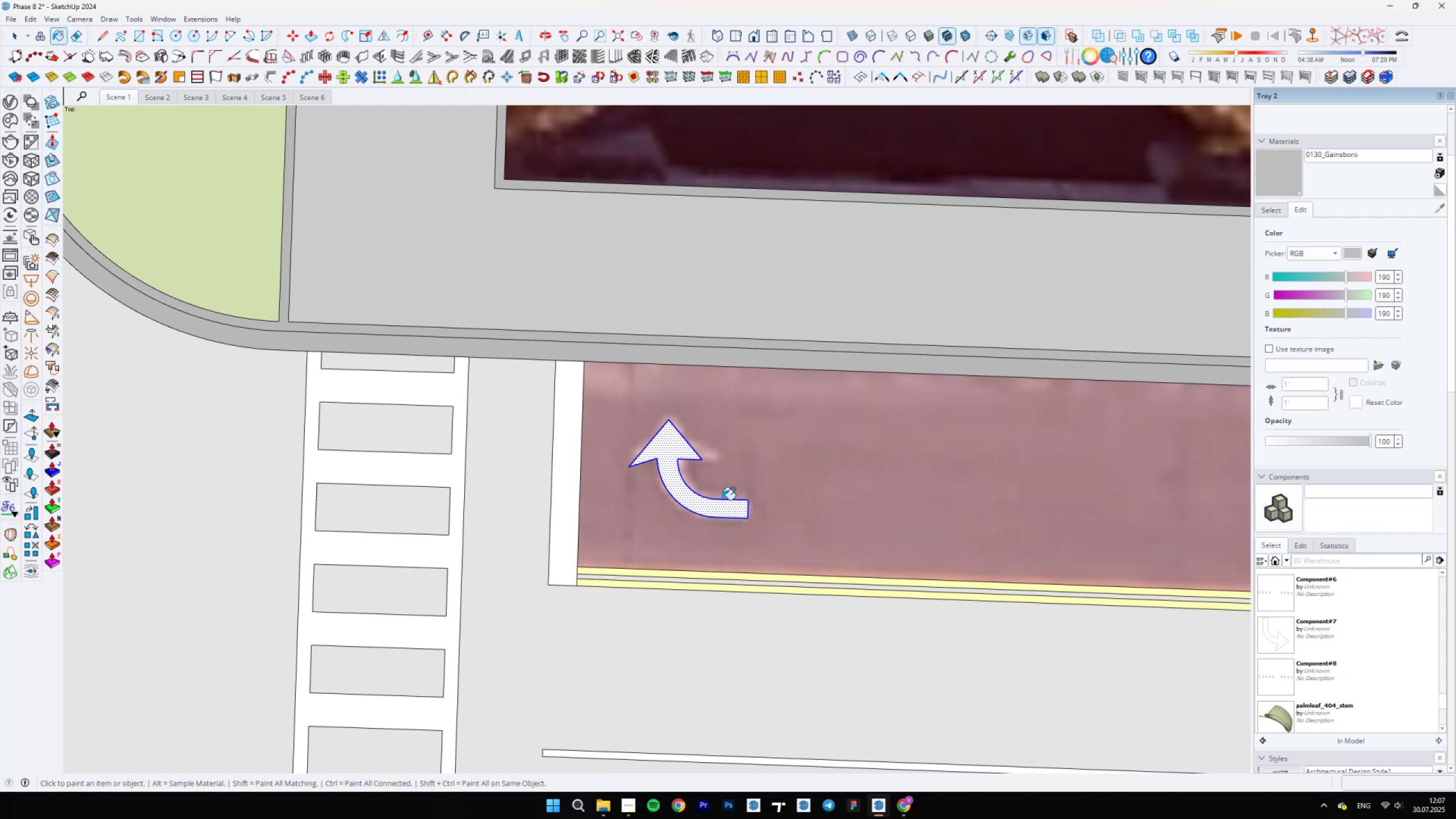 
hold_key(key=AltLeft, duration=1.19)
 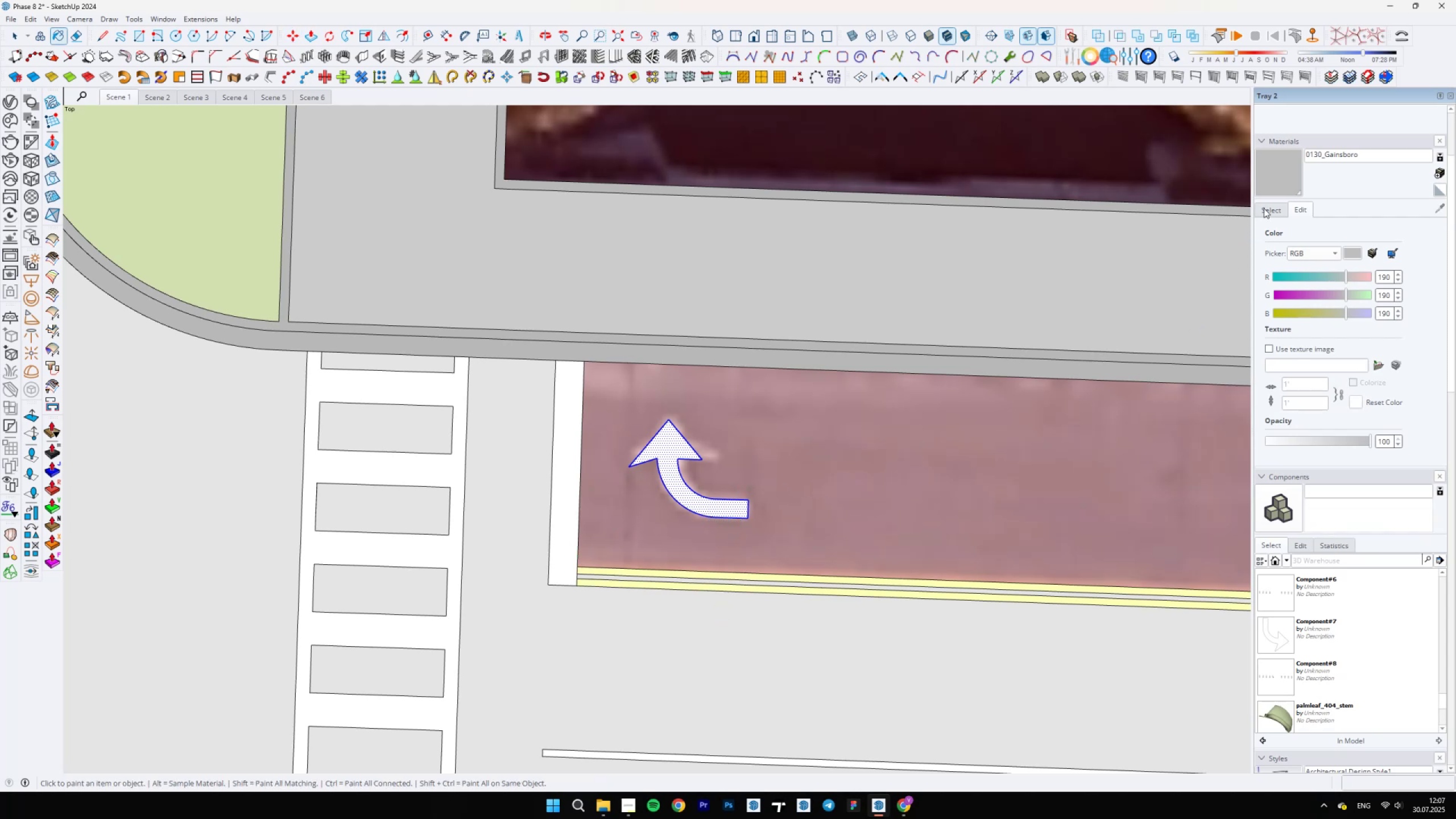 
left_click([1283, 172])
 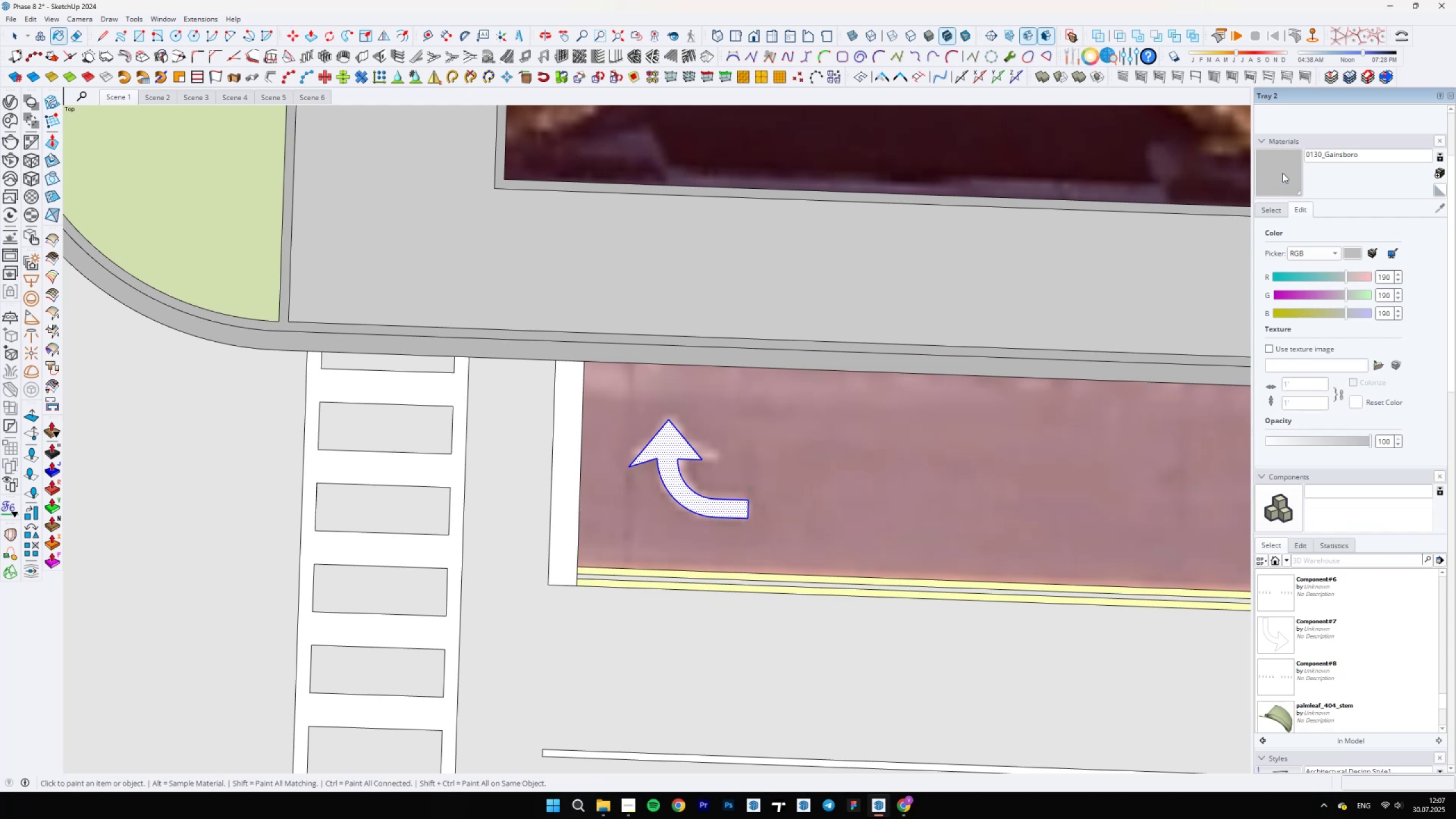 
hold_key(key=AltLeft, duration=0.59)
 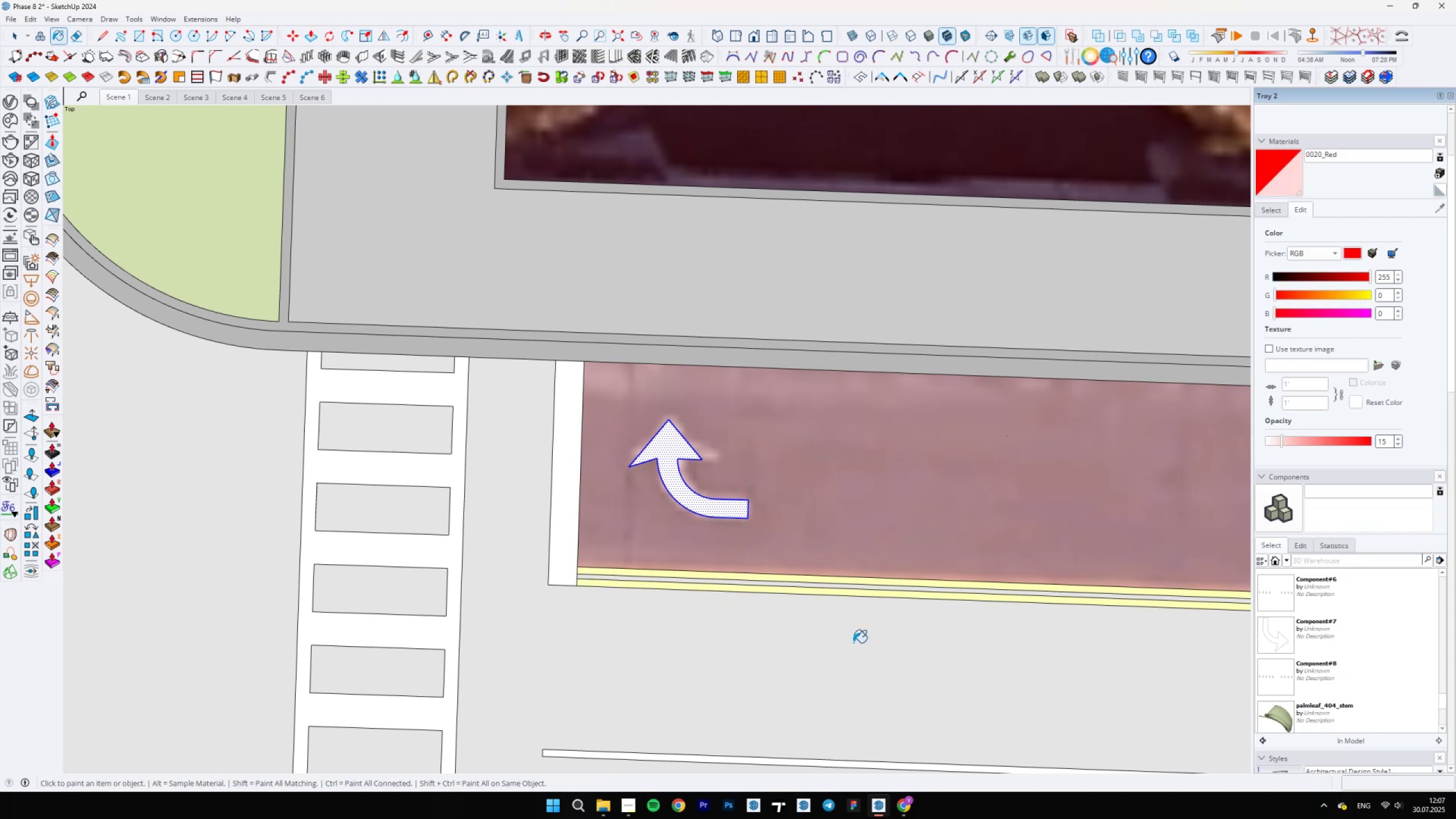 
triple_click([851, 648])
 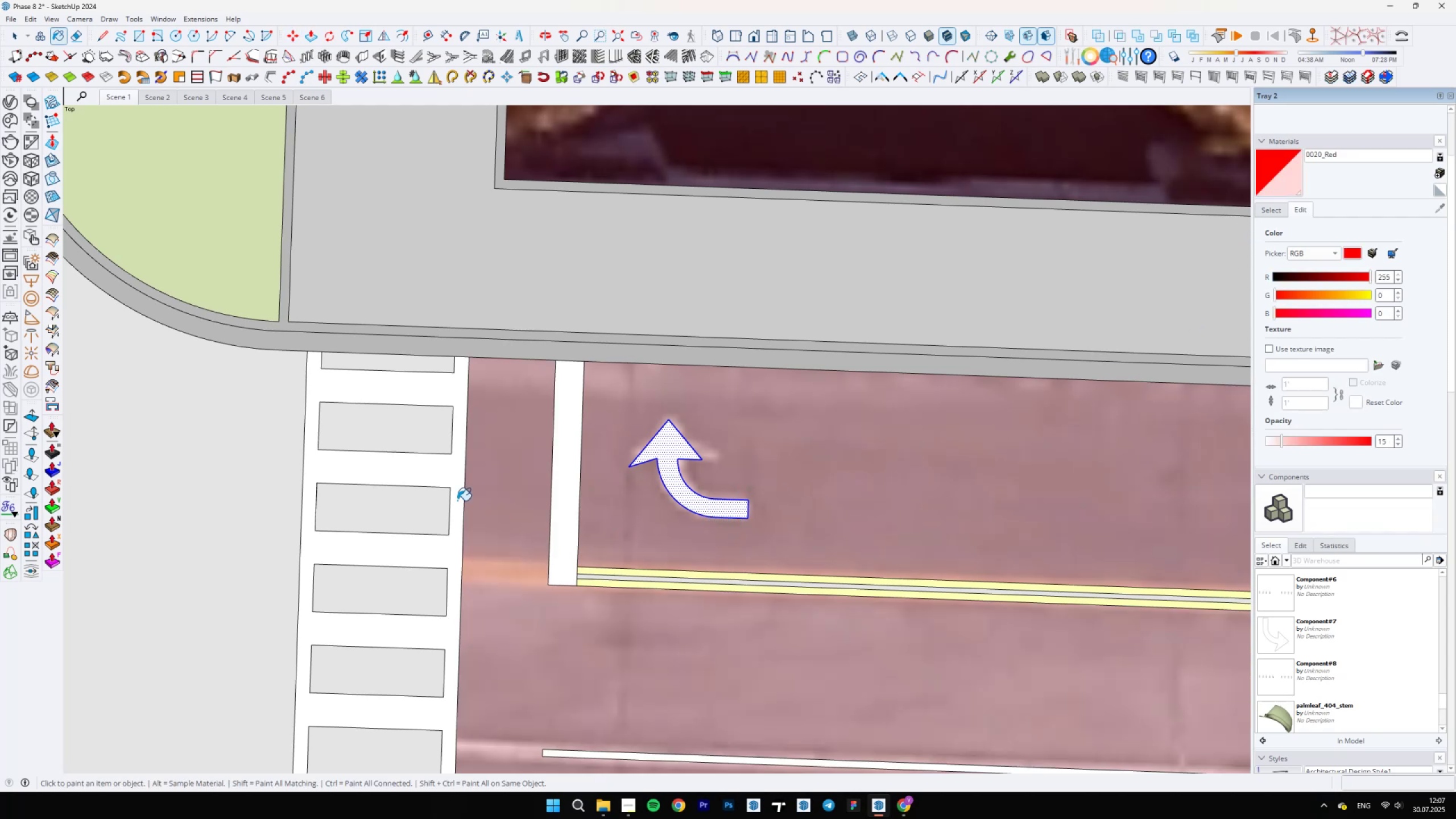 
left_click([428, 493])
 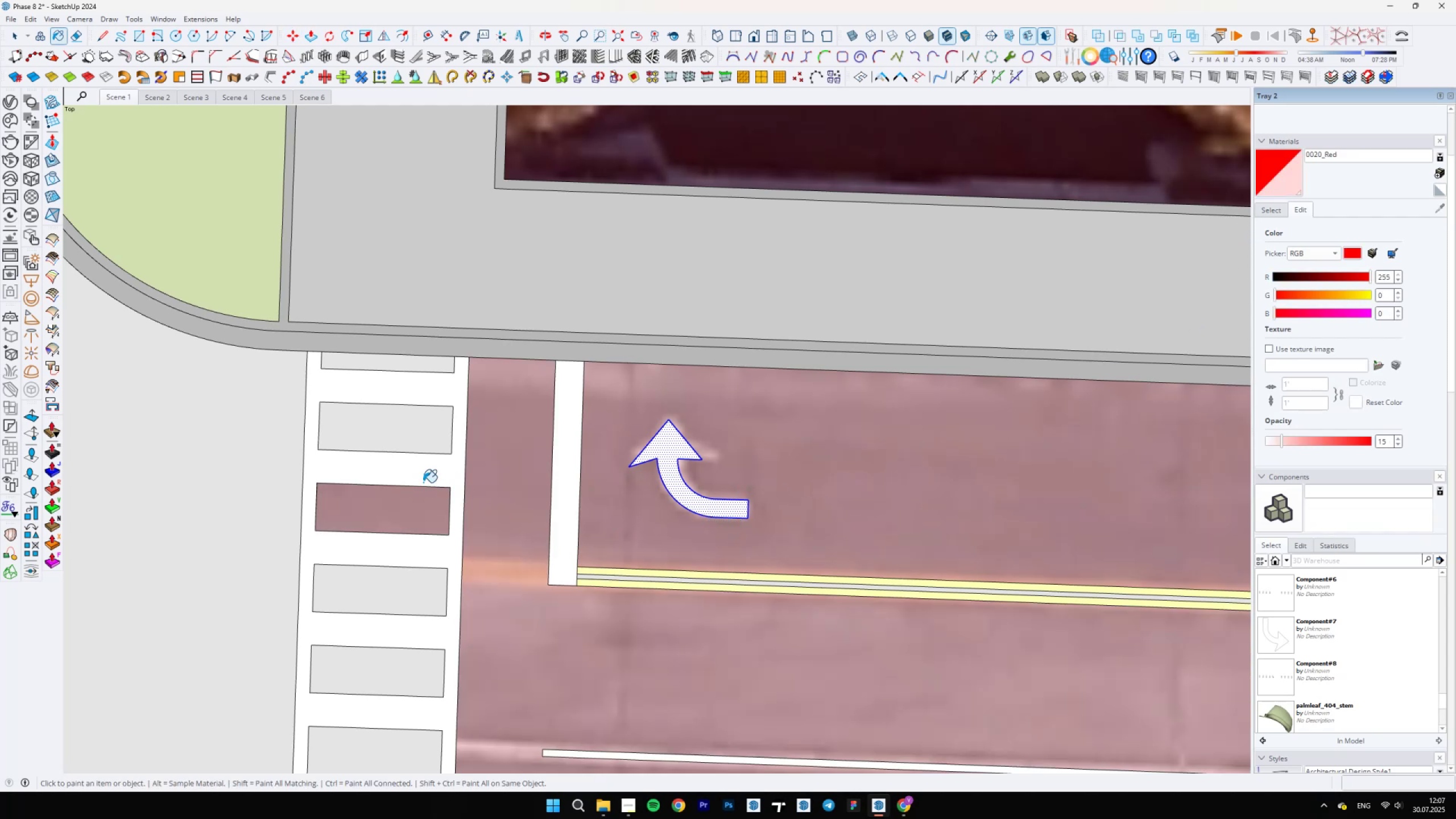 
left_click([415, 448])
 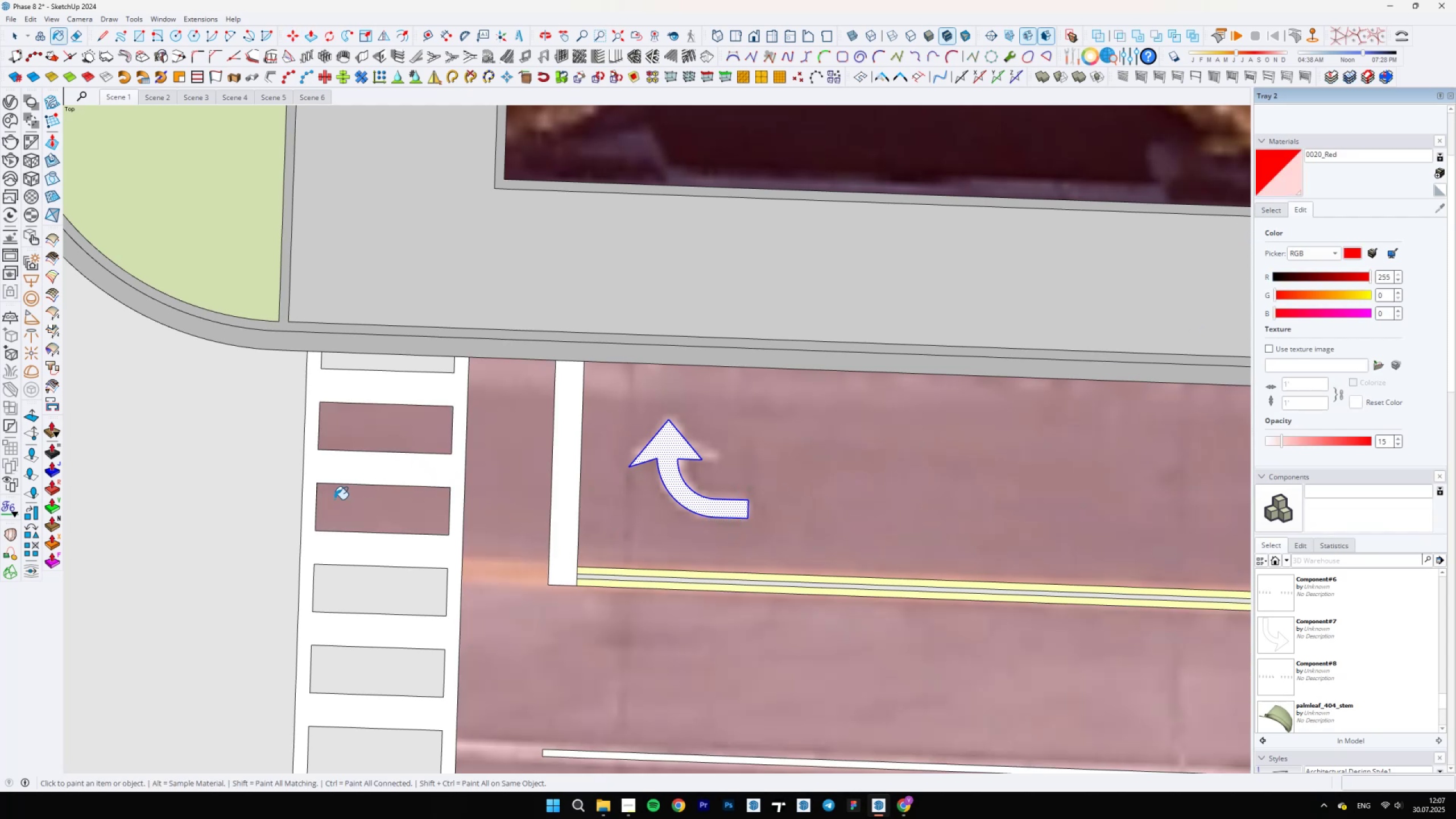 
left_click([277, 495])
 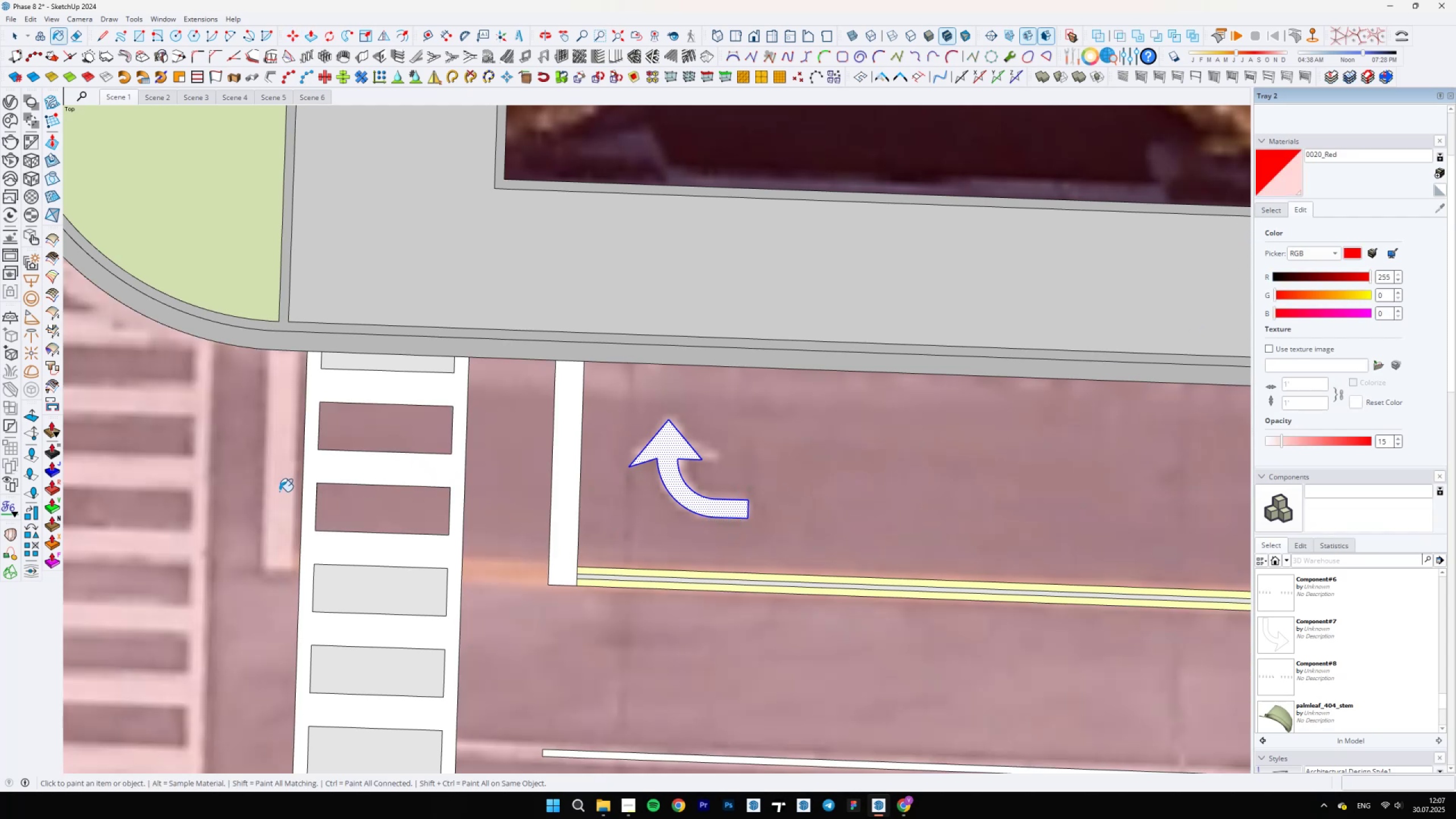 
scroll: coordinate [884, 490], scroll_direction: down, amount: 2.0
 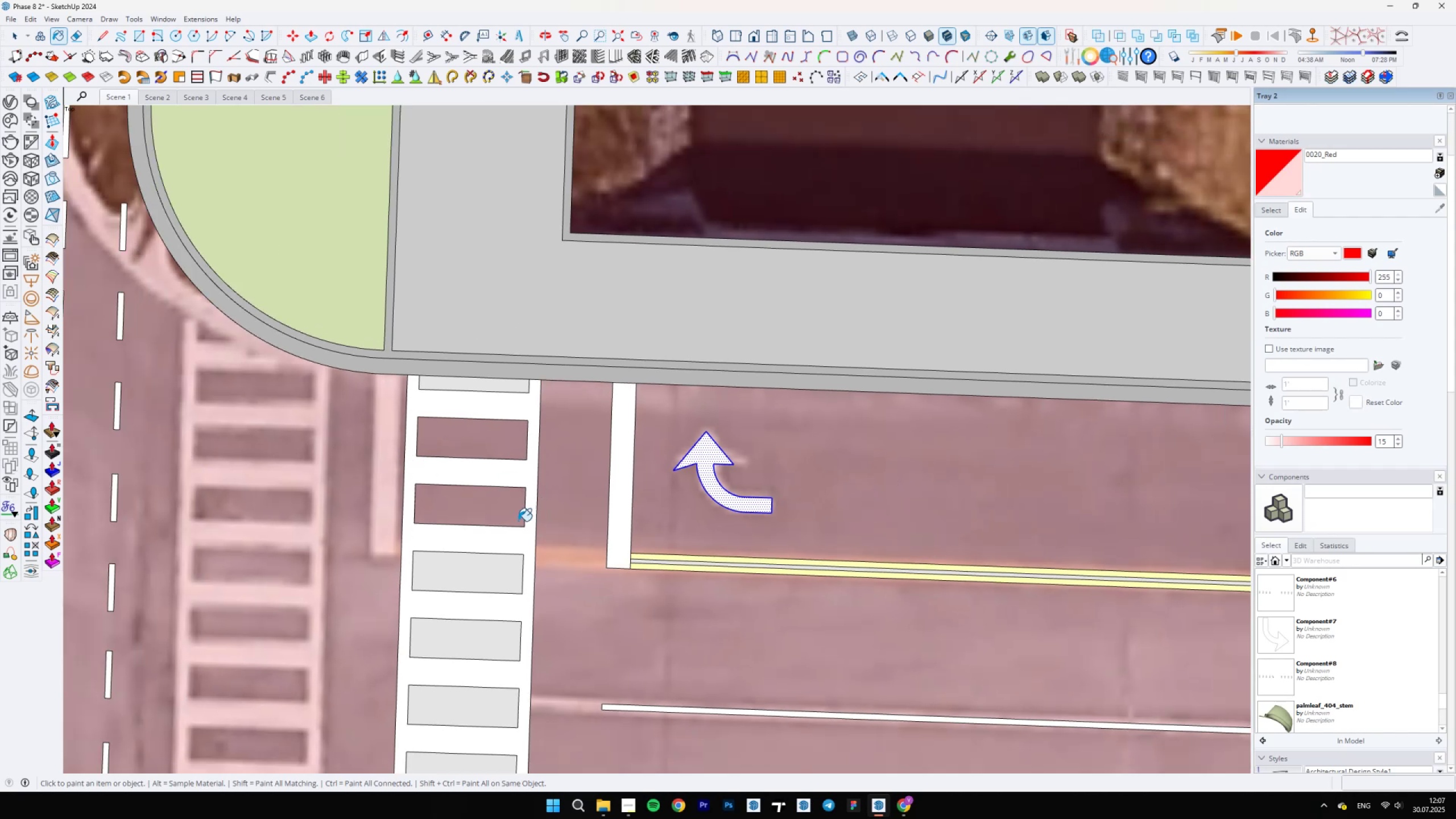 
scroll: coordinate [412, 532], scroll_direction: up, amount: 4.0
 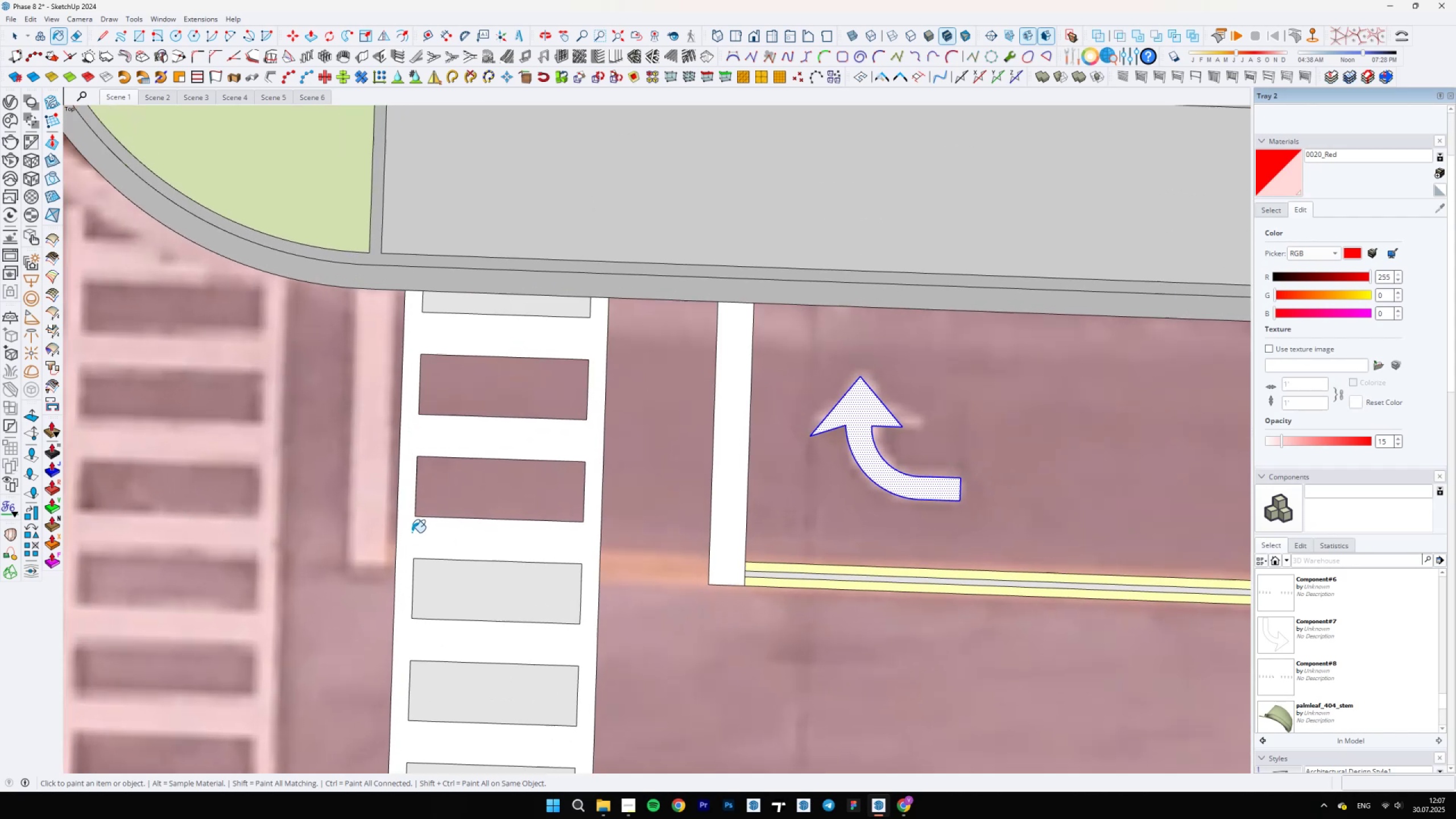 
key(L)
 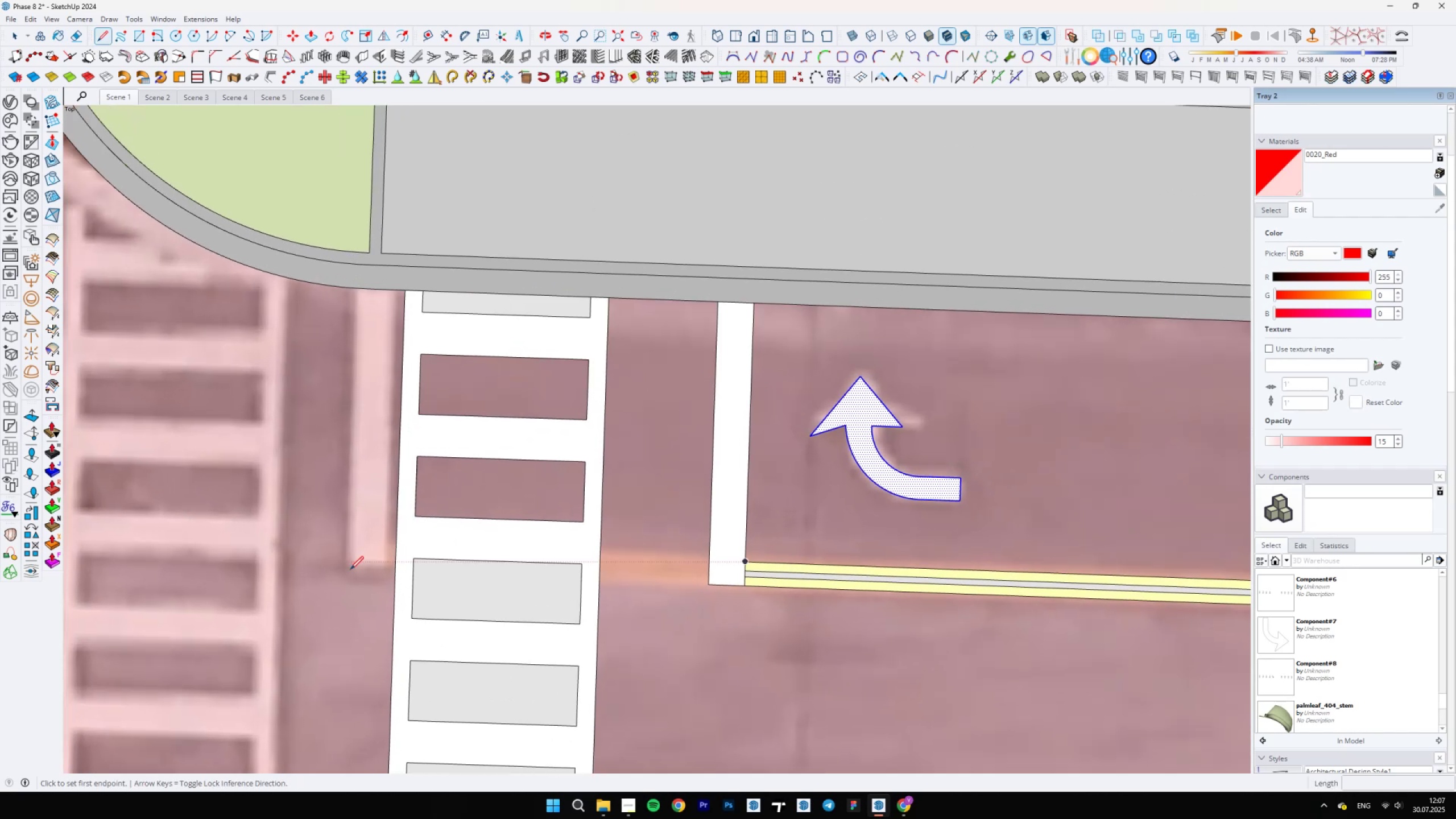 
left_click([346, 569])
 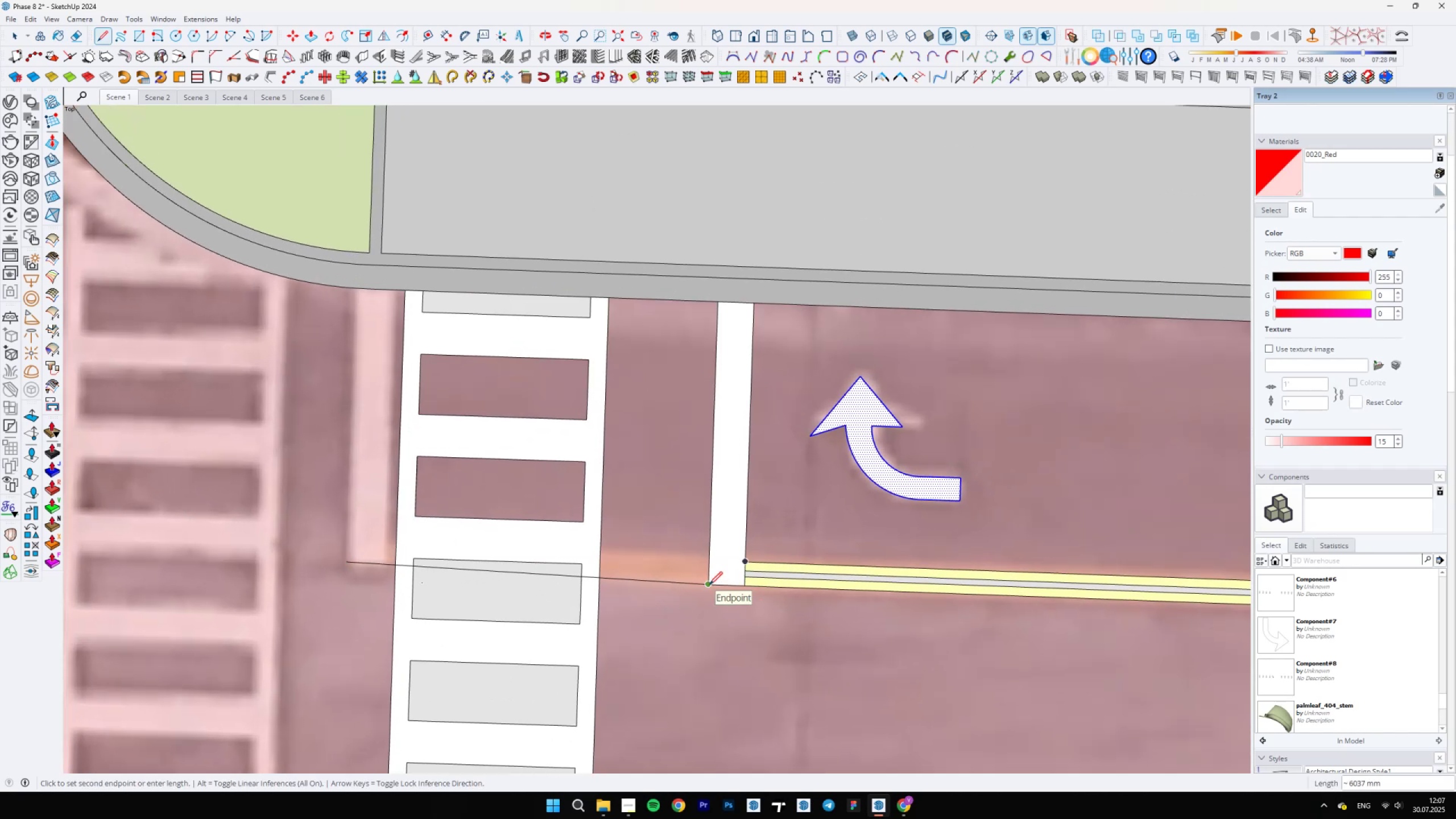 
key(Space)
 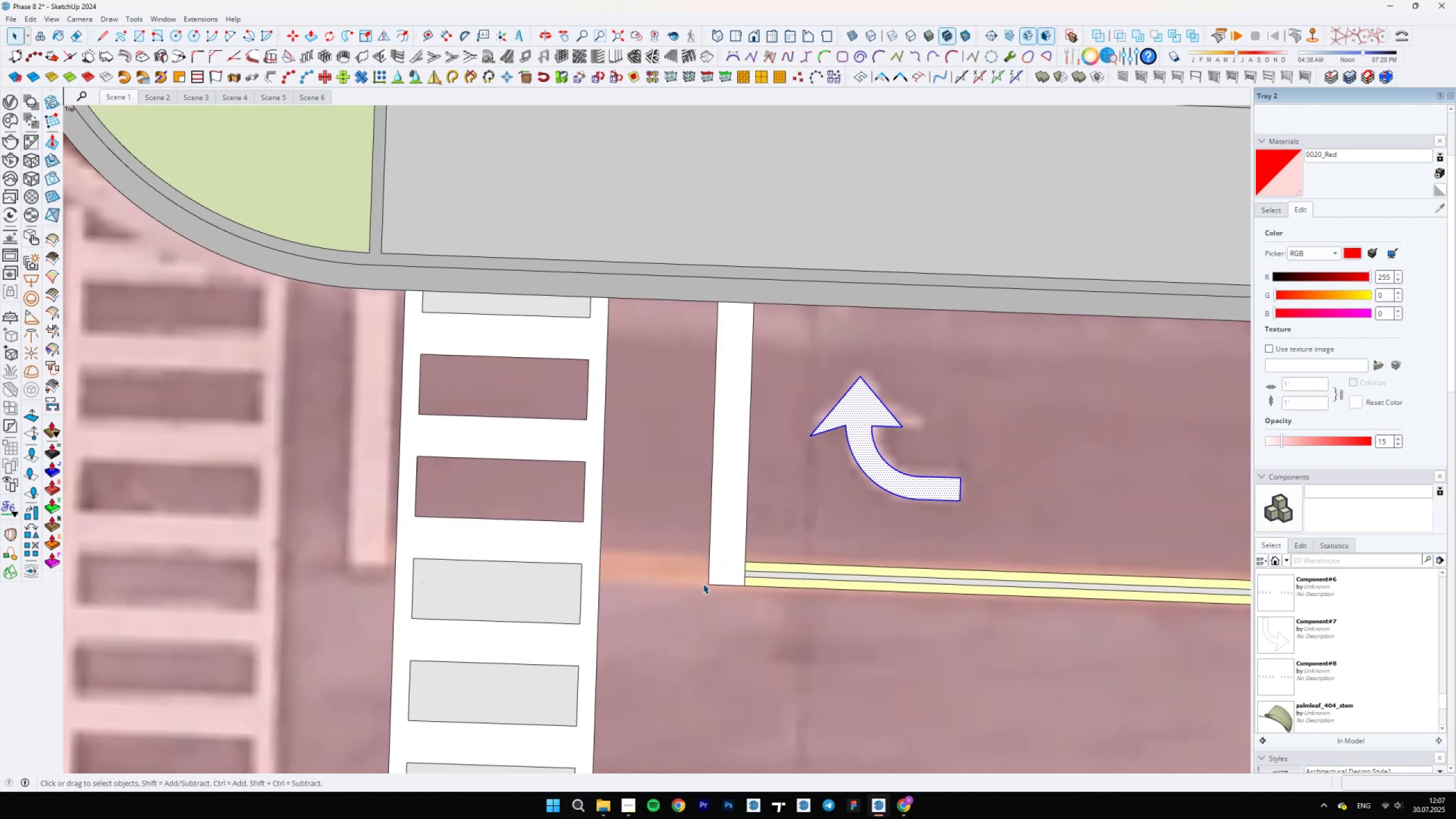 
scroll: coordinate [489, 535], scroll_direction: down, amount: 4.0
 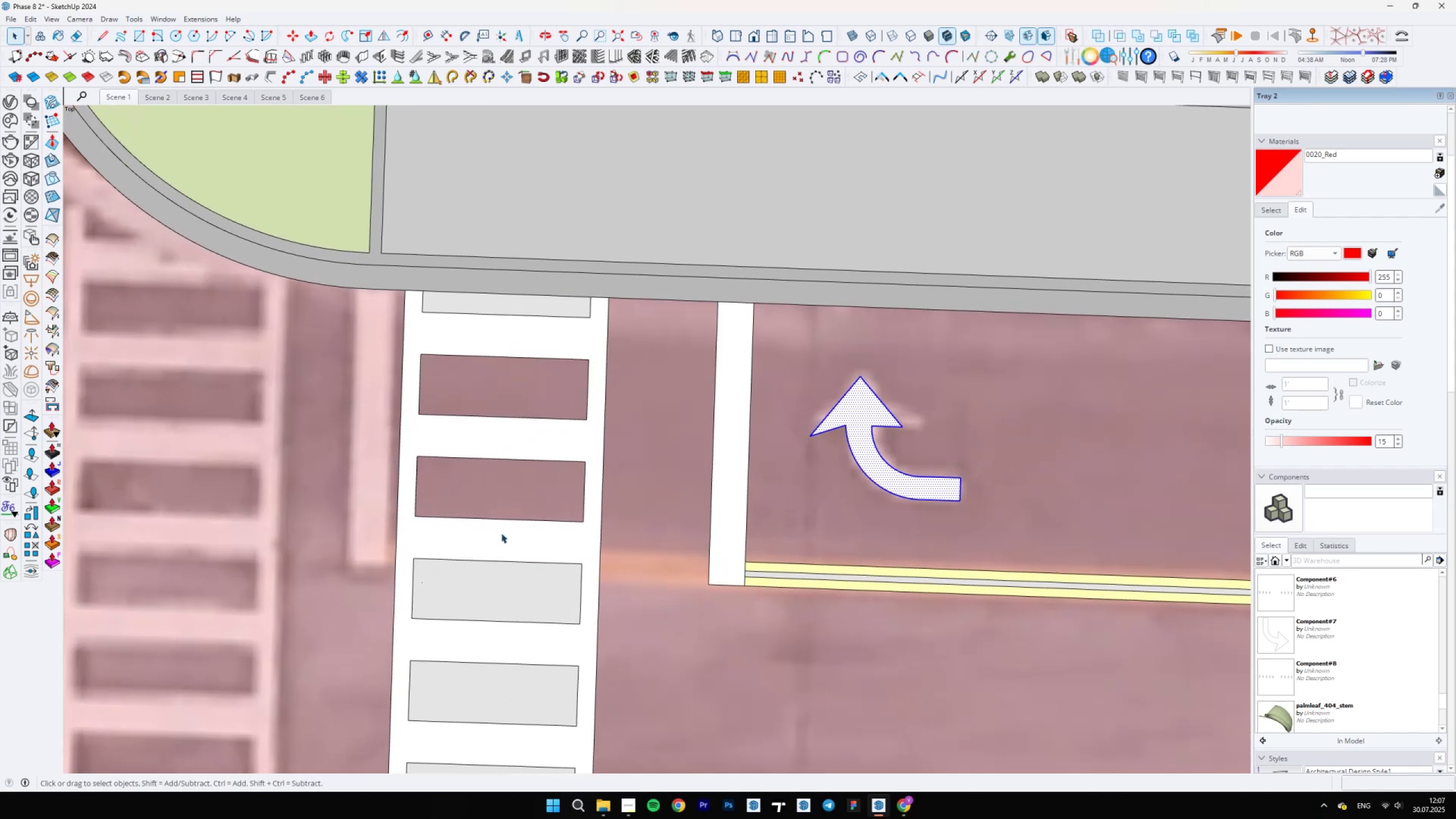 
key(Control+Z)
 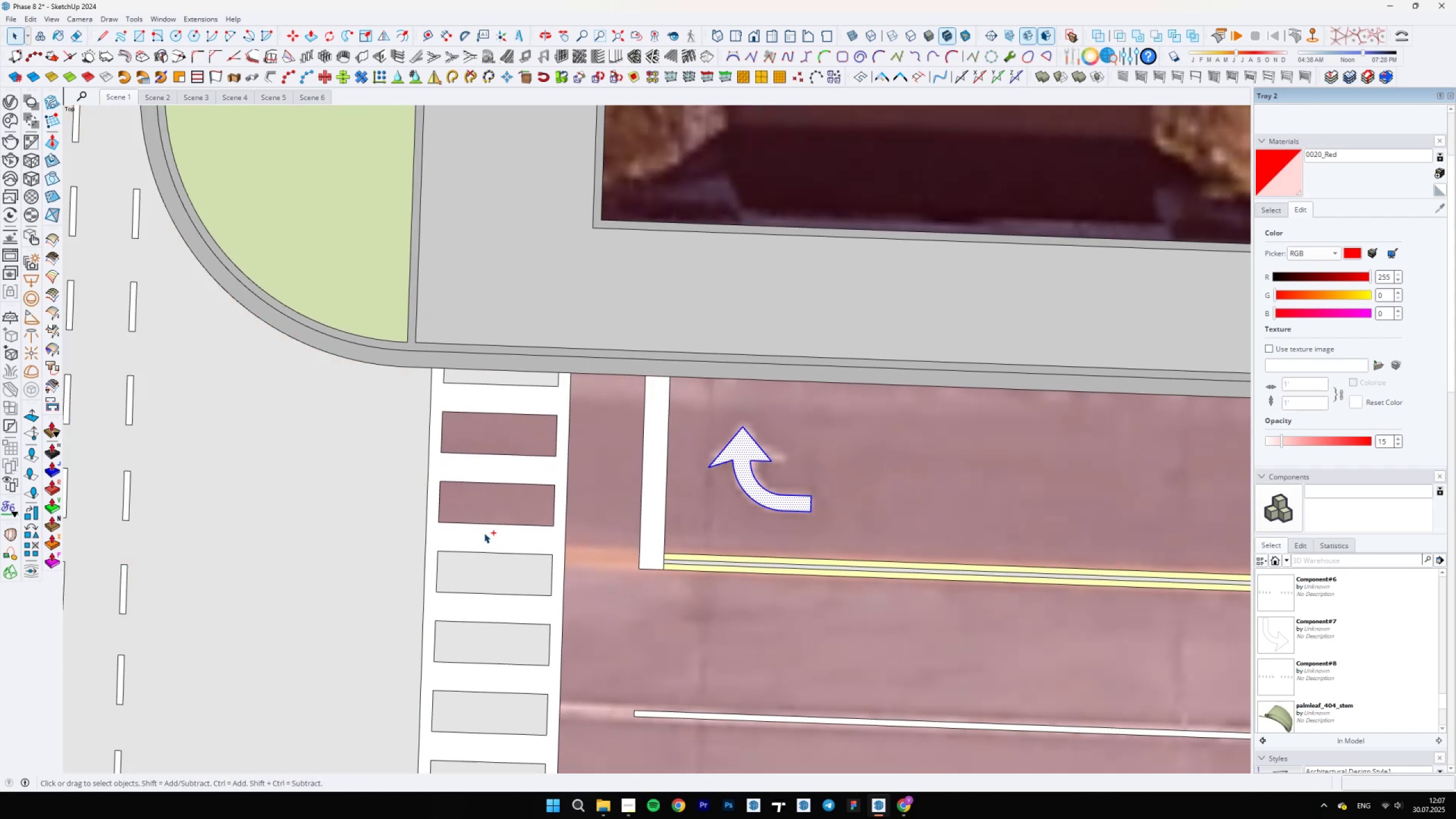 
key(Control+Z)
 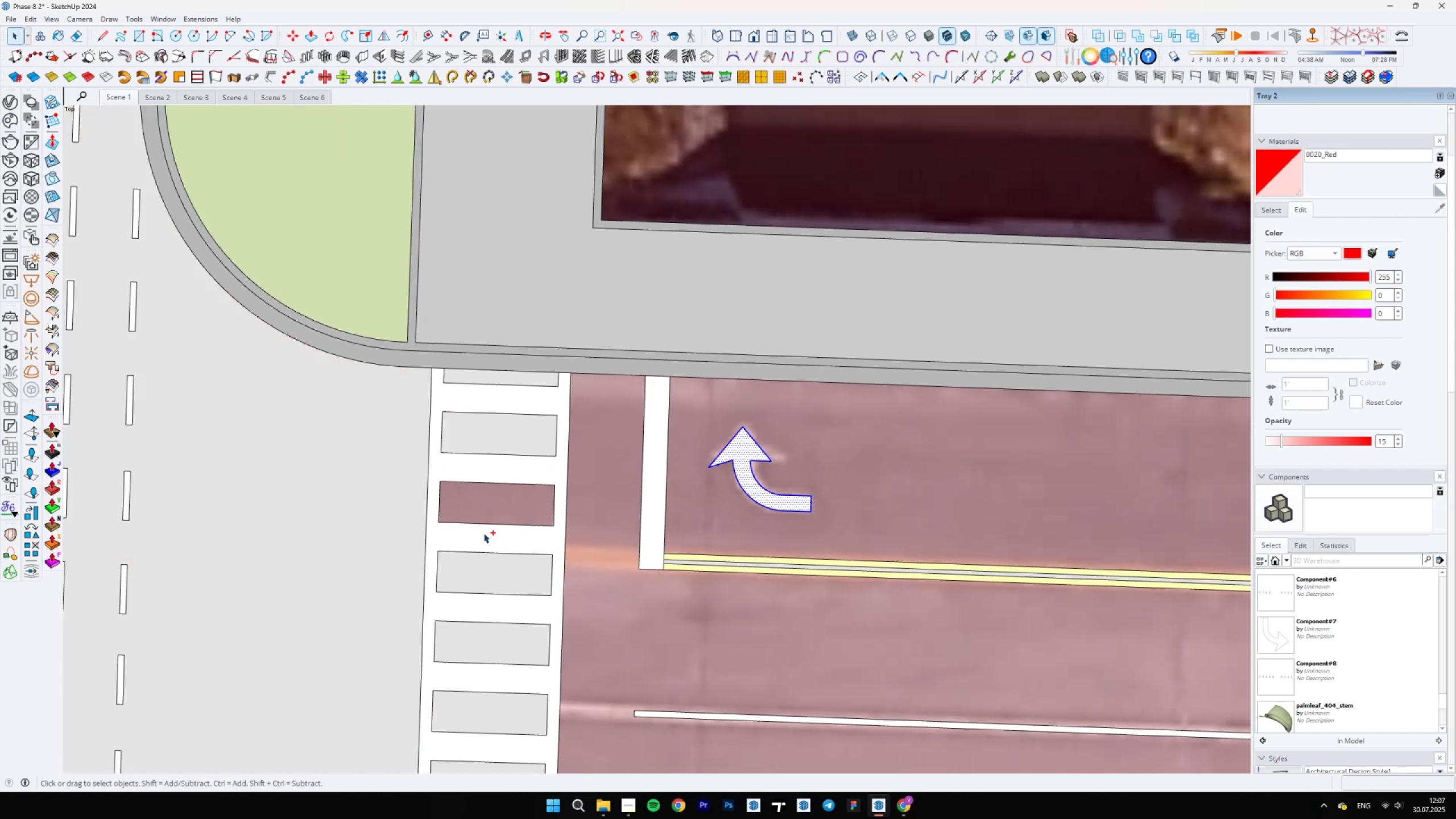 
key(Control+Z)
 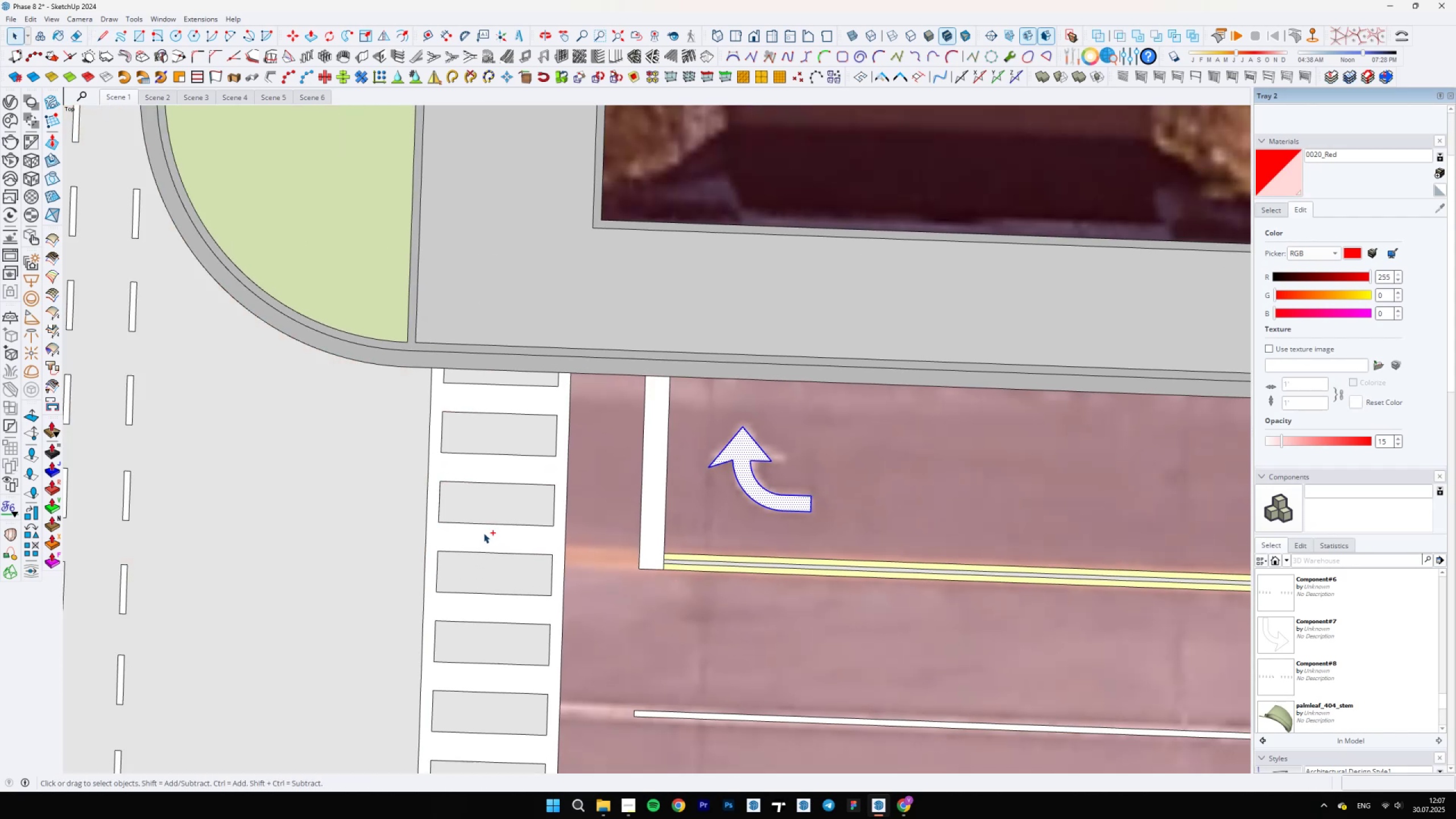 
key(Control+Z)
 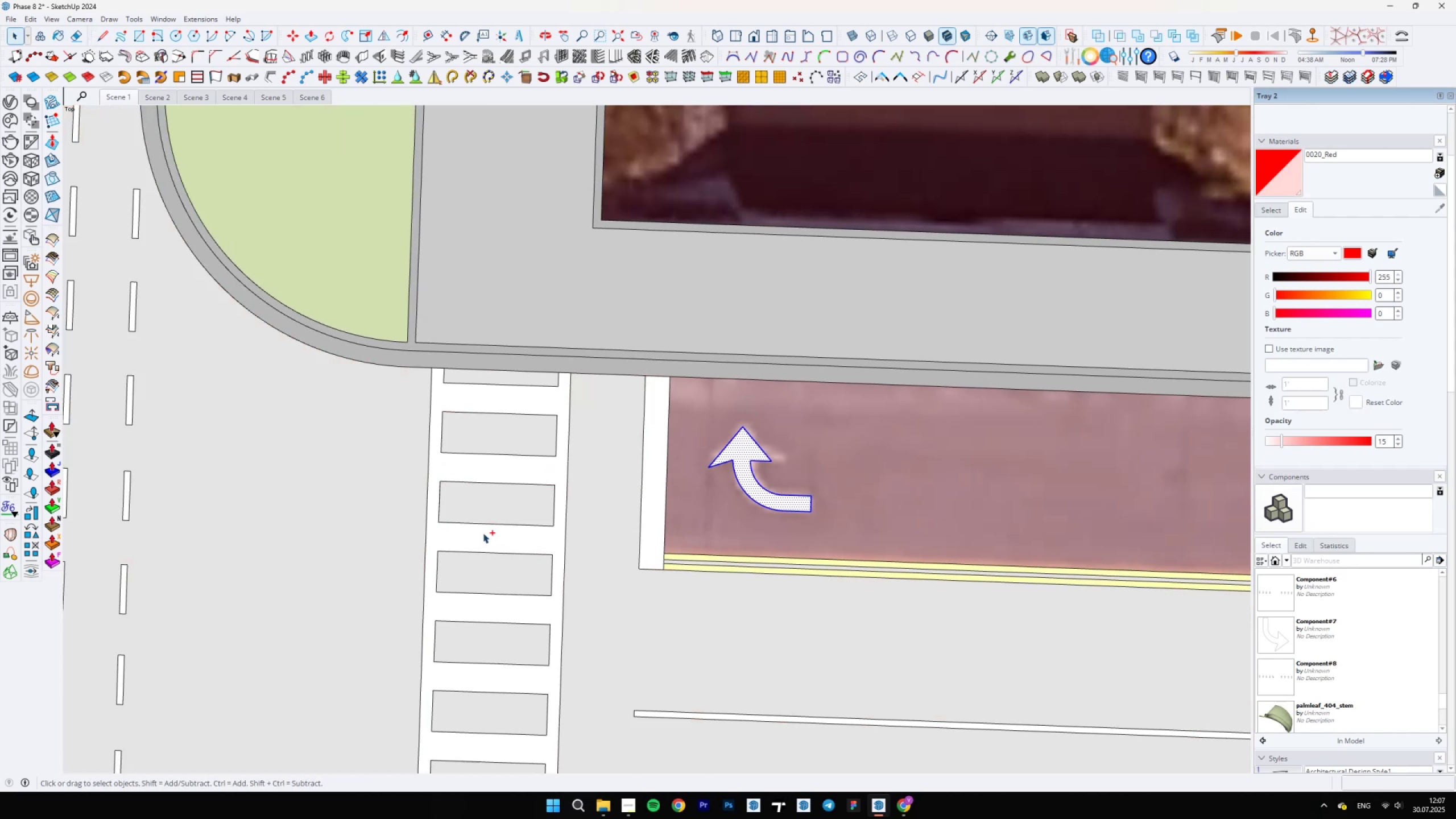 
key(Control+Z)
 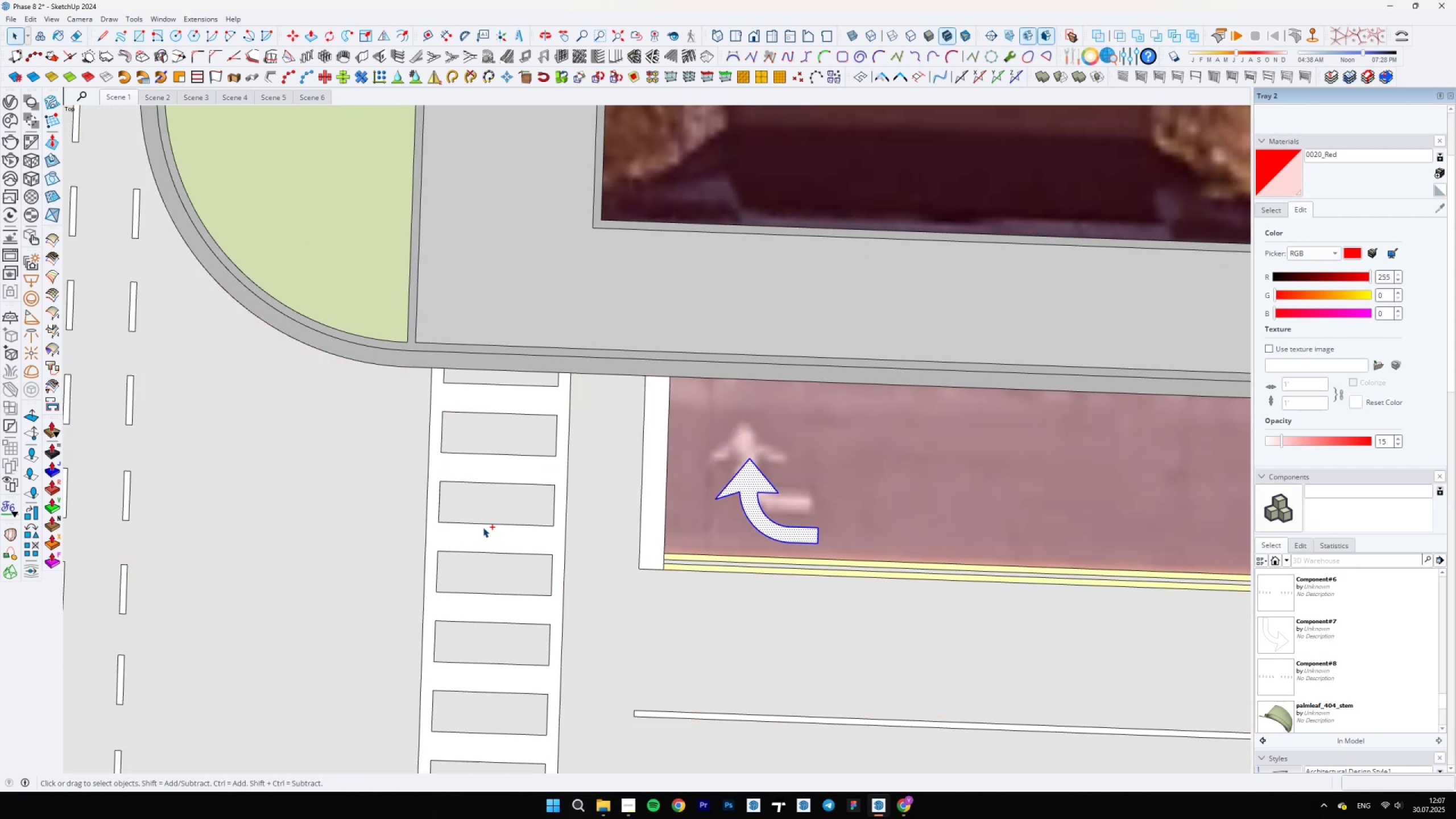 
key(Control+Z)
 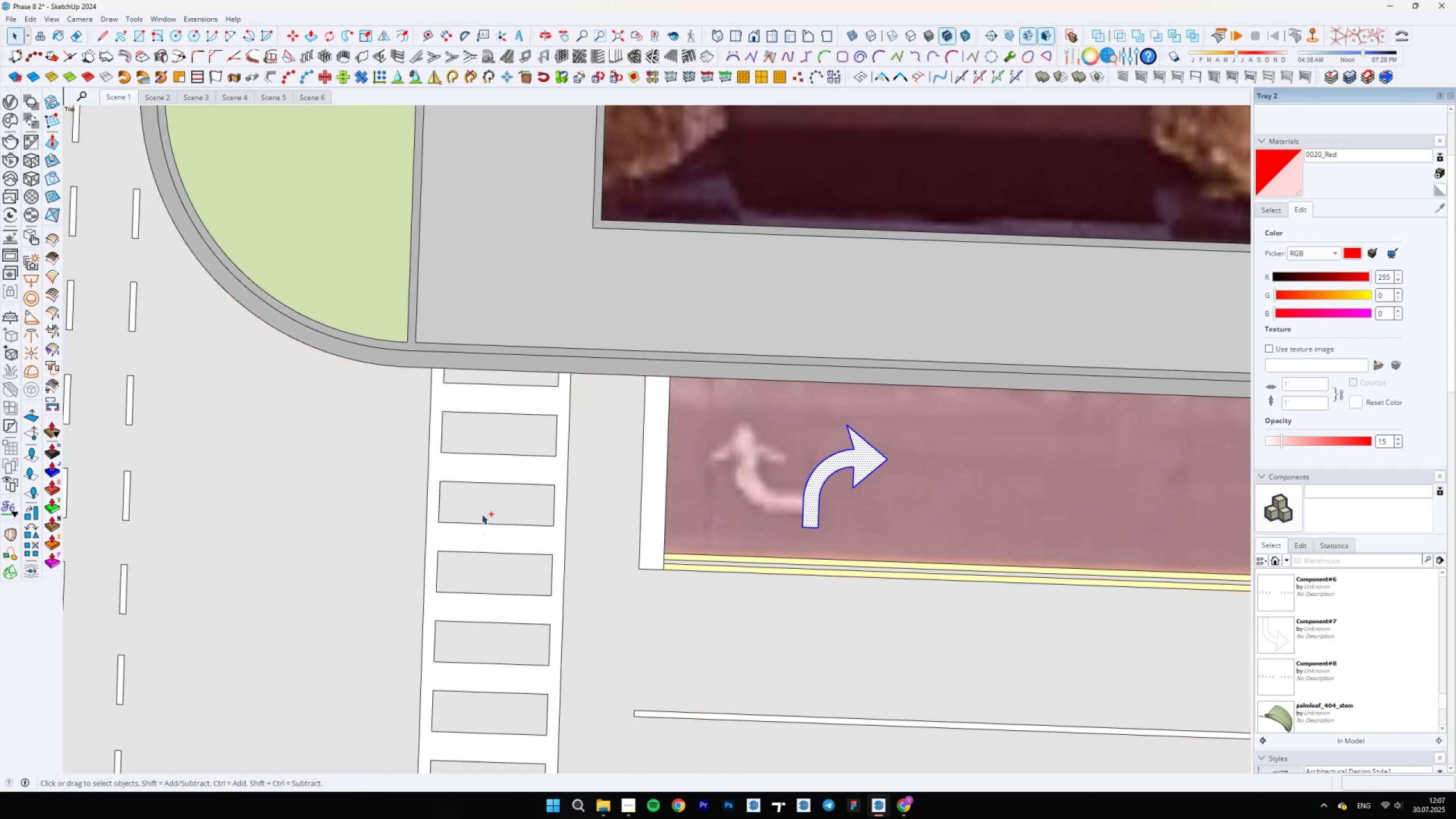 
key(Control+Y)
 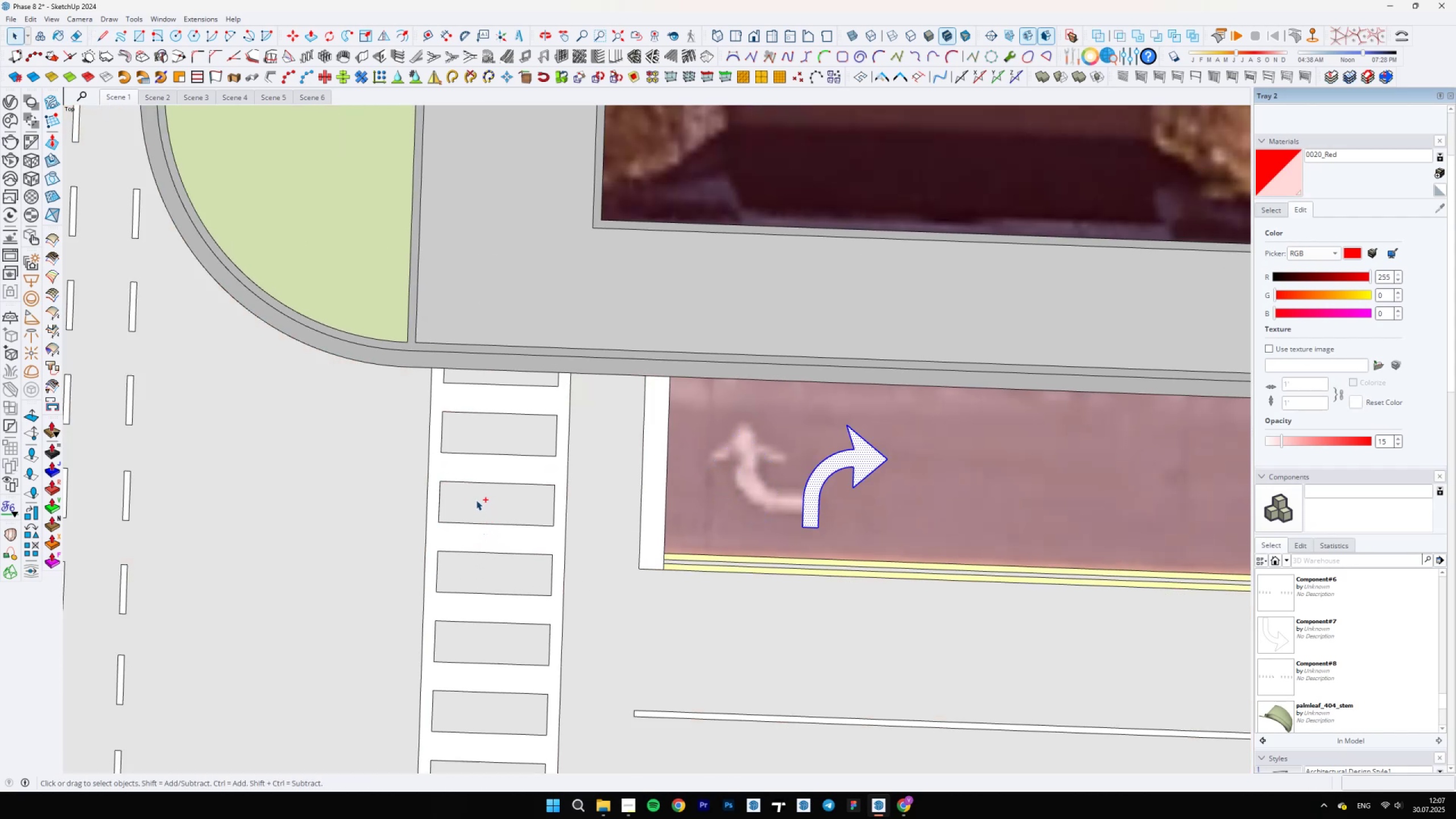 
key(Control+Y)
 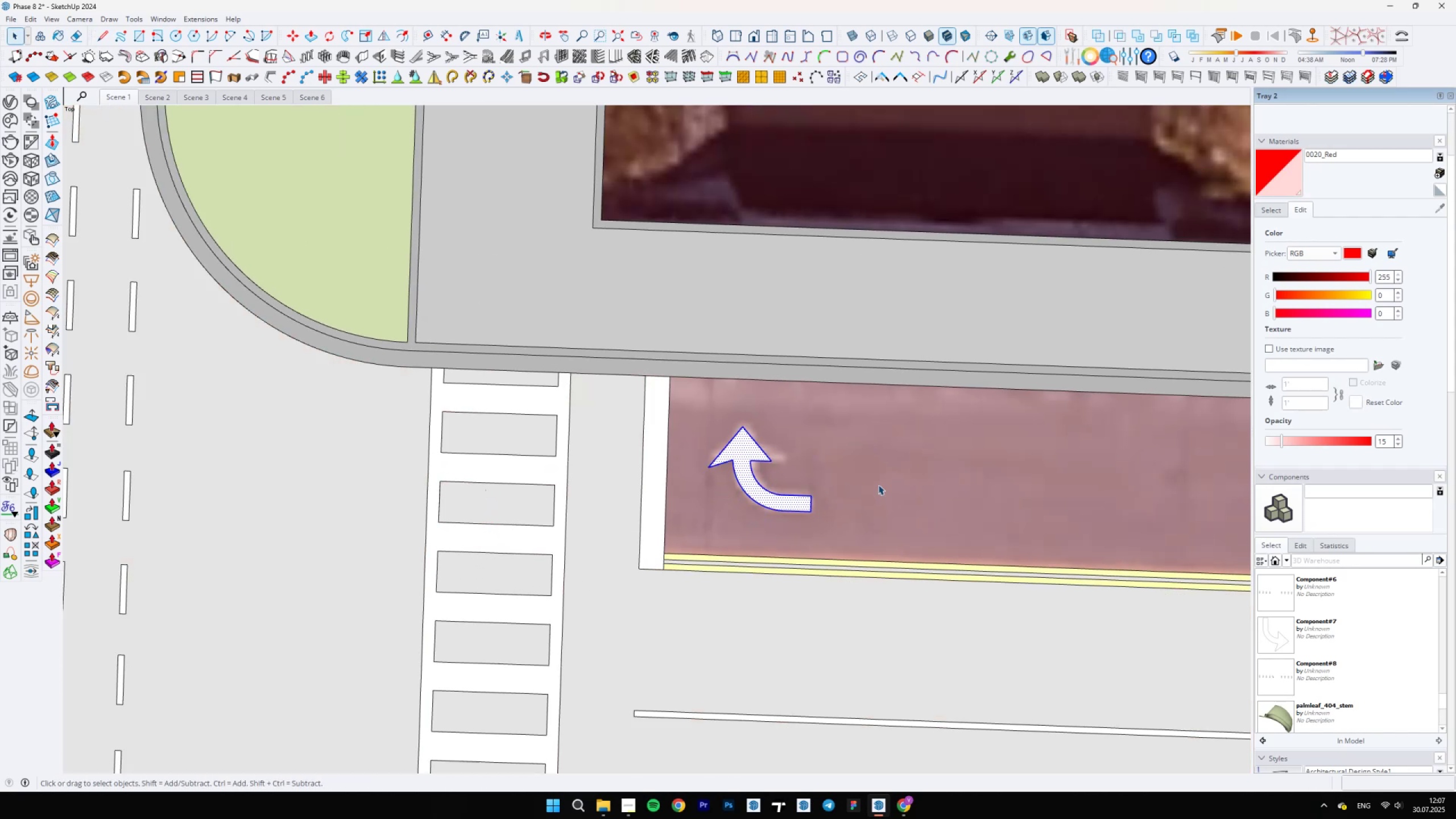 
scroll: coordinate [879, 495], scroll_direction: up, amount: 4.0
 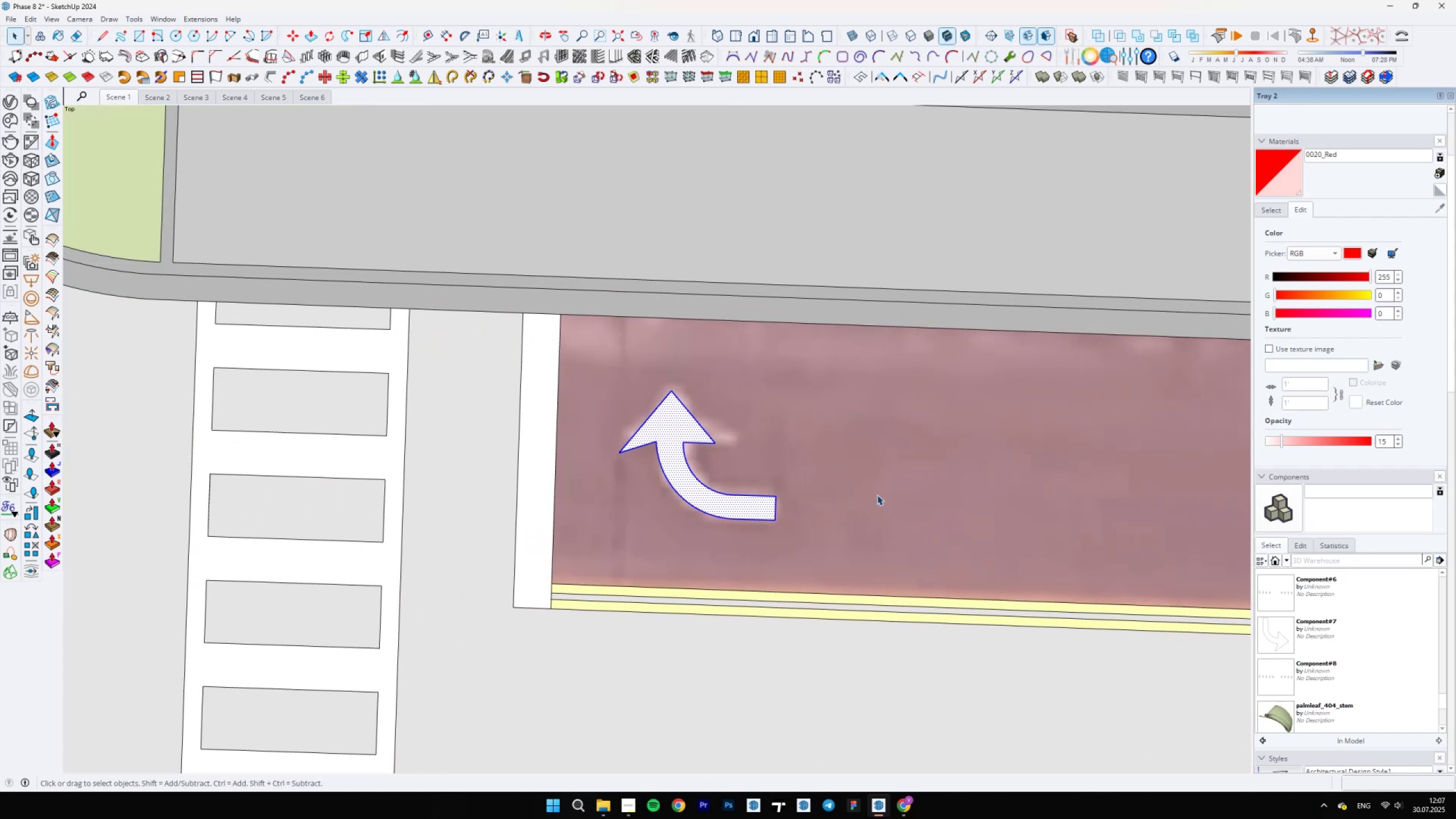 
key(M)
 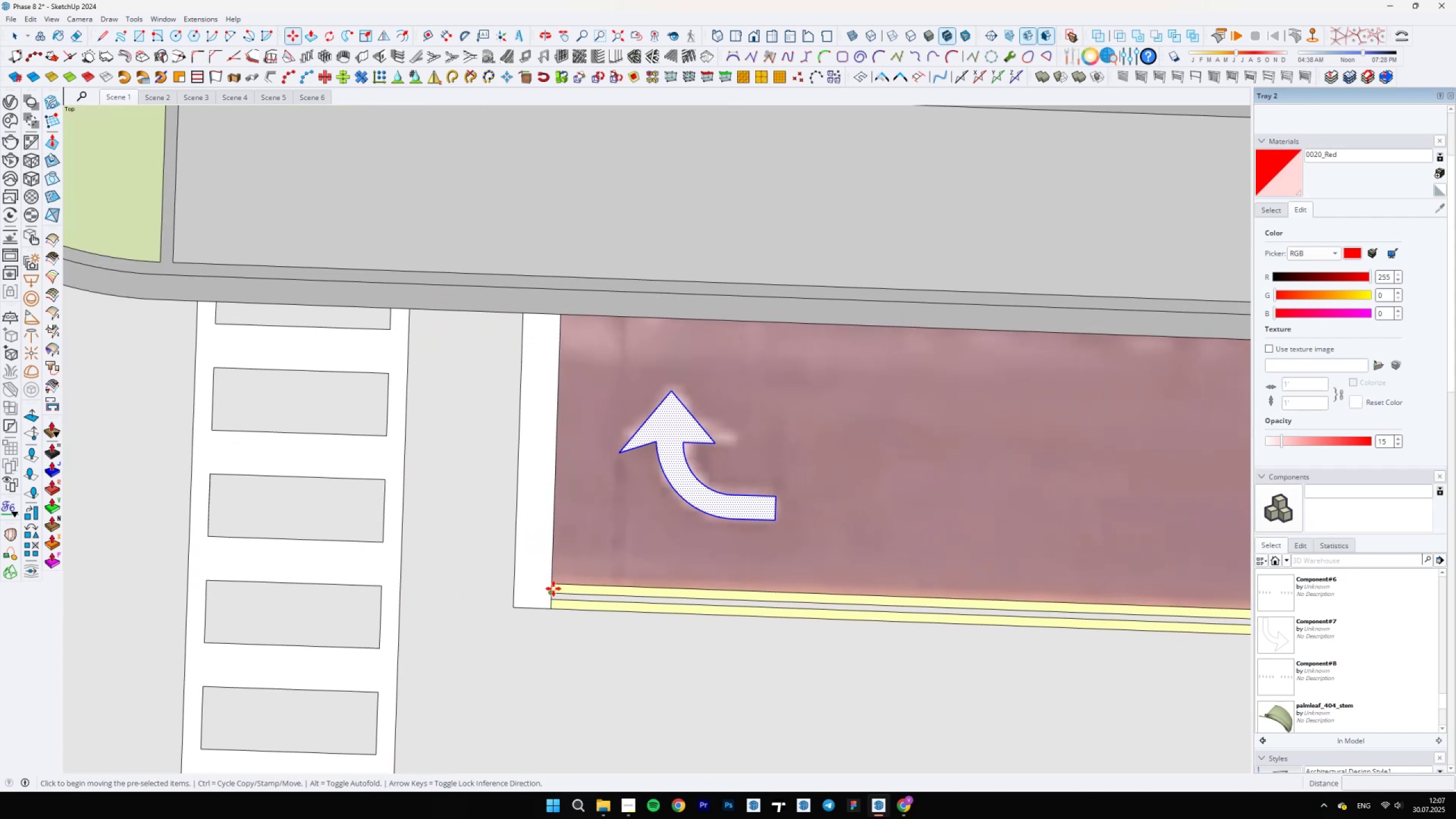 
left_click([552, 586])
 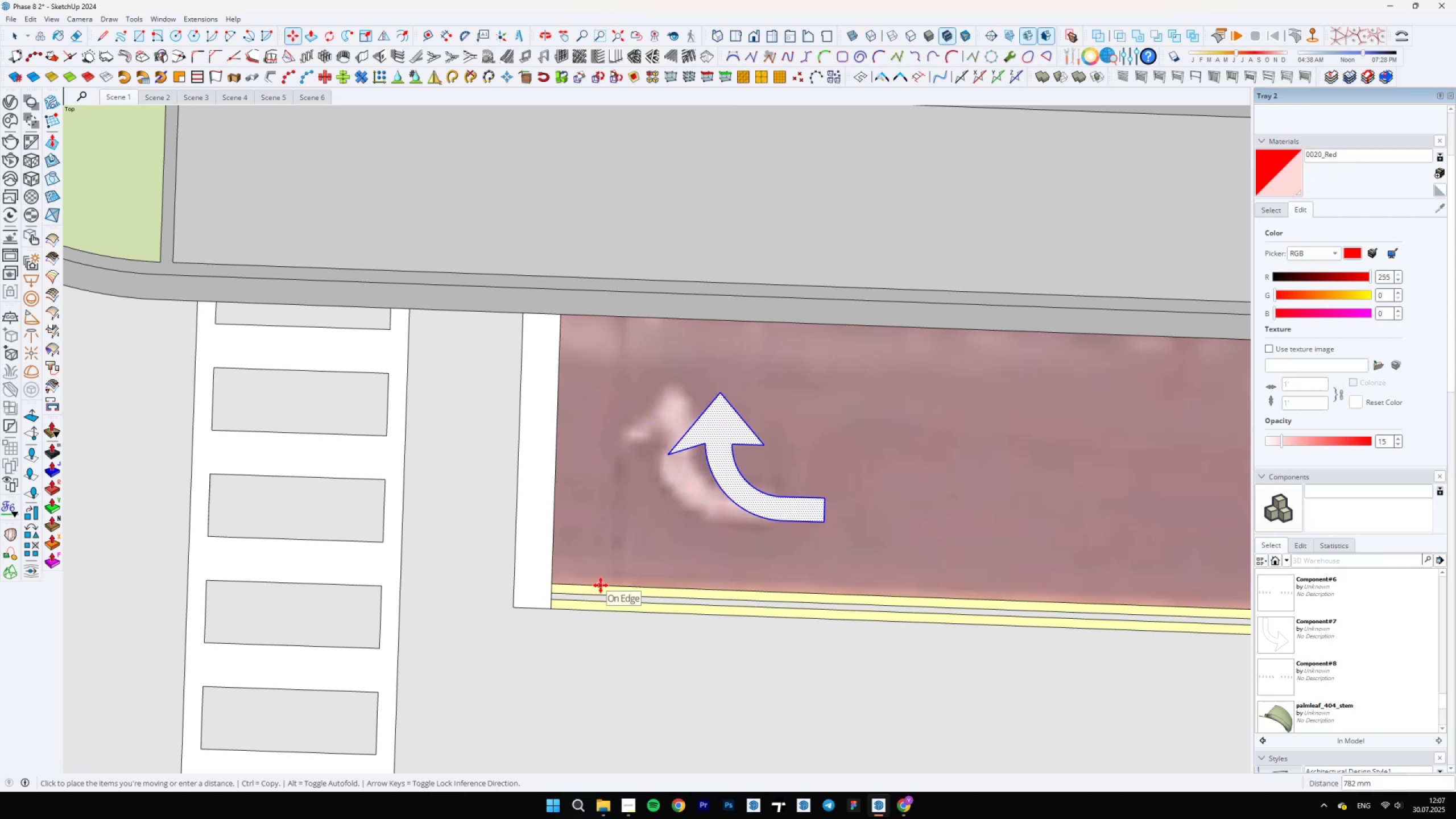 
type(6000)
 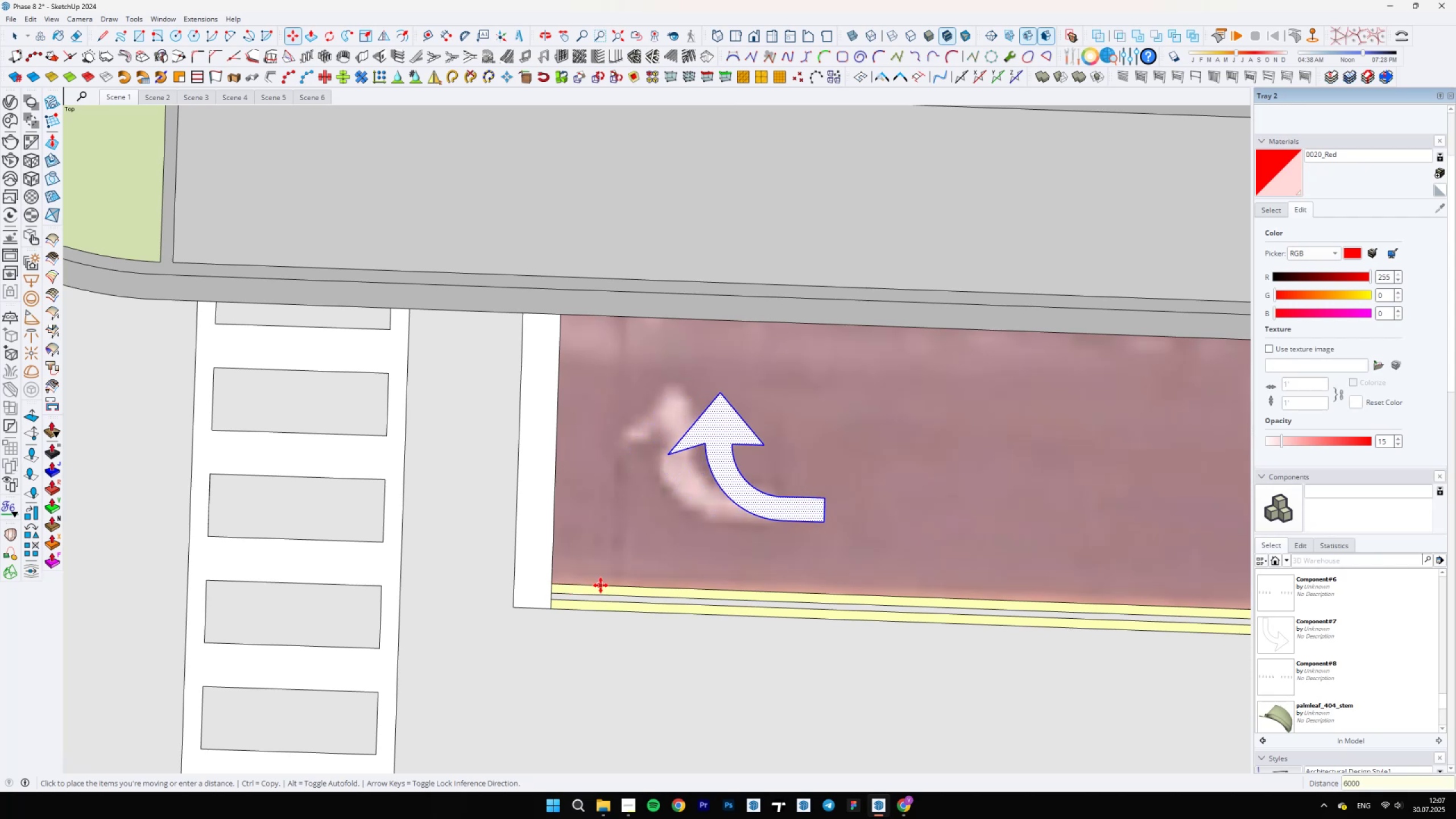 
key(Enter)
 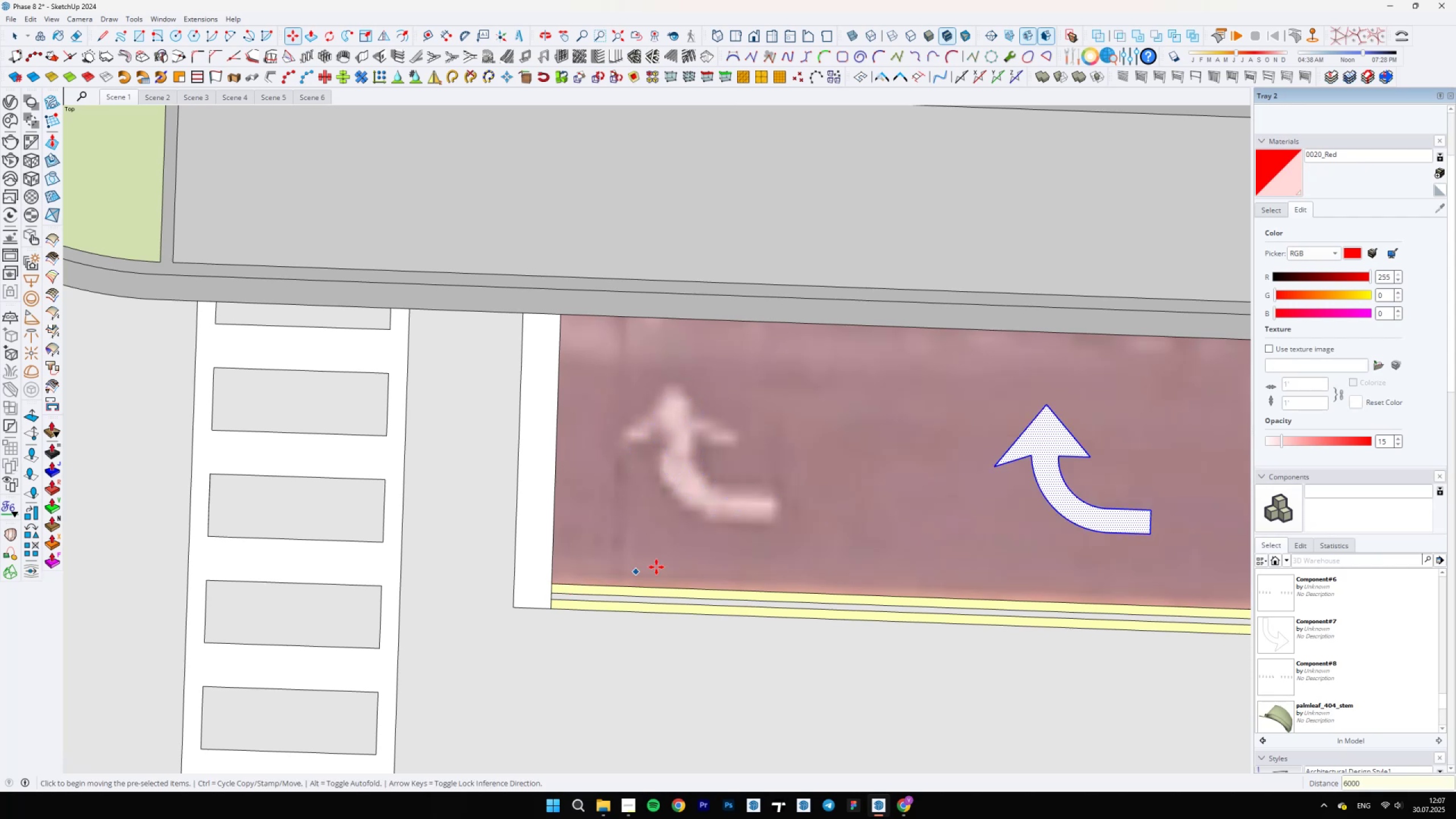 
type(vb)
 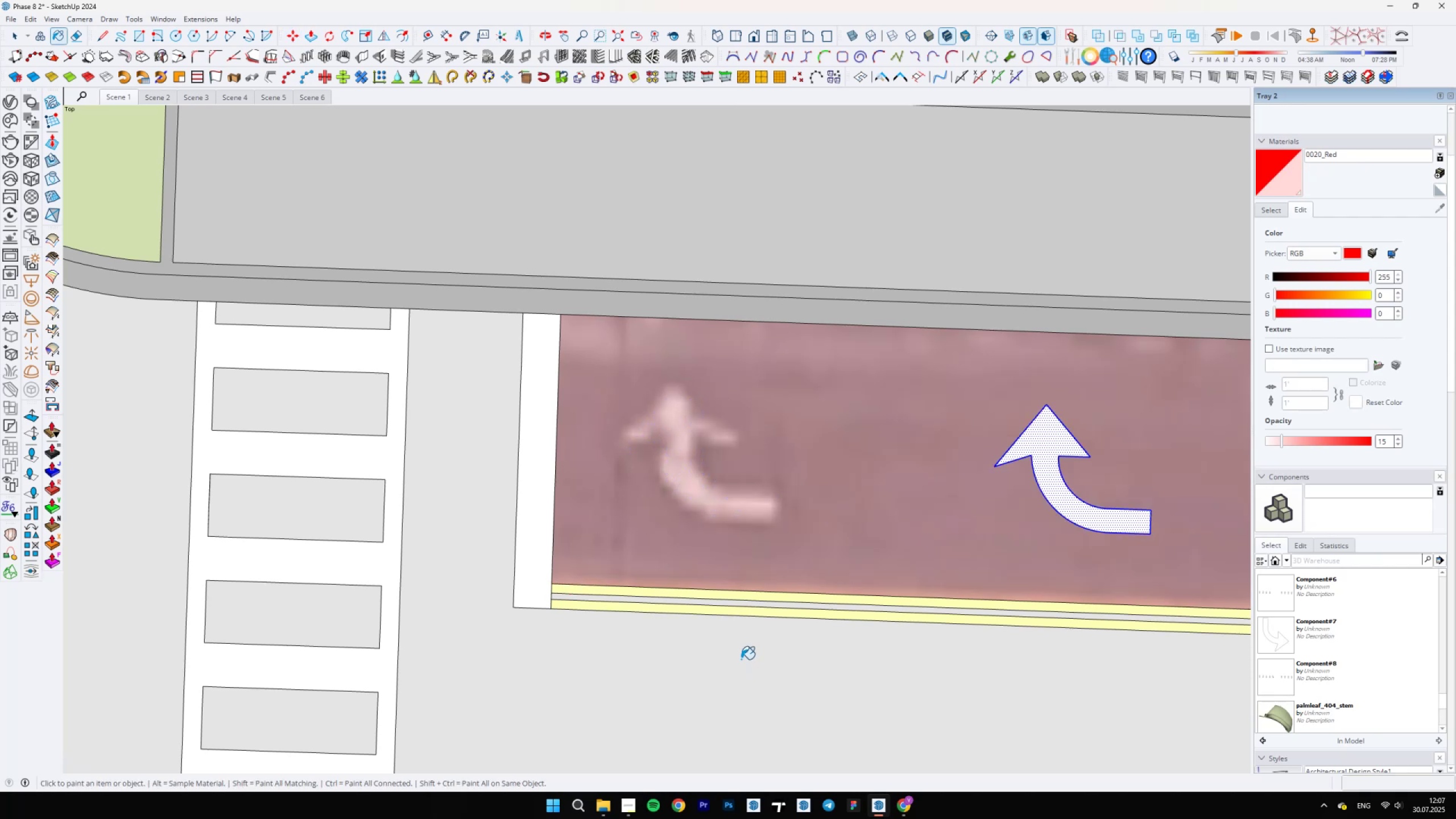 
hold_key(key=AltLeft, duration=0.41)
left_click([741, 659])
 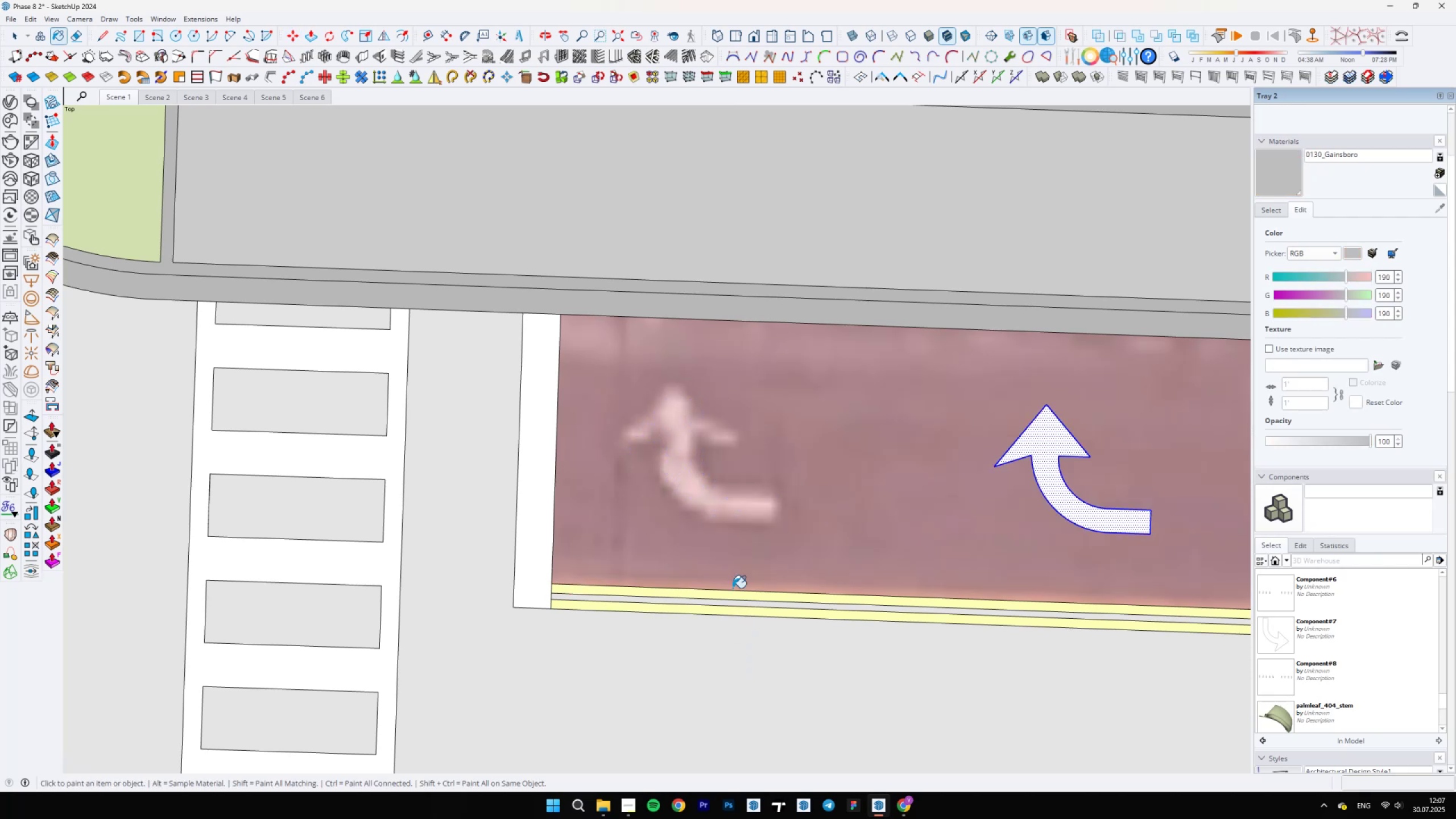 
double_click([726, 525])
 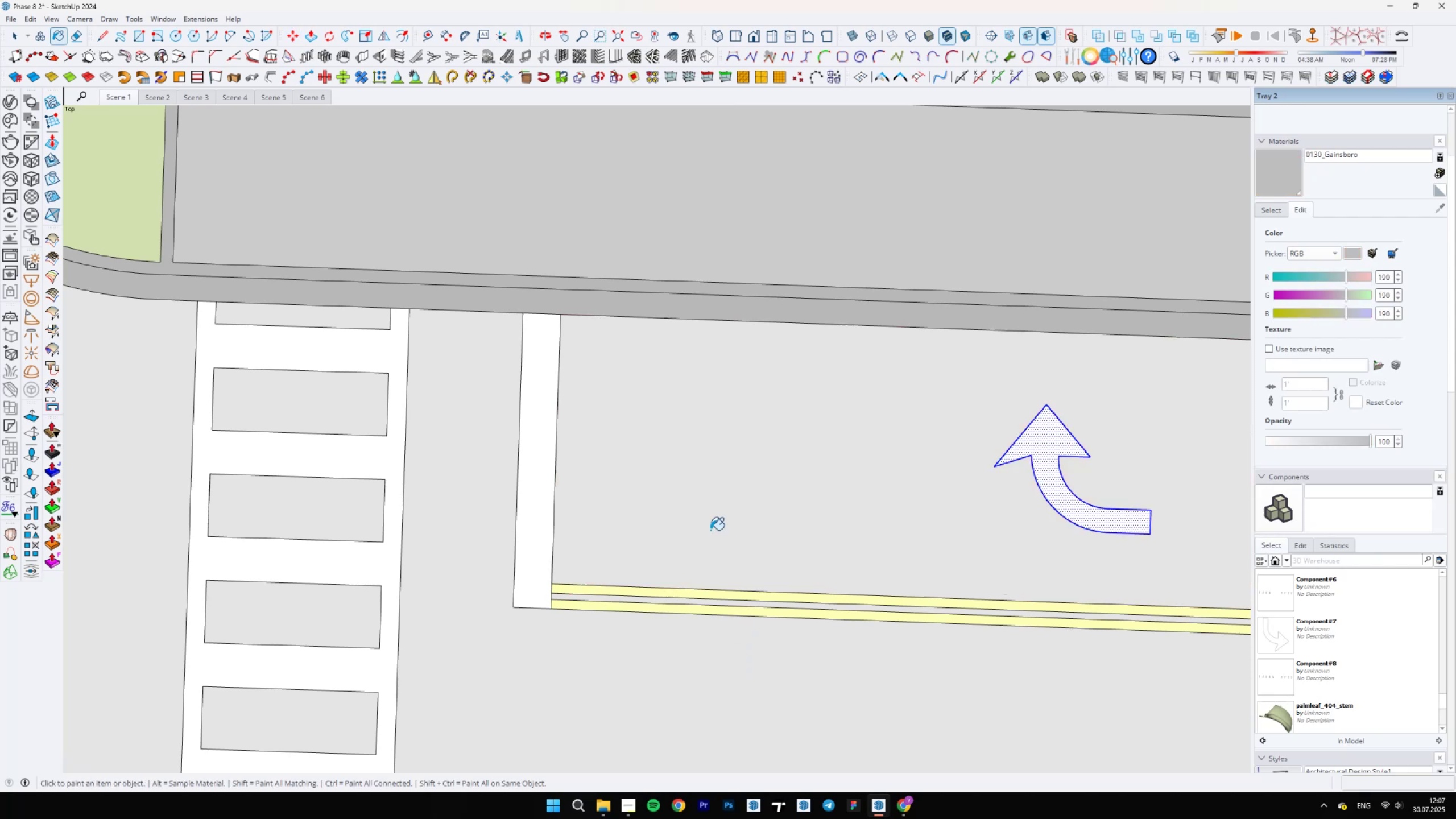 
scroll: coordinate [661, 475], scroll_direction: down, amount: 21.0
 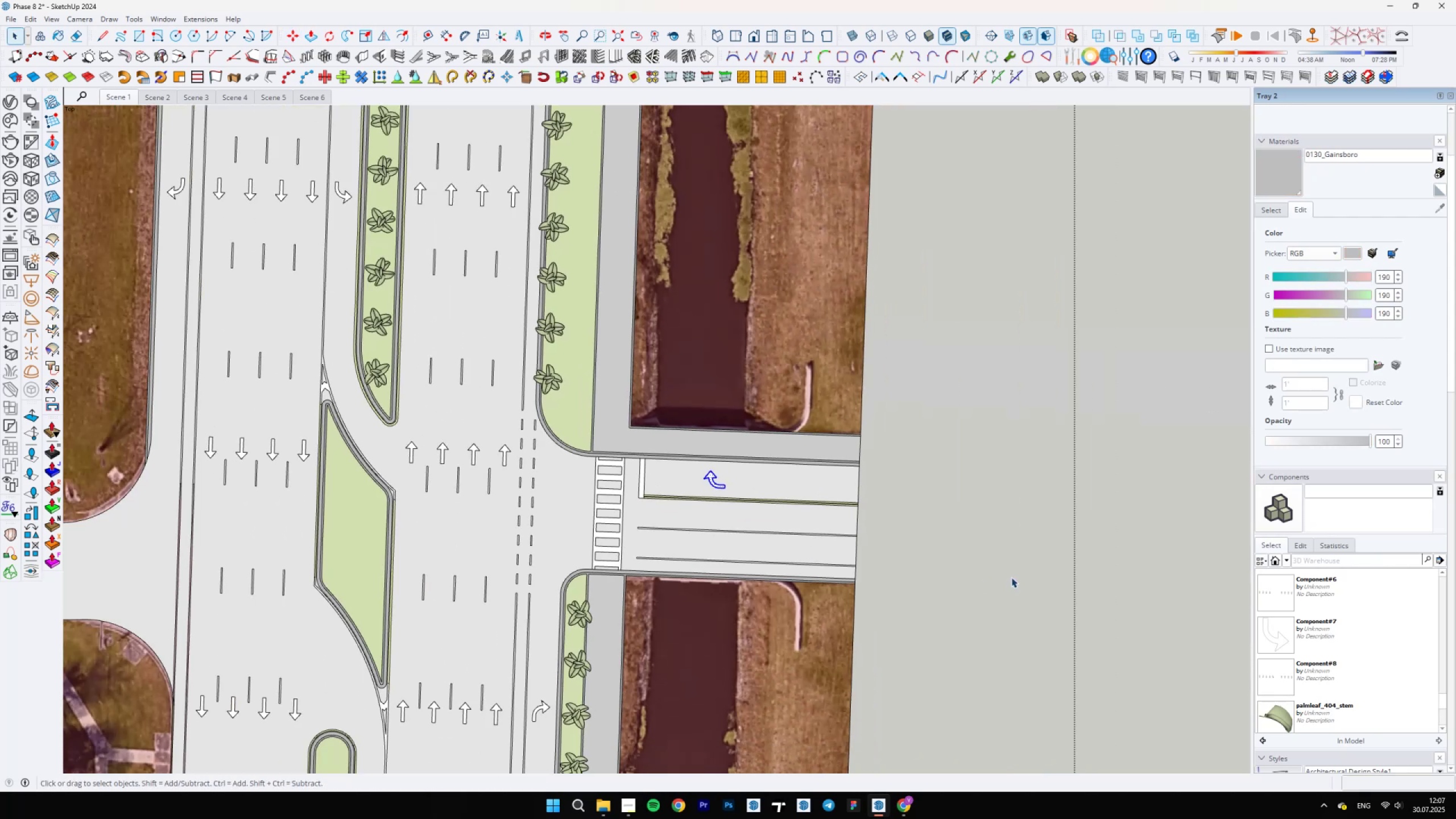 
key(Space)
 